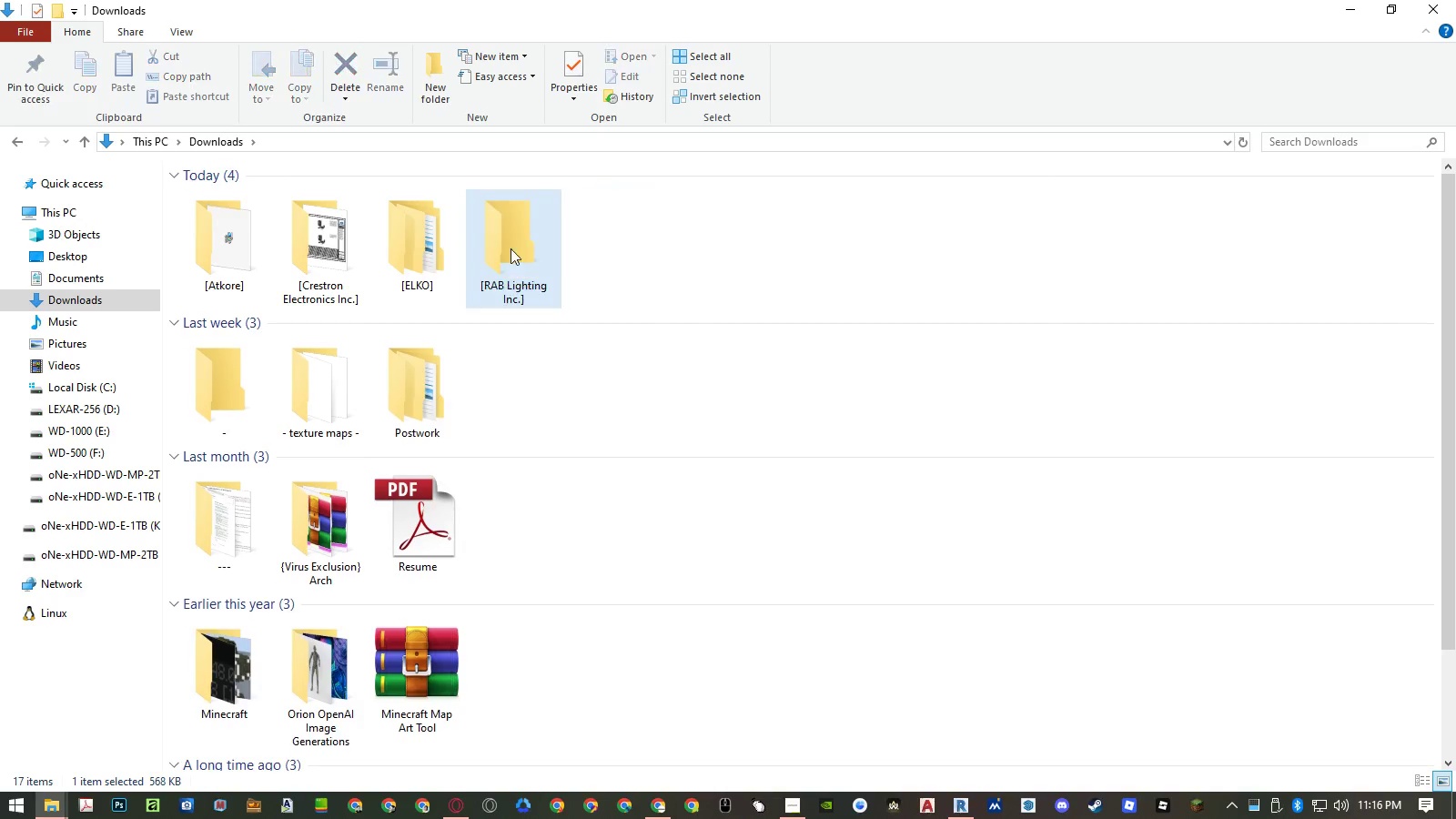 
double_click([502, 246])
 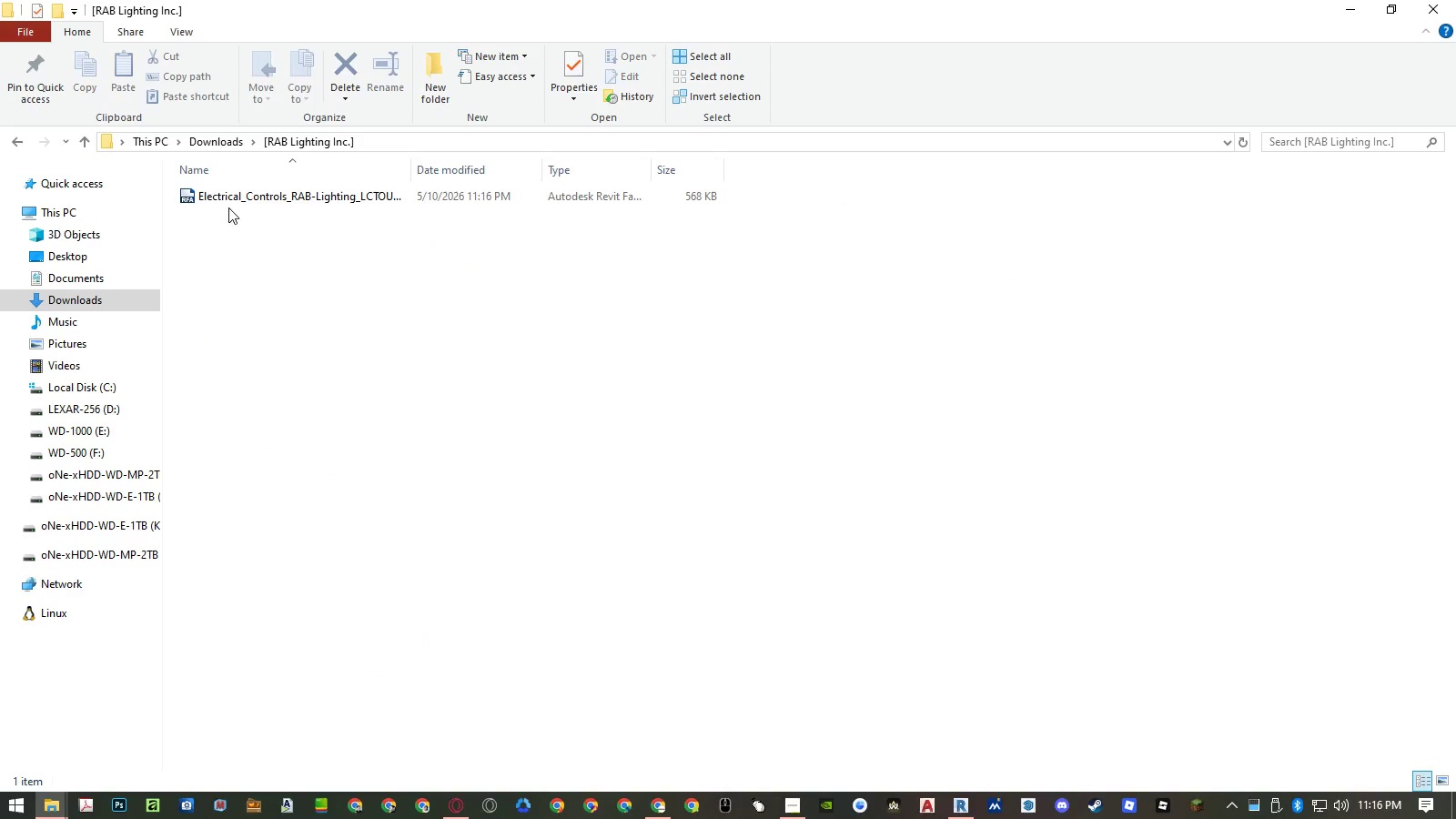 
double_click([229, 207])
 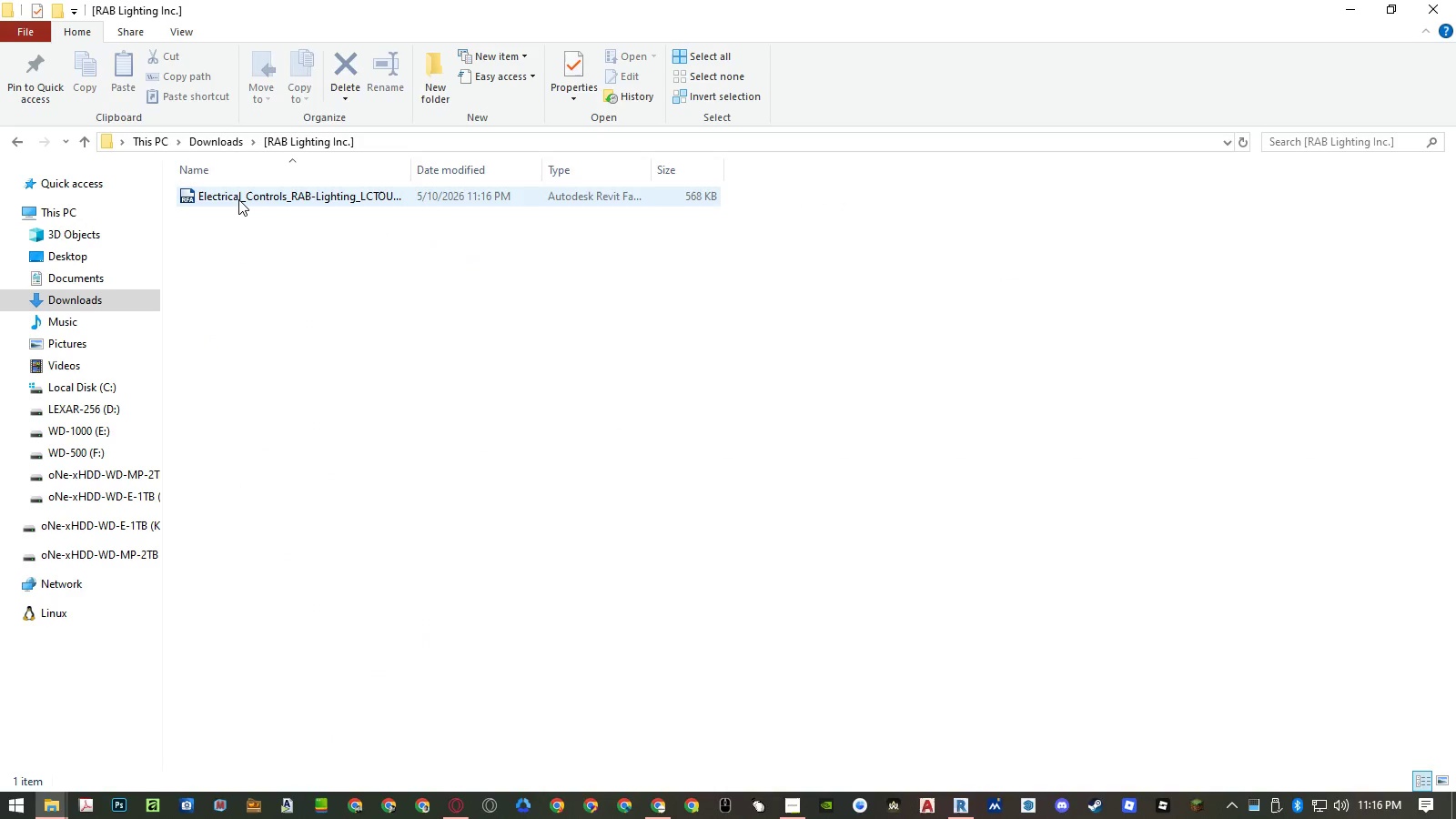 
triple_click([238, 198])
 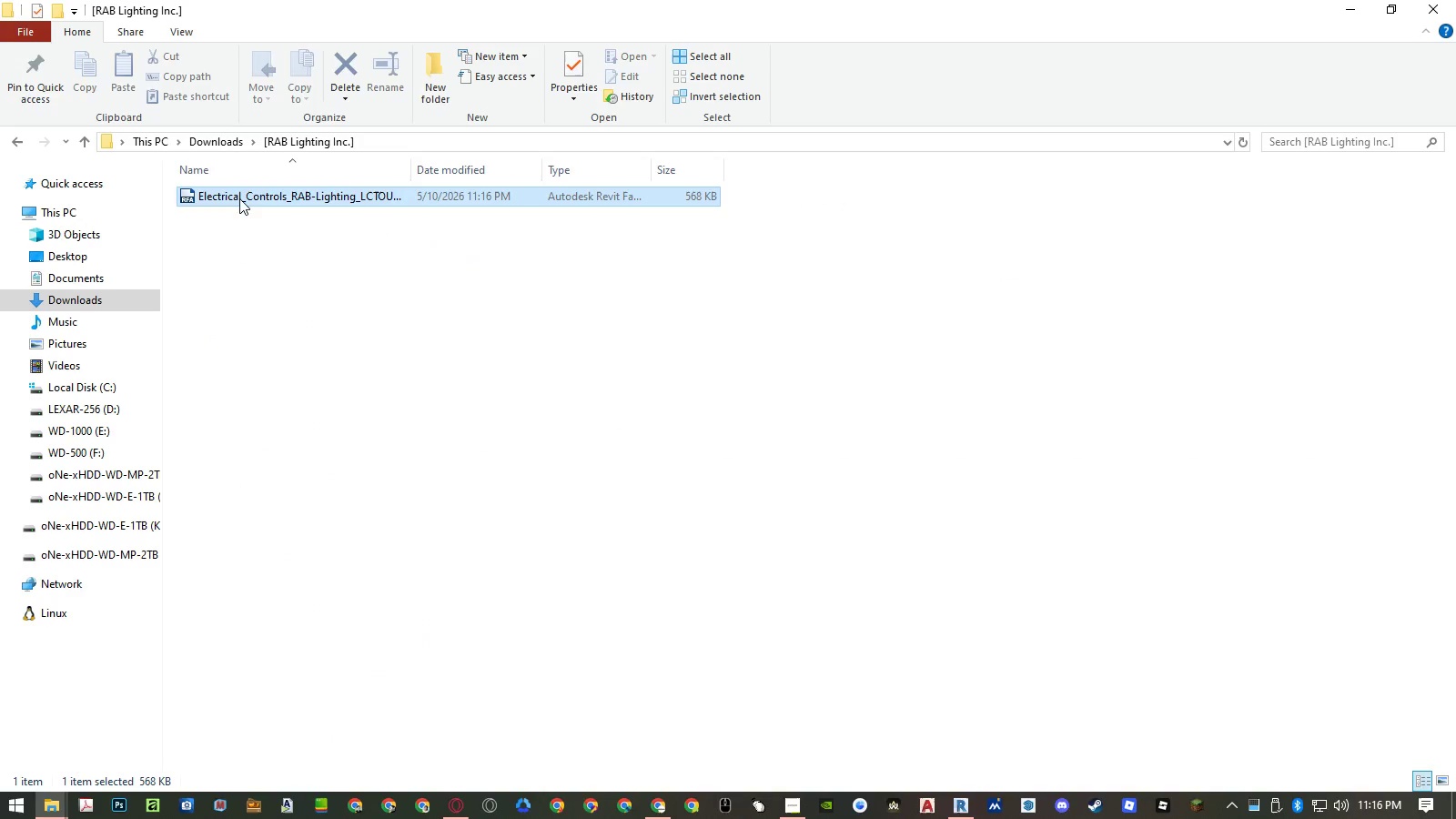 
triple_click([239, 198])
 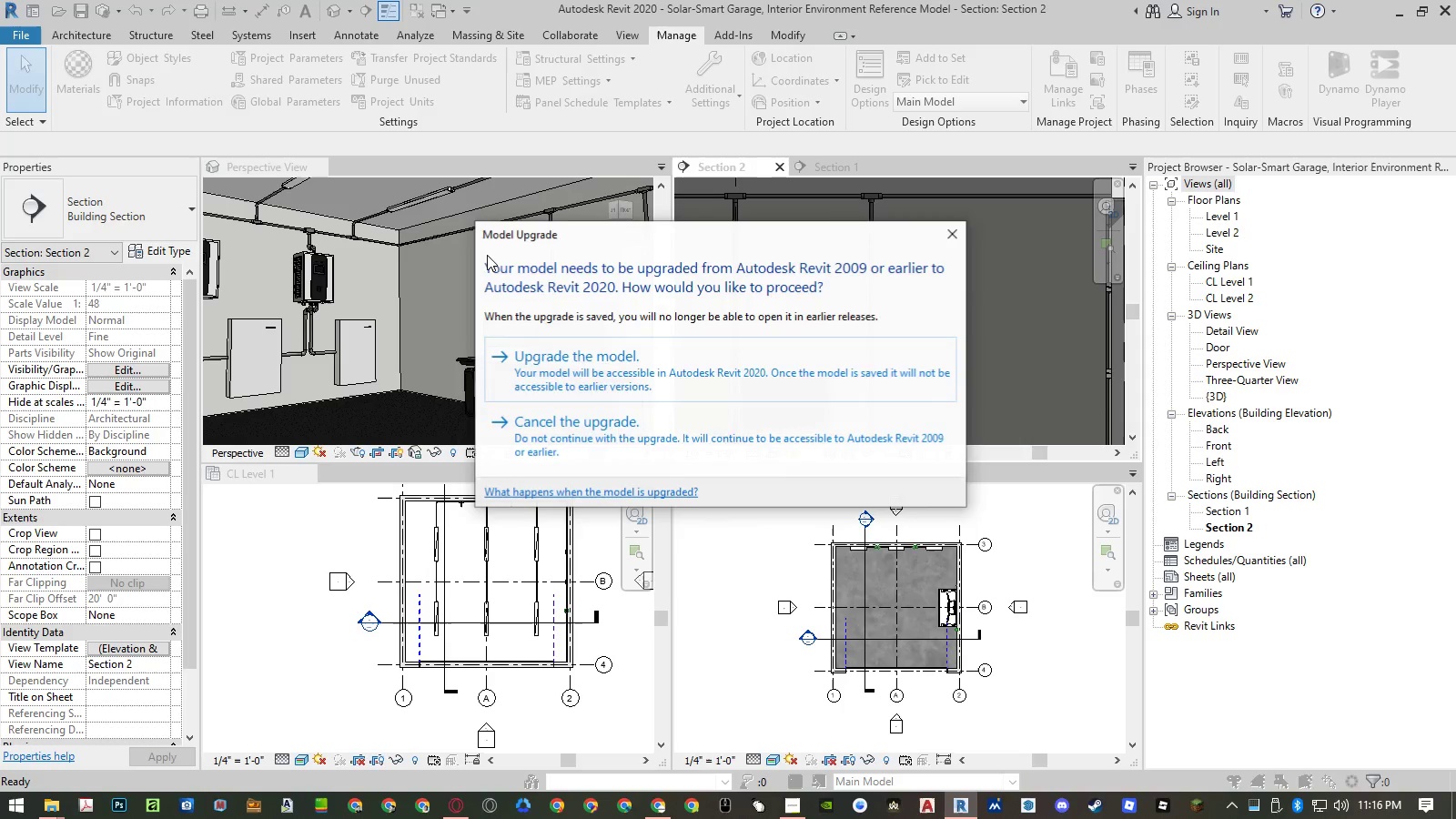 
left_click([688, 374])
 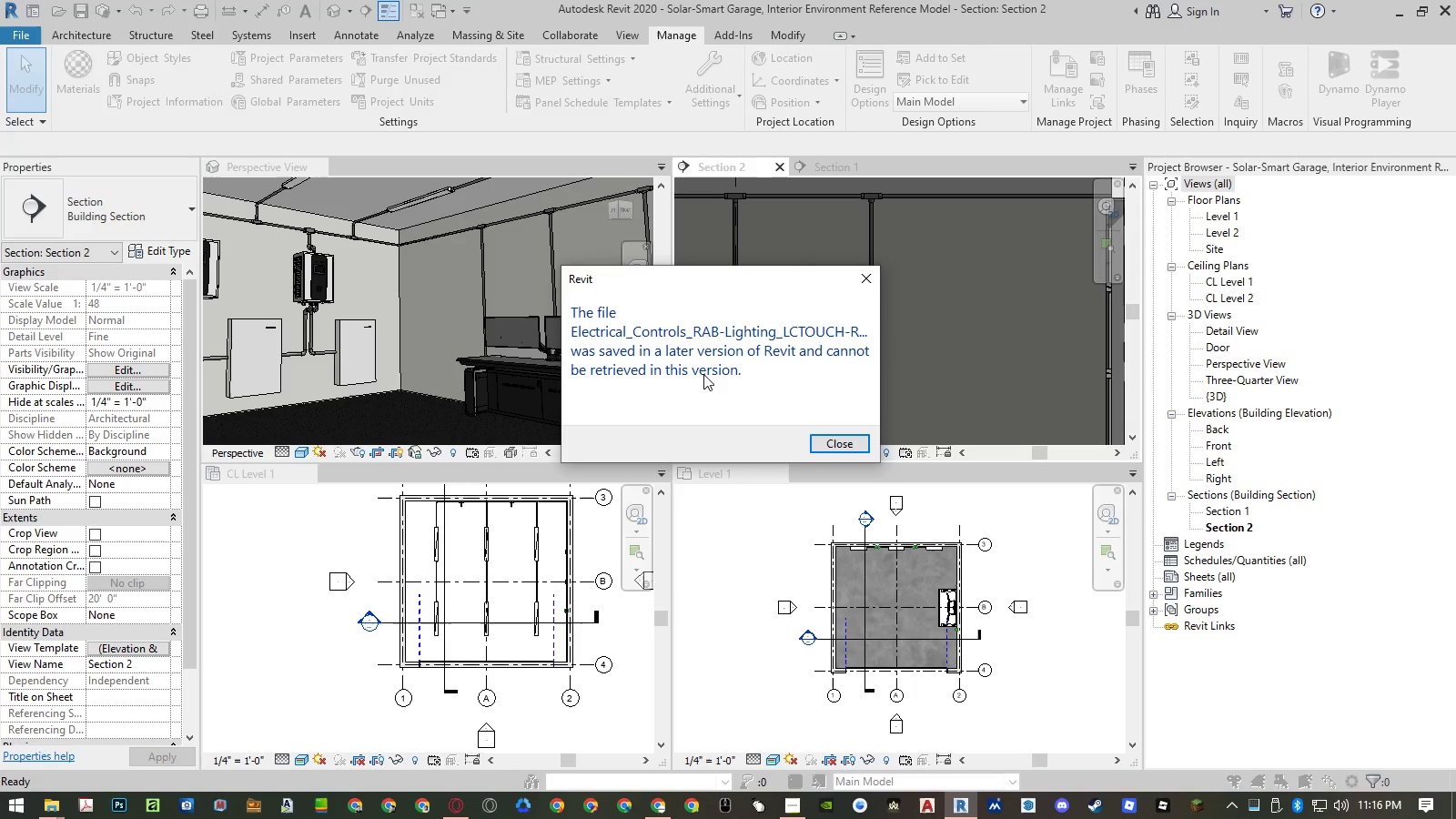 
left_click([840, 449])
 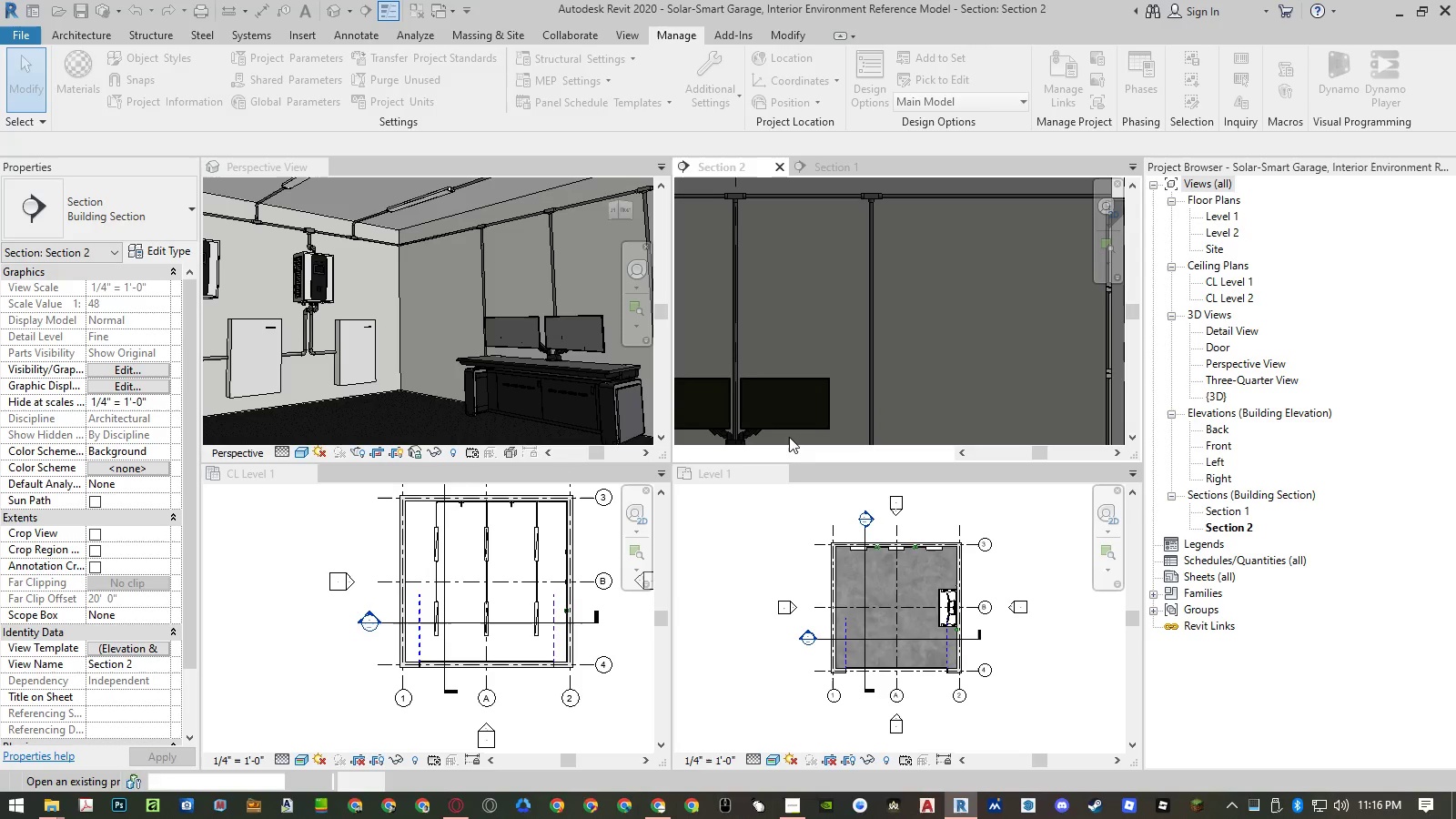 
key(Alt+Tab)
 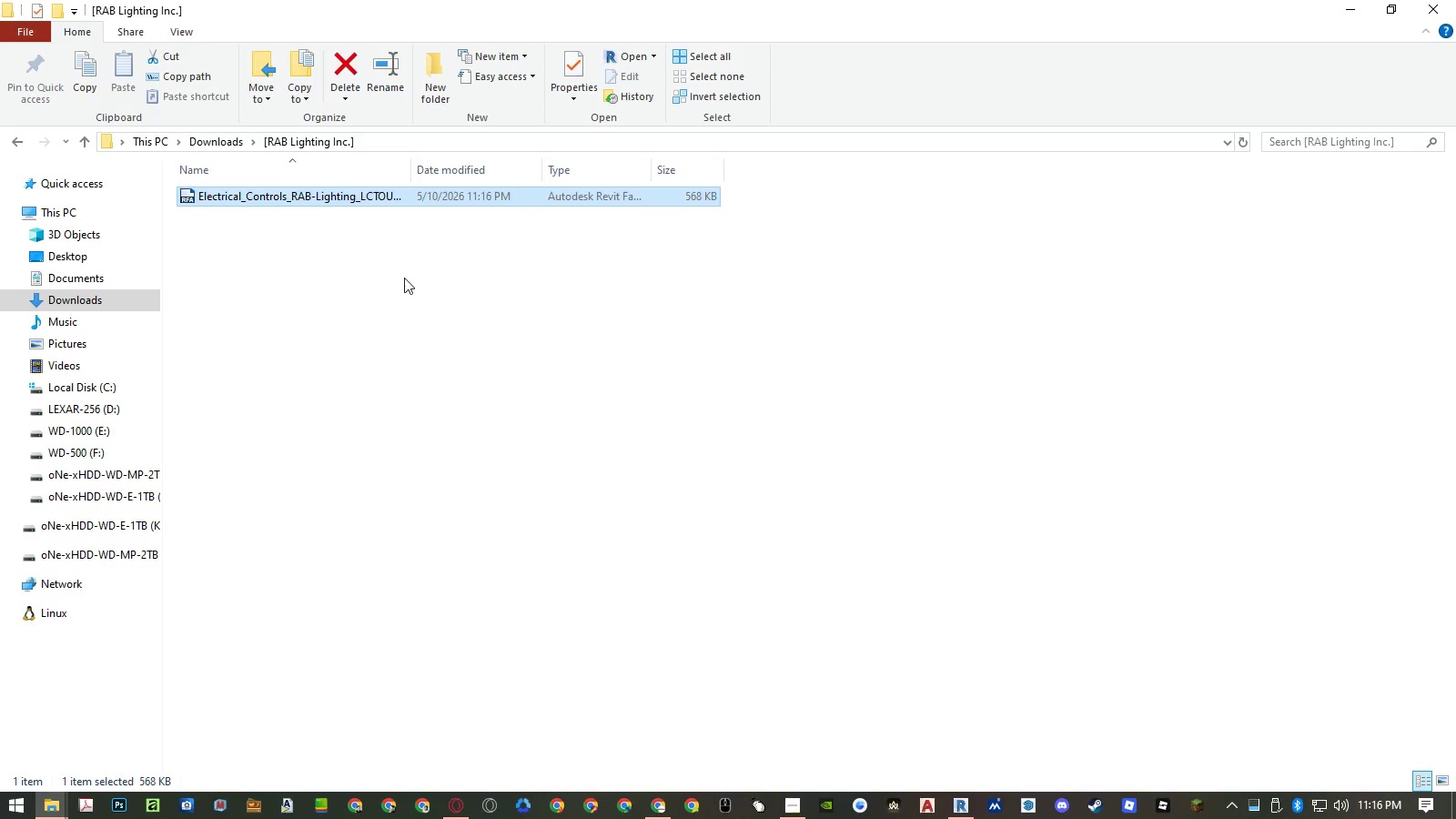 
left_click([247, 142])
 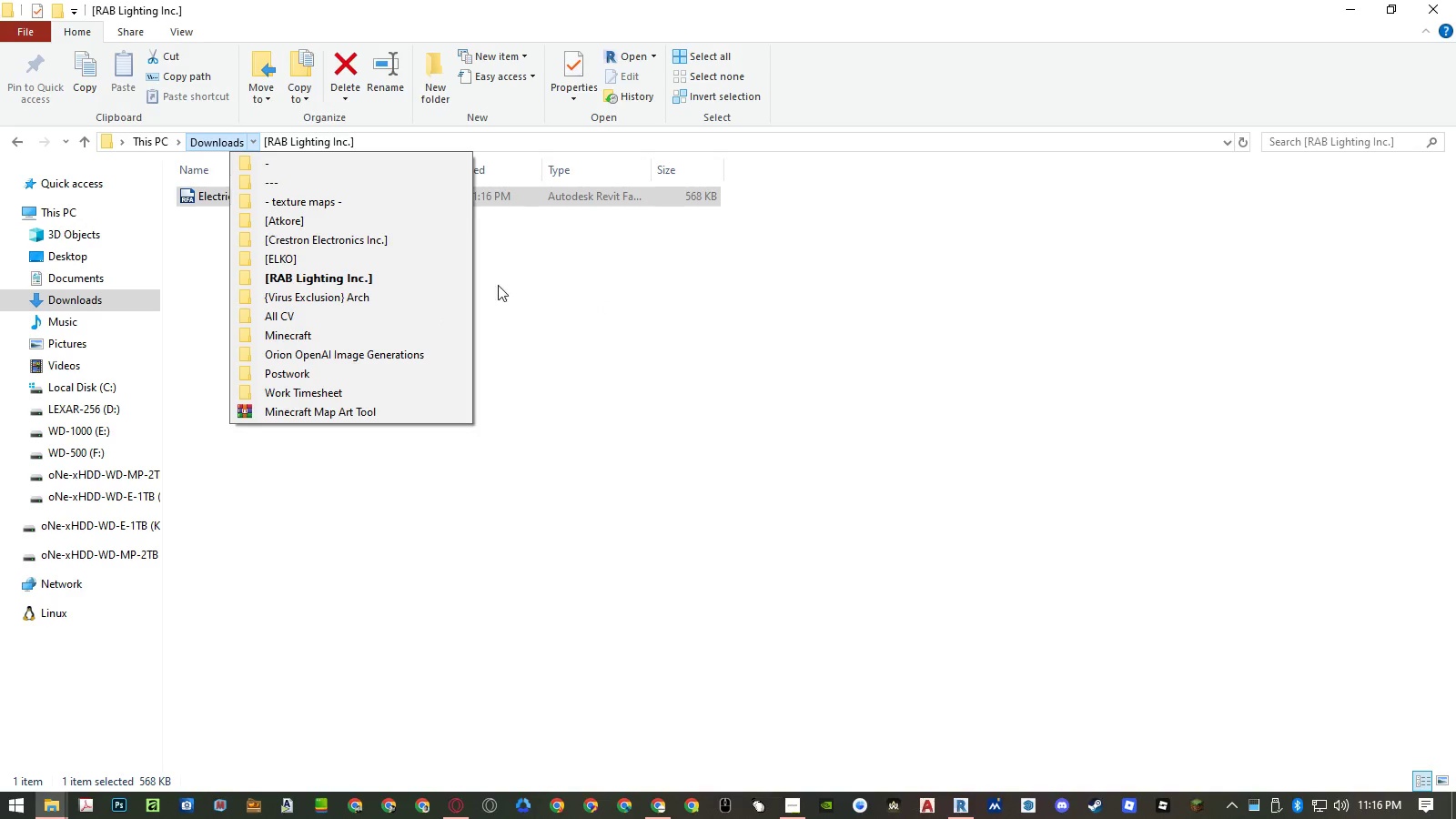 
left_click([223, 136])
 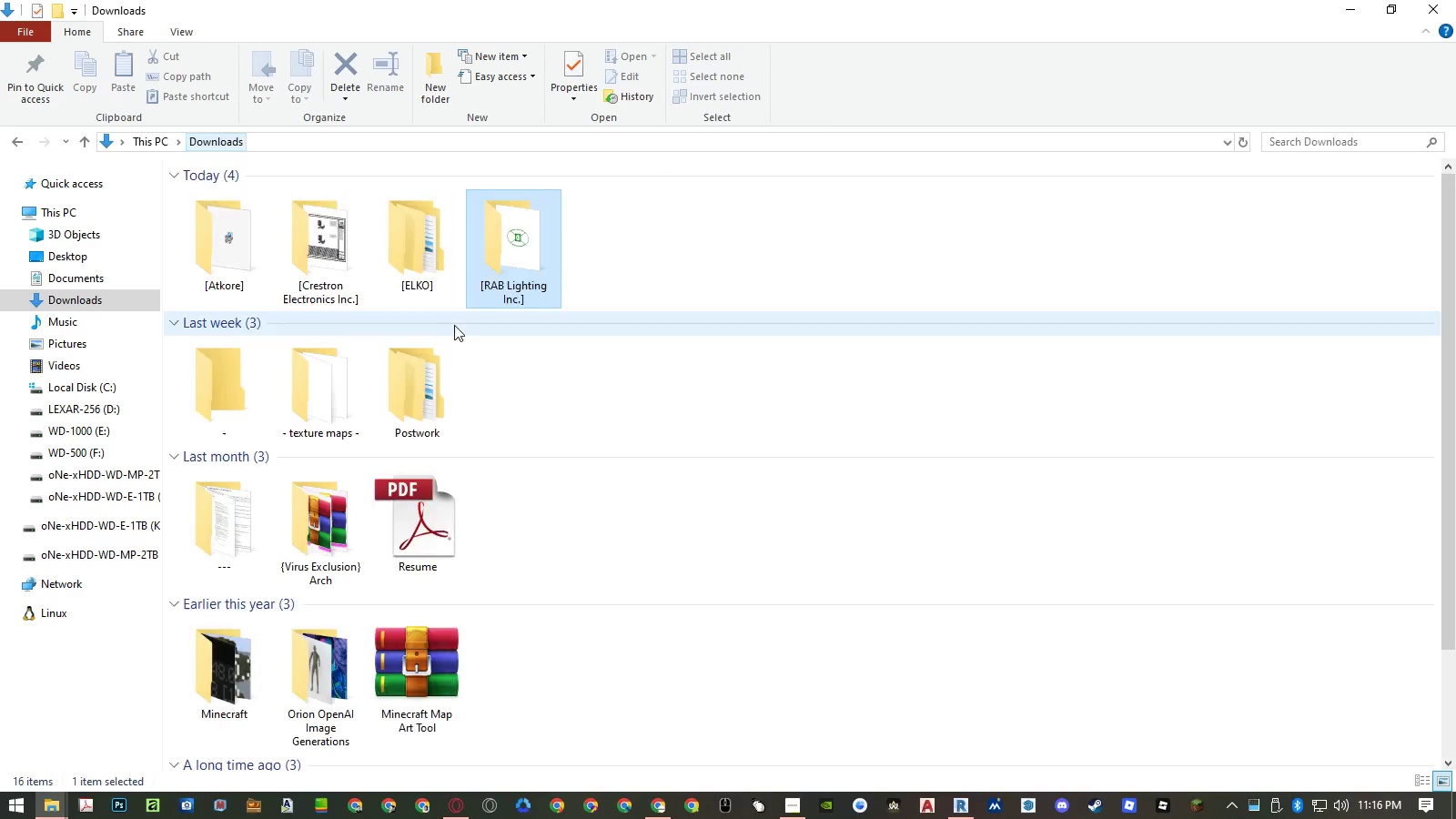 
key(Delete)
 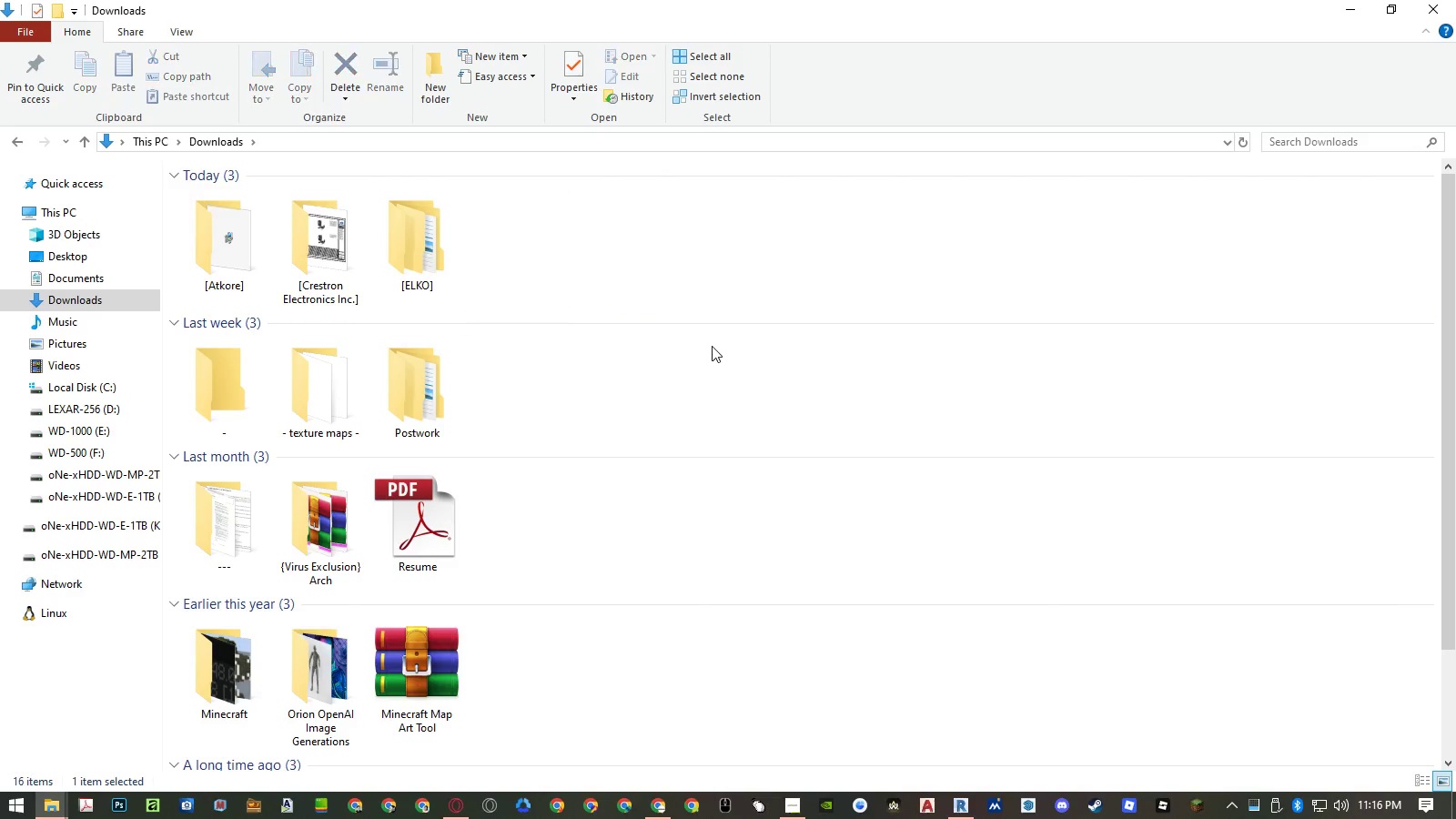 
scroll: coordinate [750, 352], scroll_direction: down, amount: 27.0
 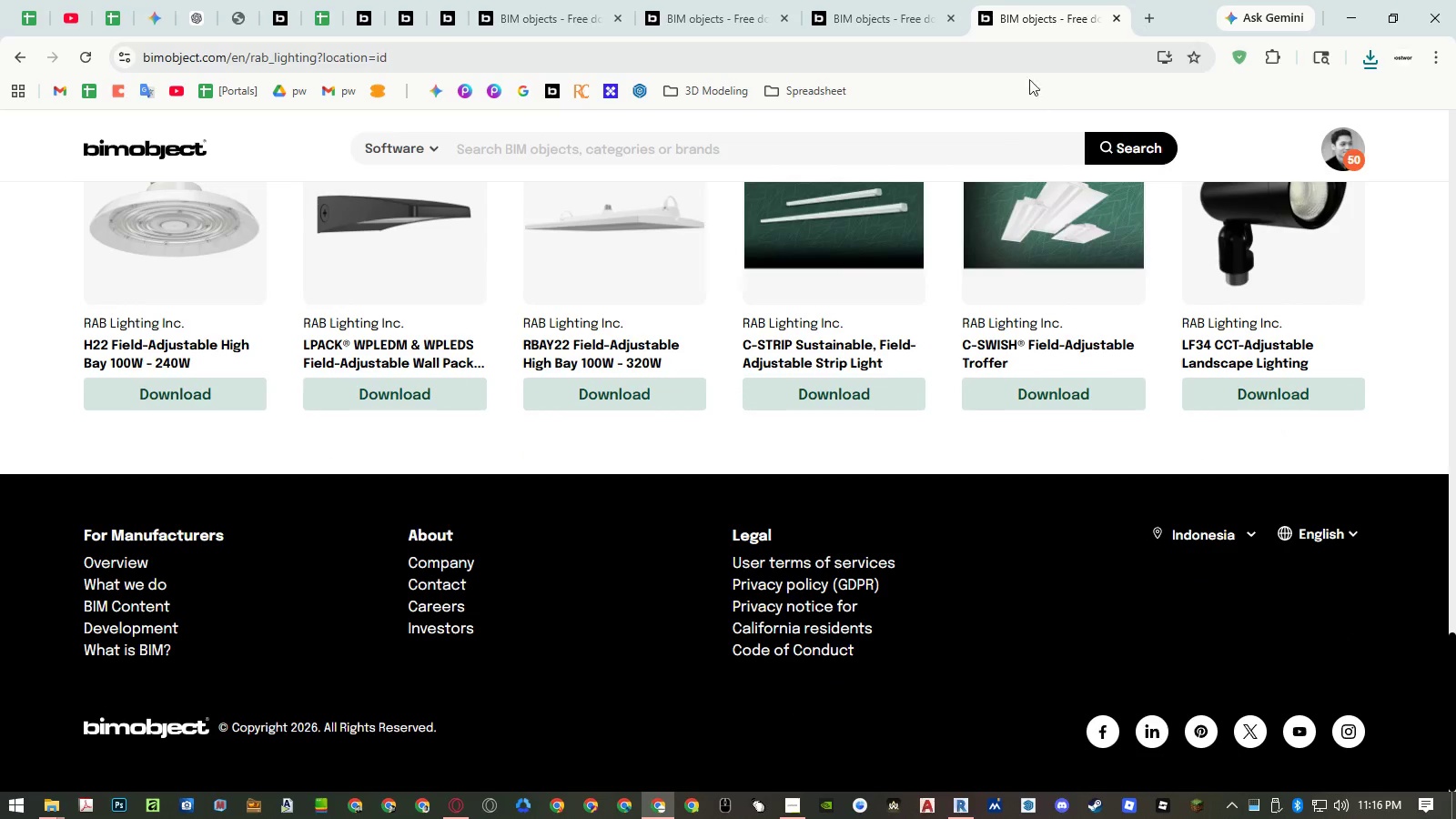 
middle_click([1024, 17])
 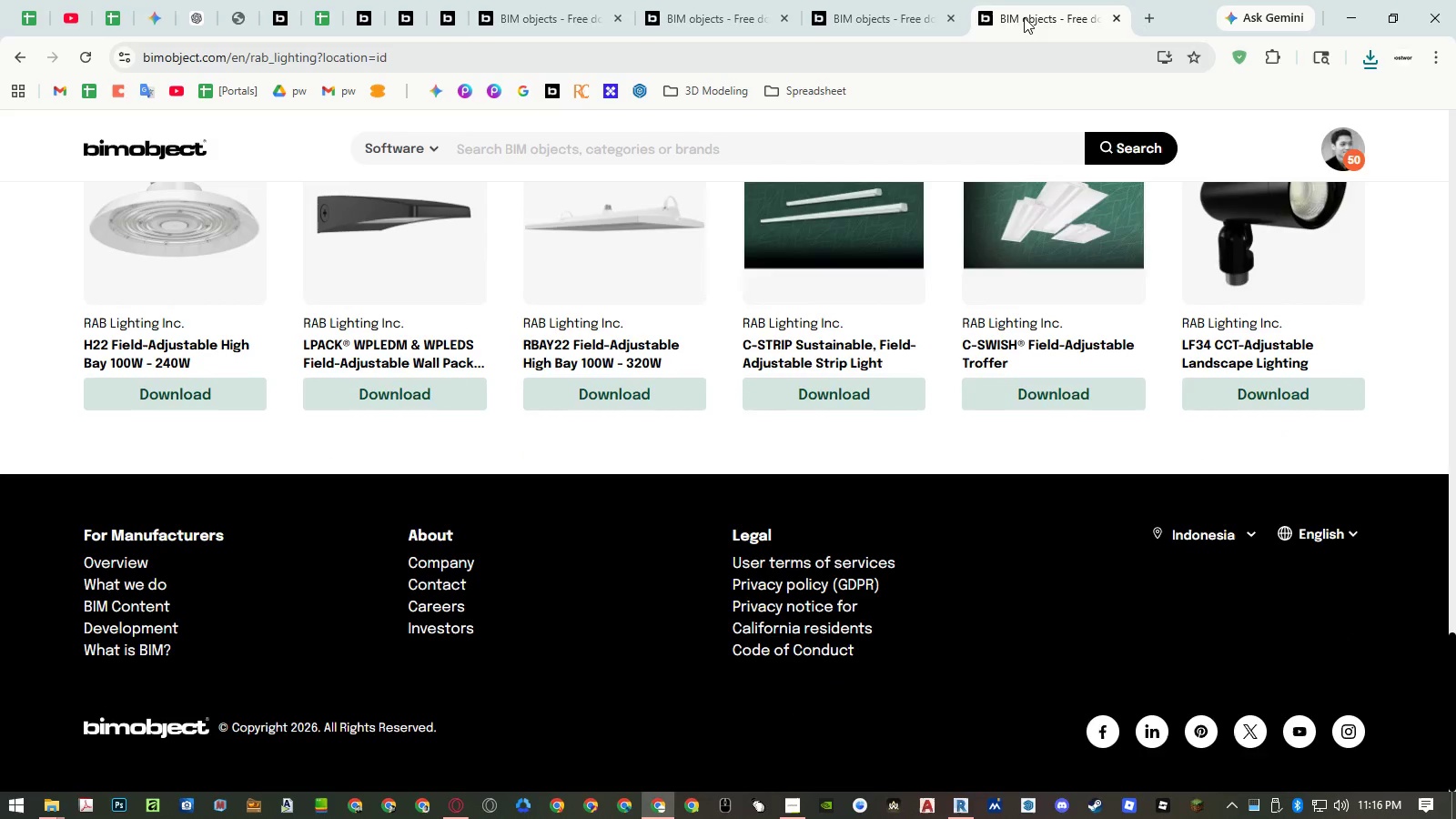 
scroll: coordinate [814, 279], scroll_direction: down, amount: 11.0
 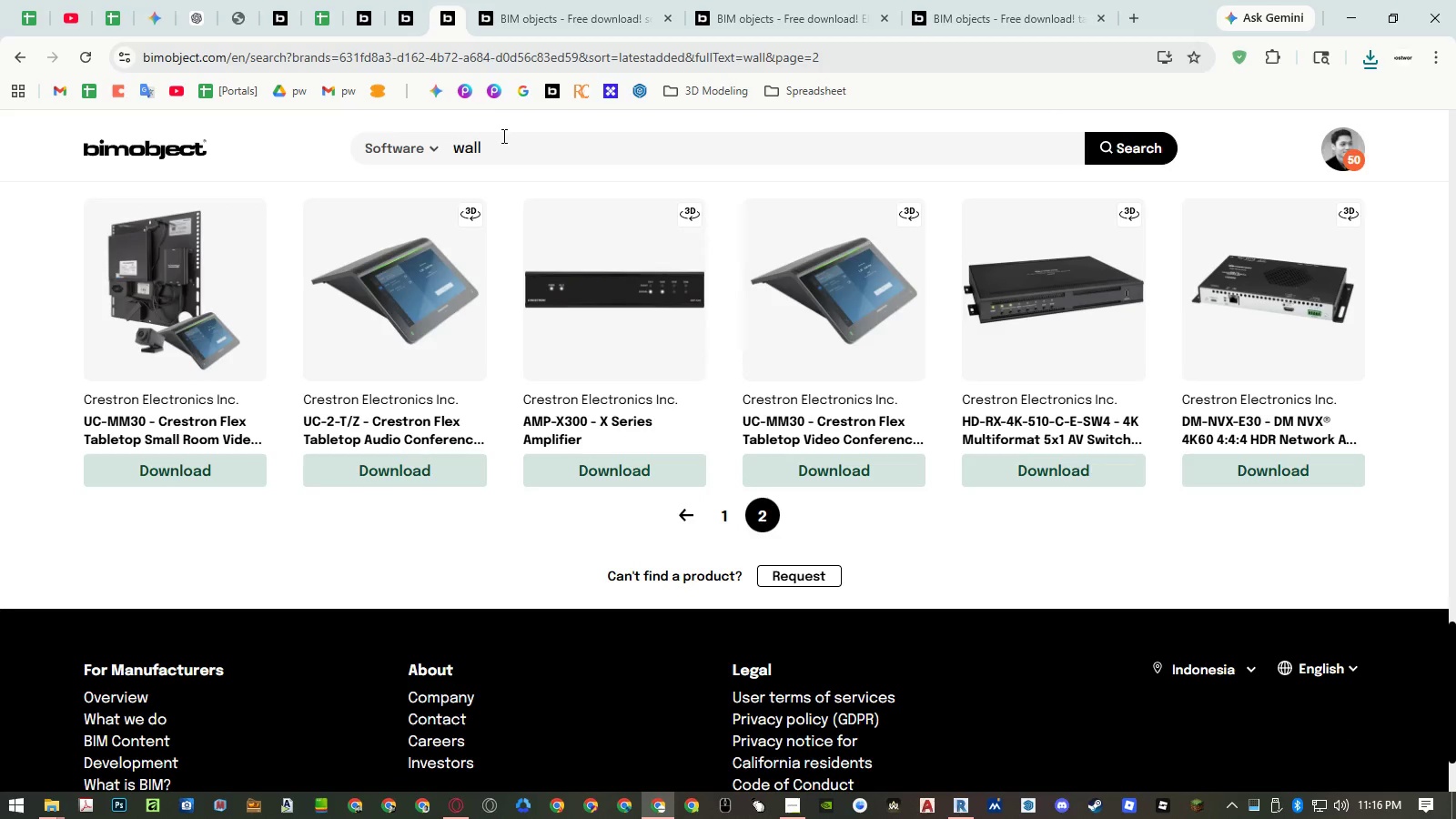 
wait(6.5)
 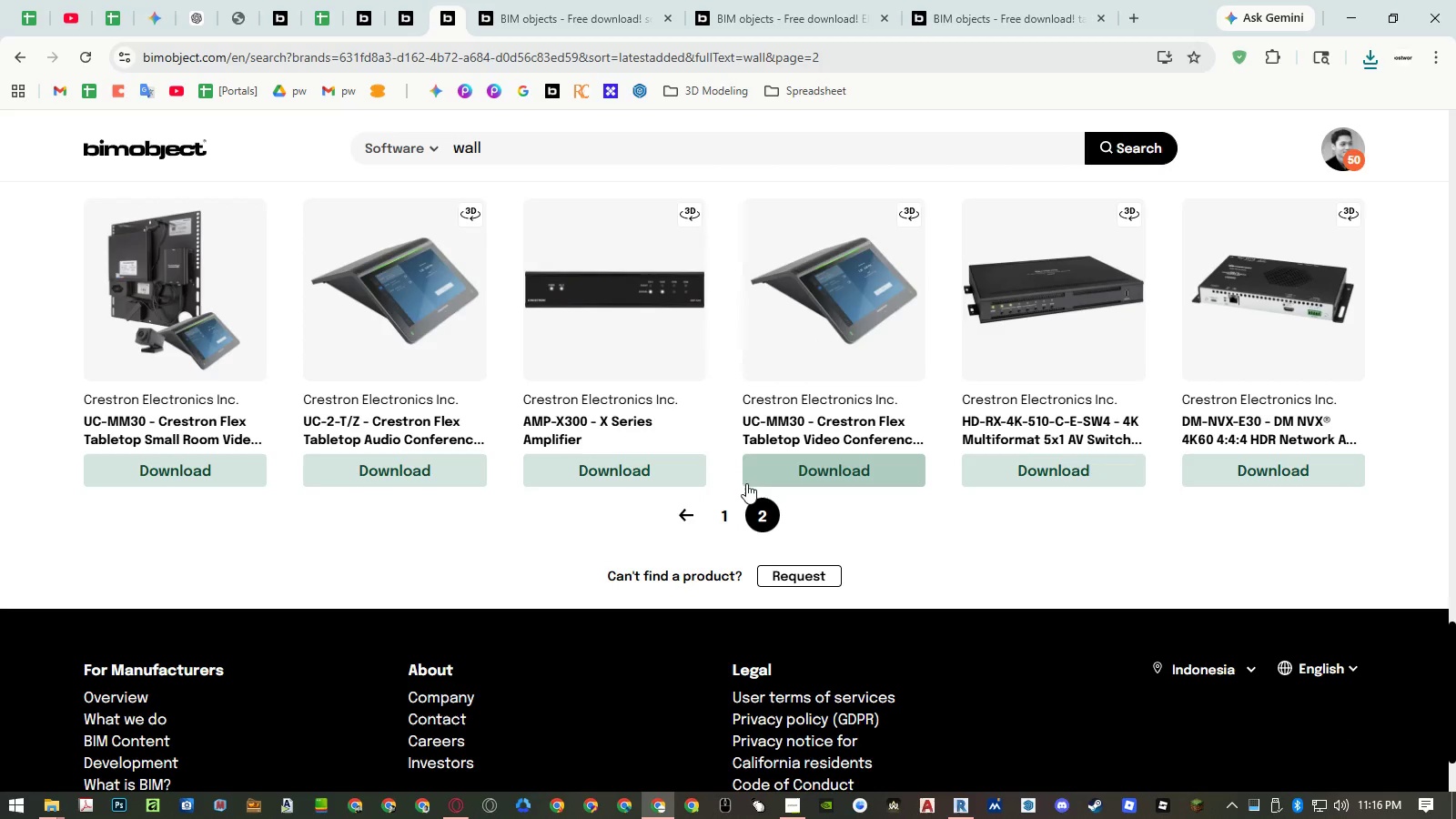 
left_click([973, 12])
 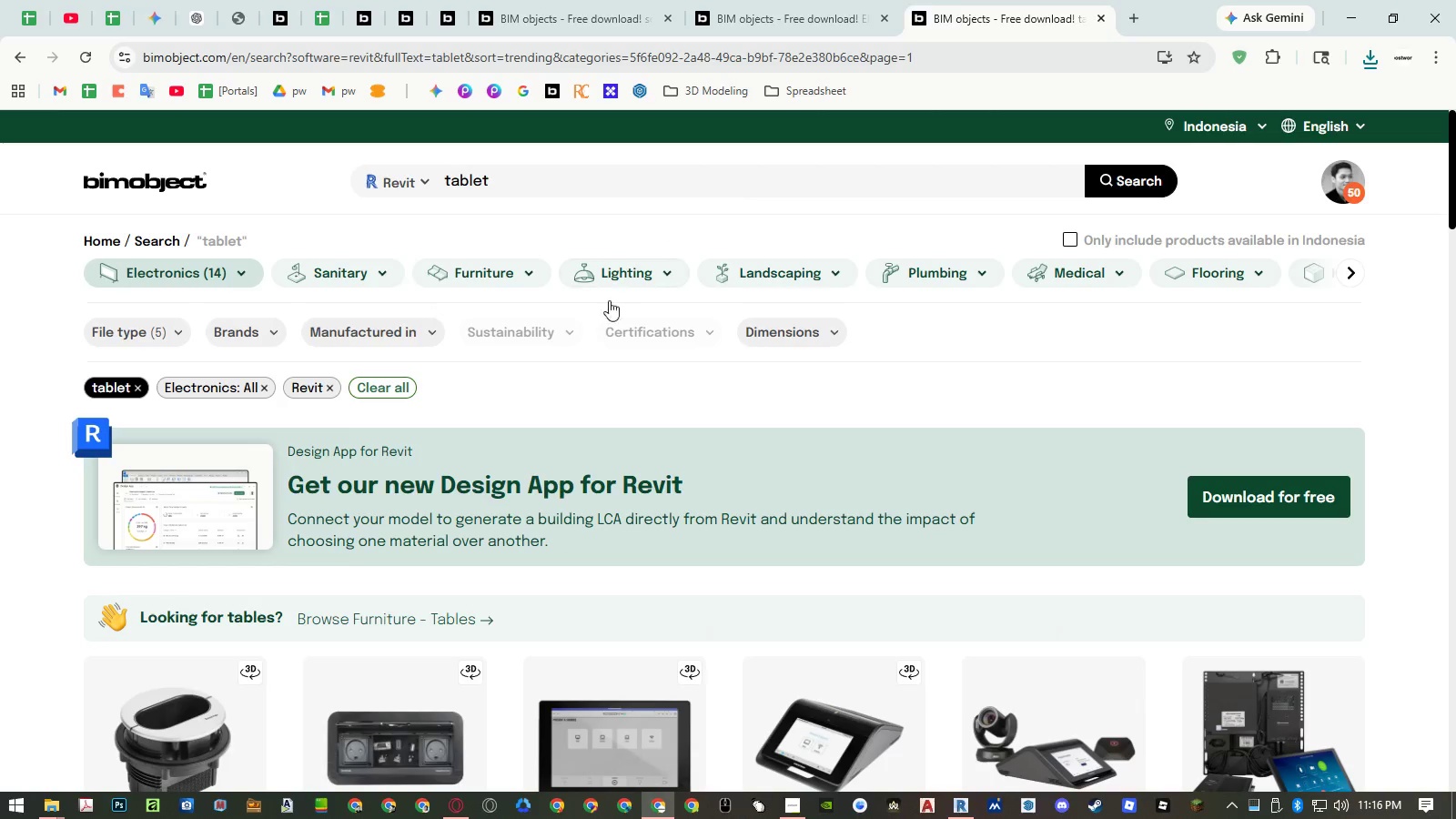 
scroll: coordinate [602, 307], scroll_direction: down, amount: 3.0
 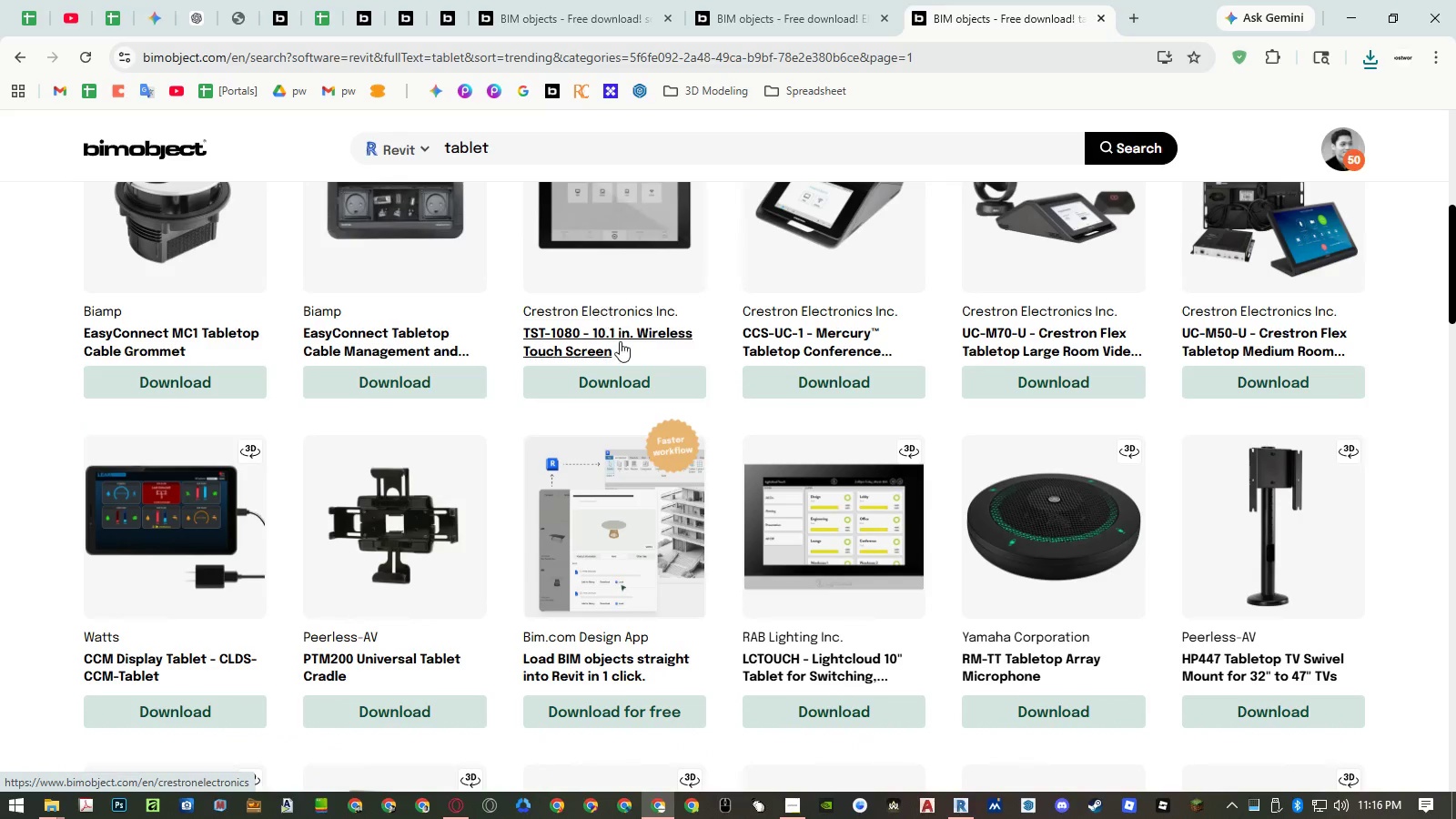 
scroll: coordinate [720, 403], scroll_direction: up, amount: 7.0
 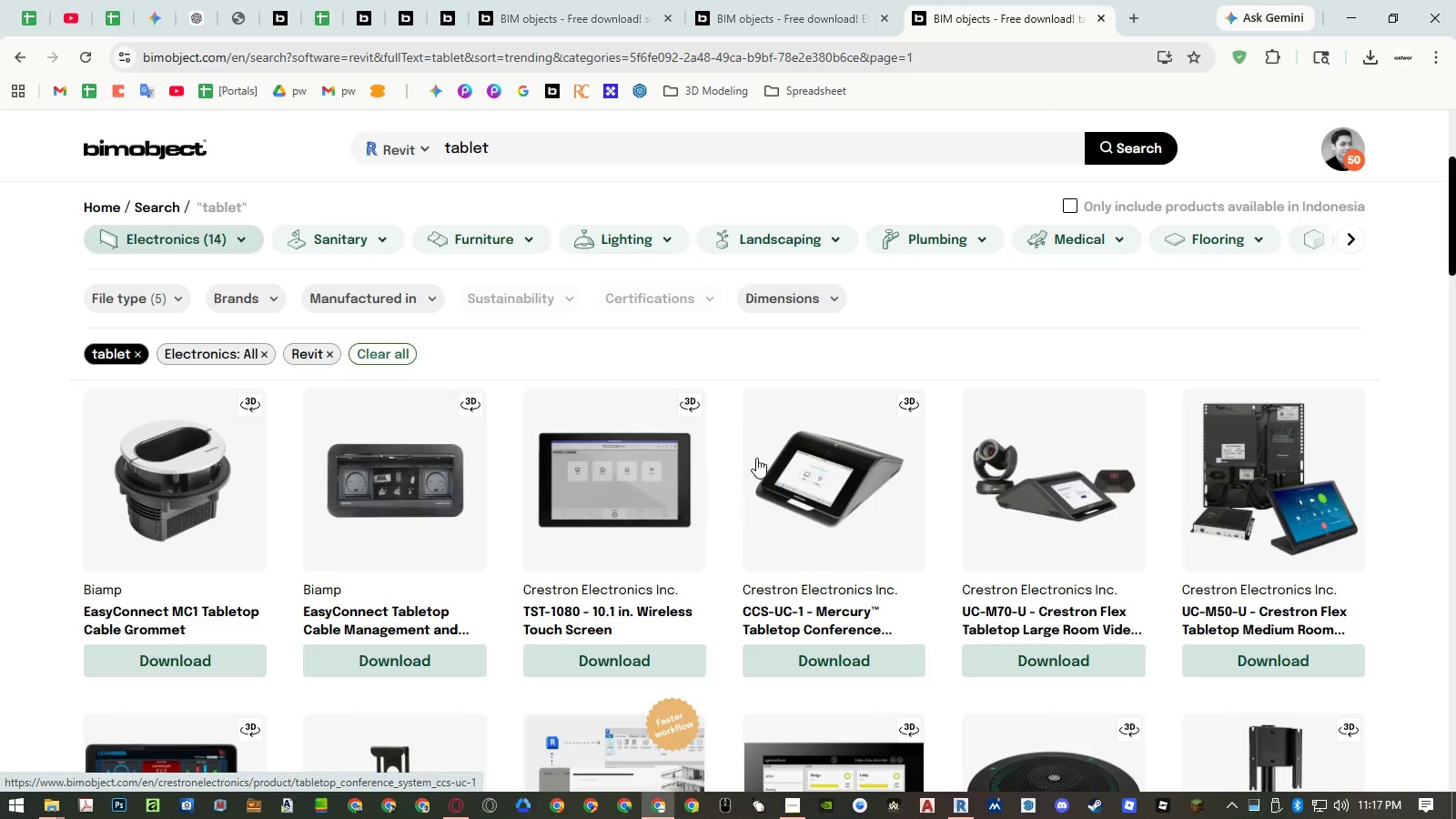 
scroll: coordinate [756, 458], scroll_direction: down, amount: 11.0
 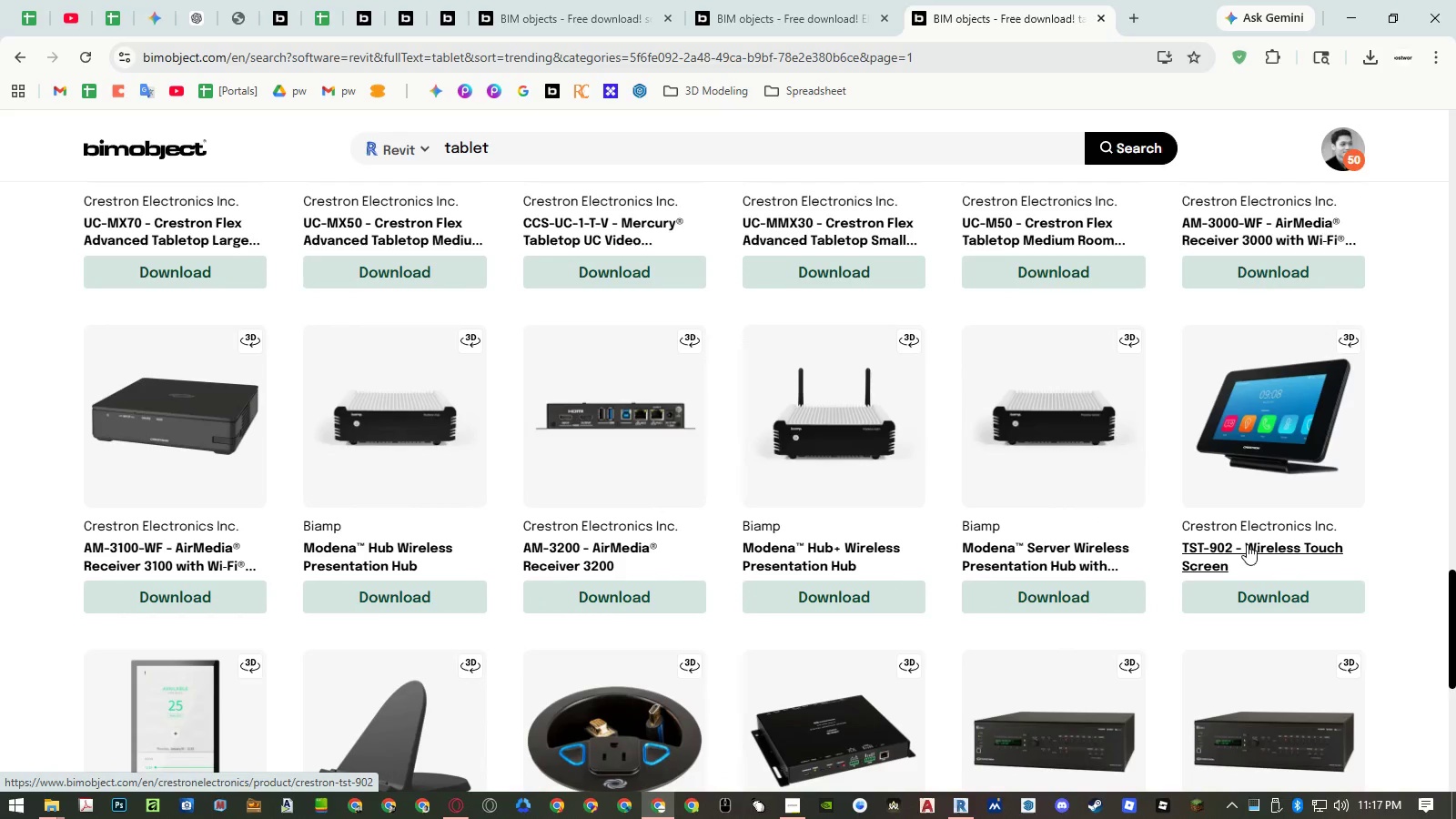 
middle_click([1247, 544])
 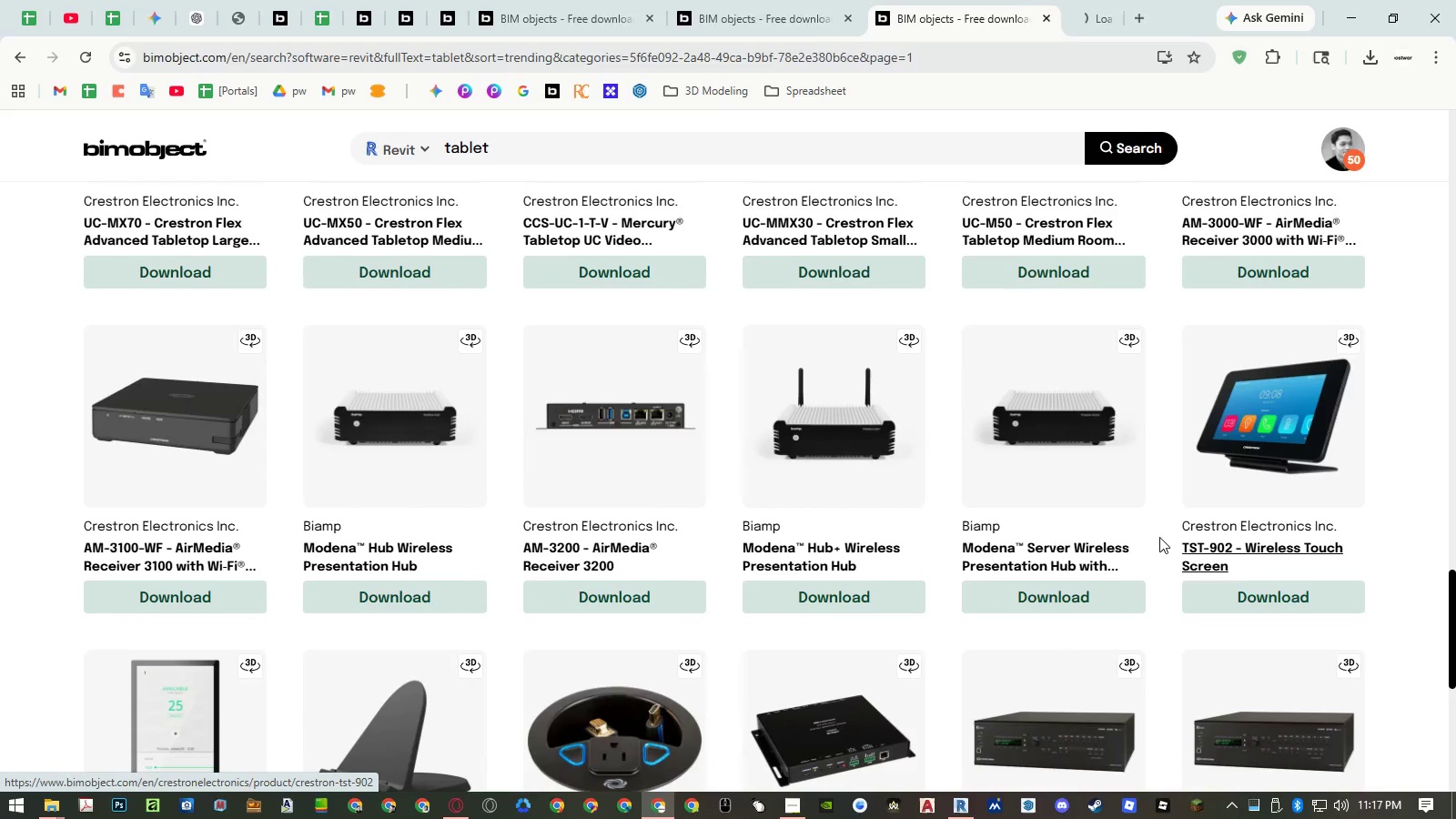 
scroll: coordinate [937, 496], scroll_direction: down, amount: 4.0
 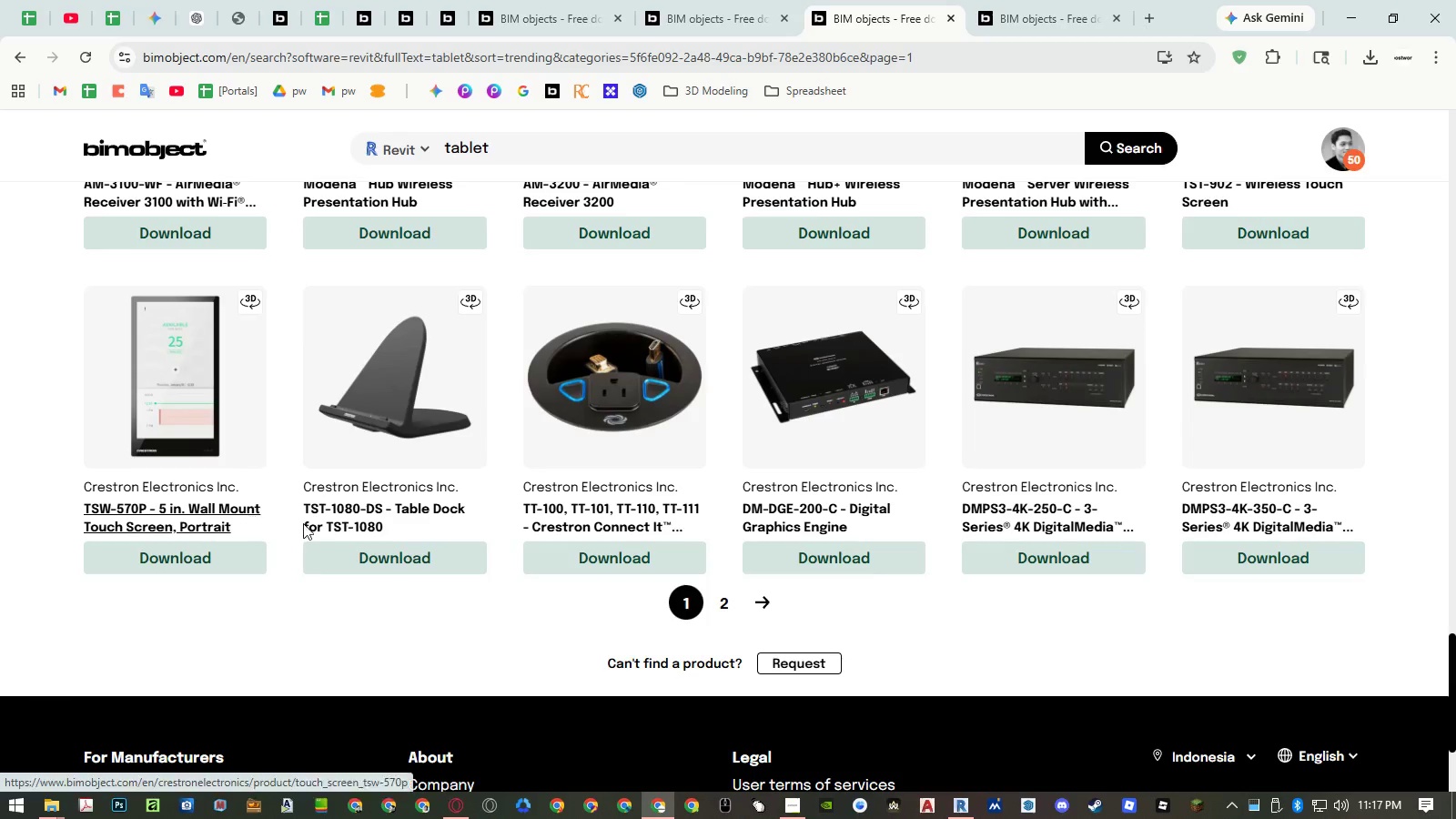 
left_click([723, 610])
 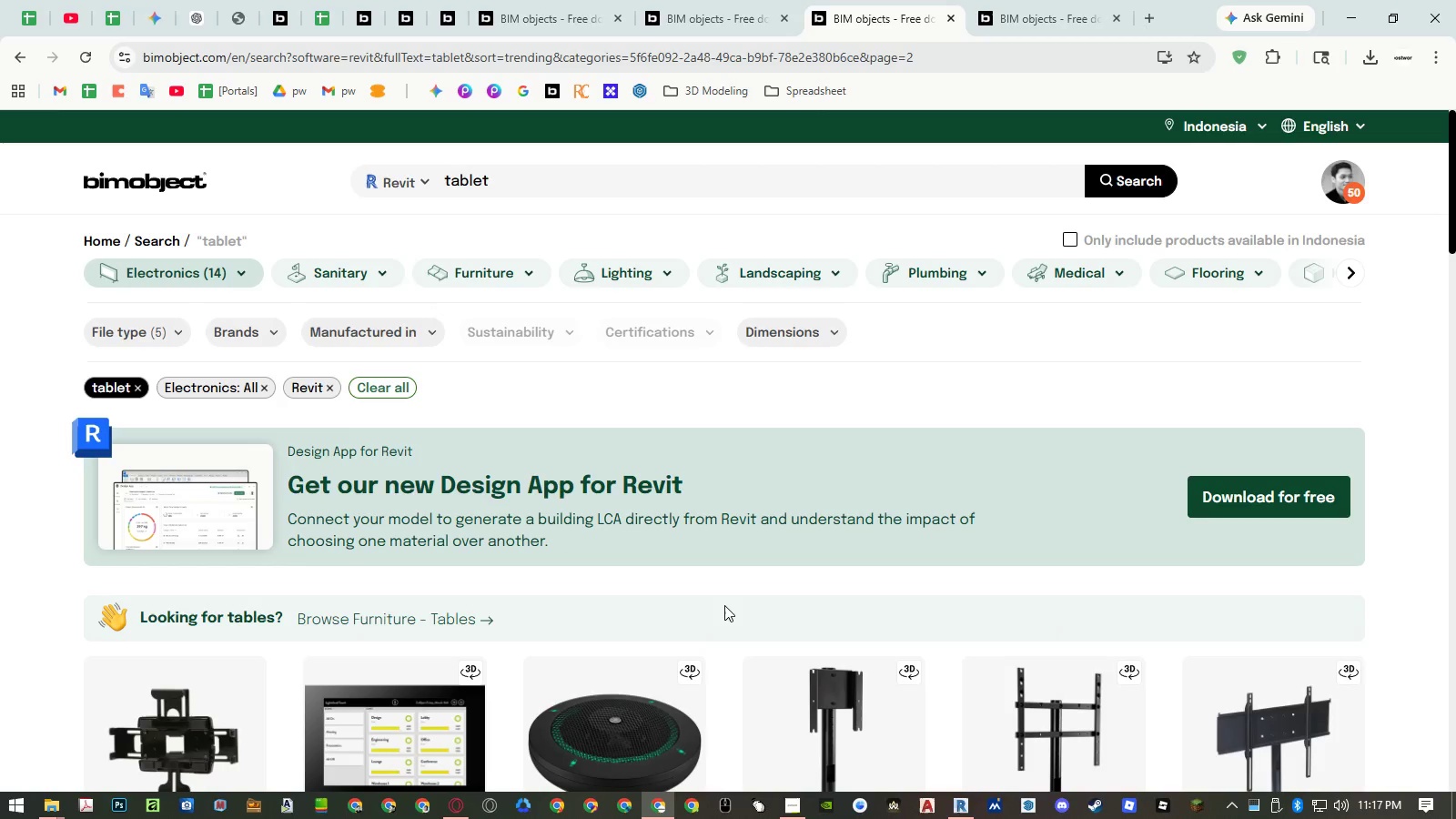 
scroll: coordinate [733, 502], scroll_direction: down, amount: 11.0
 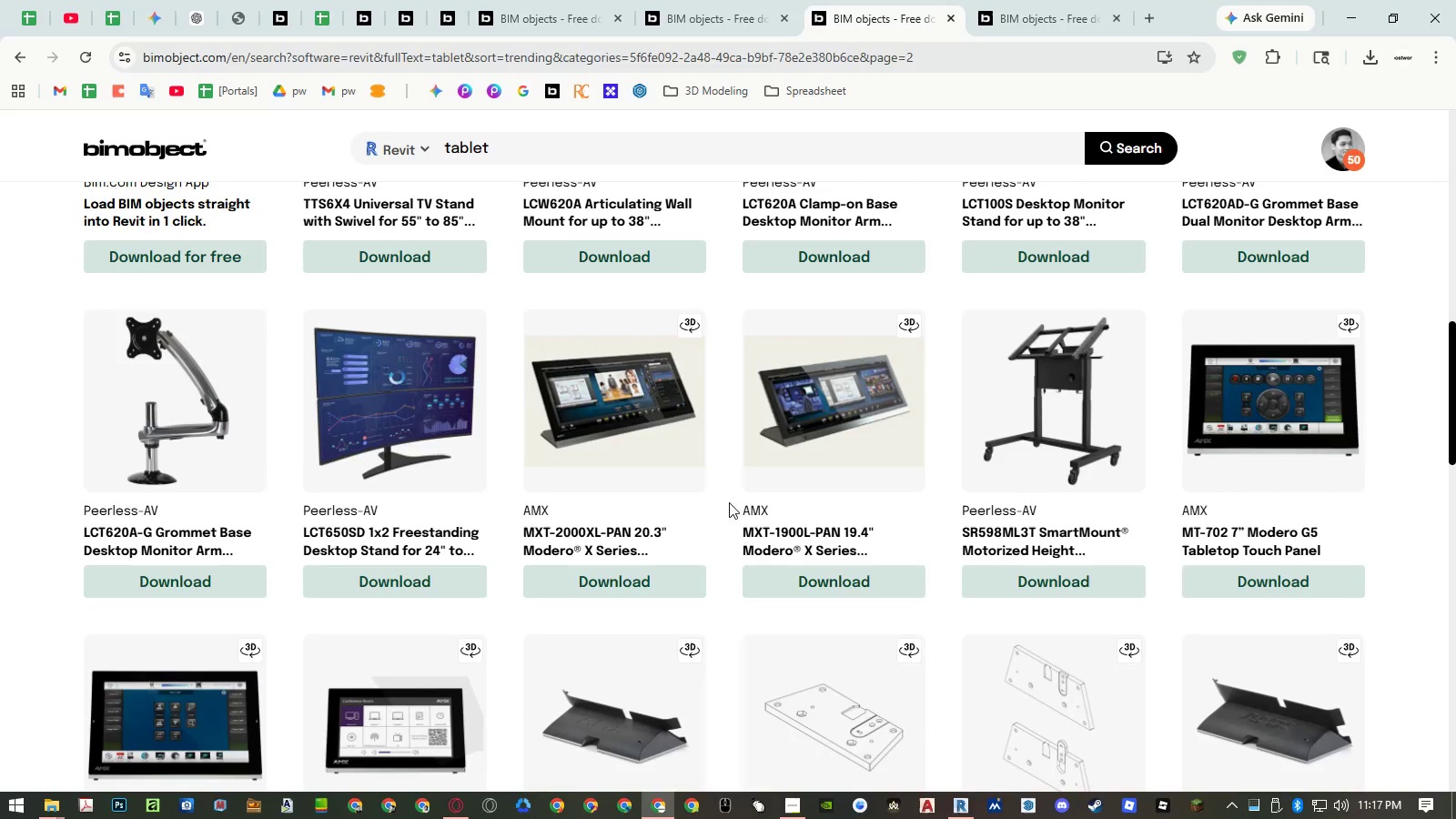 
middle_click([627, 548])
 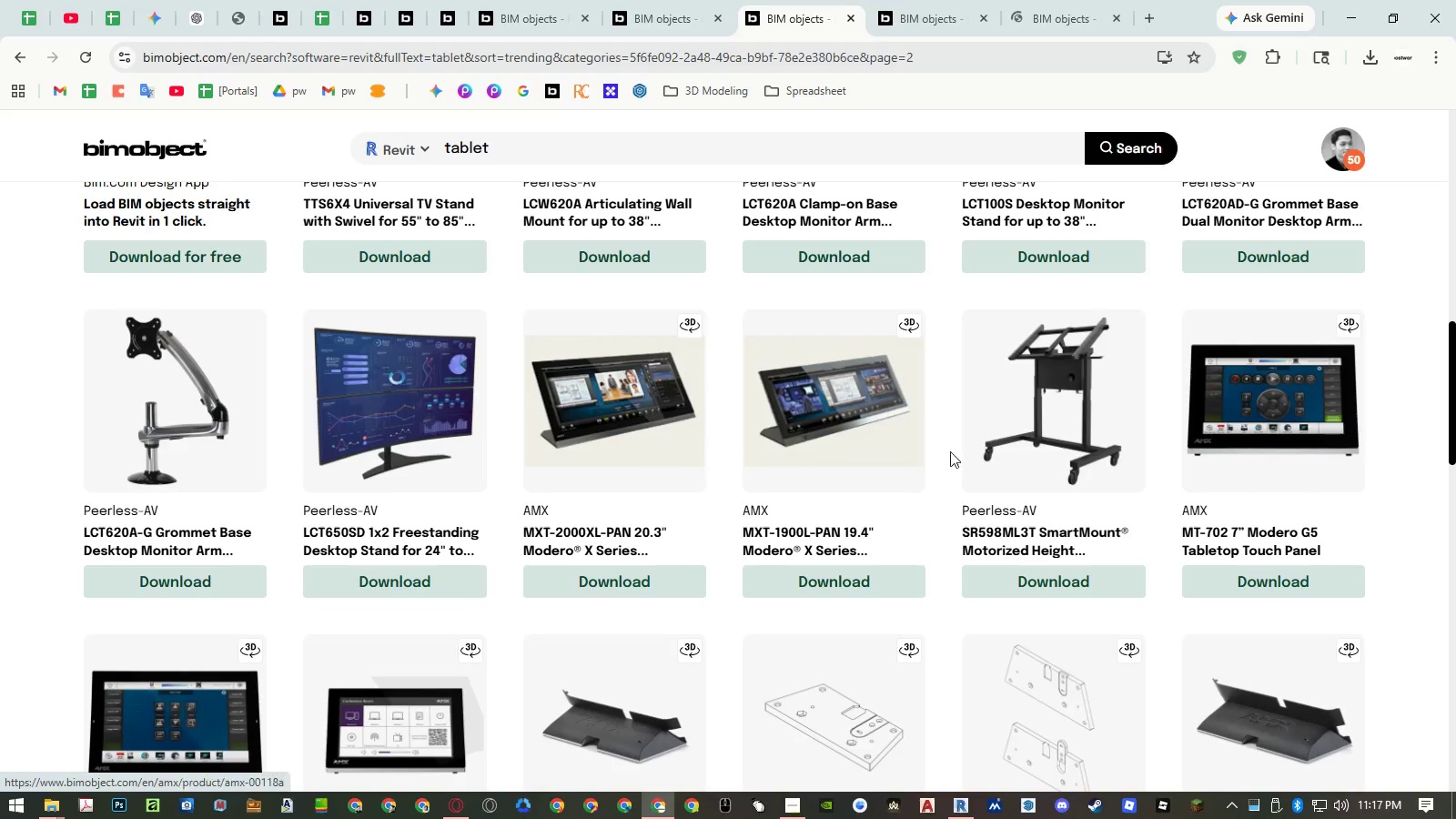 
scroll: coordinate [985, 401], scroll_direction: down, amount: 11.0
 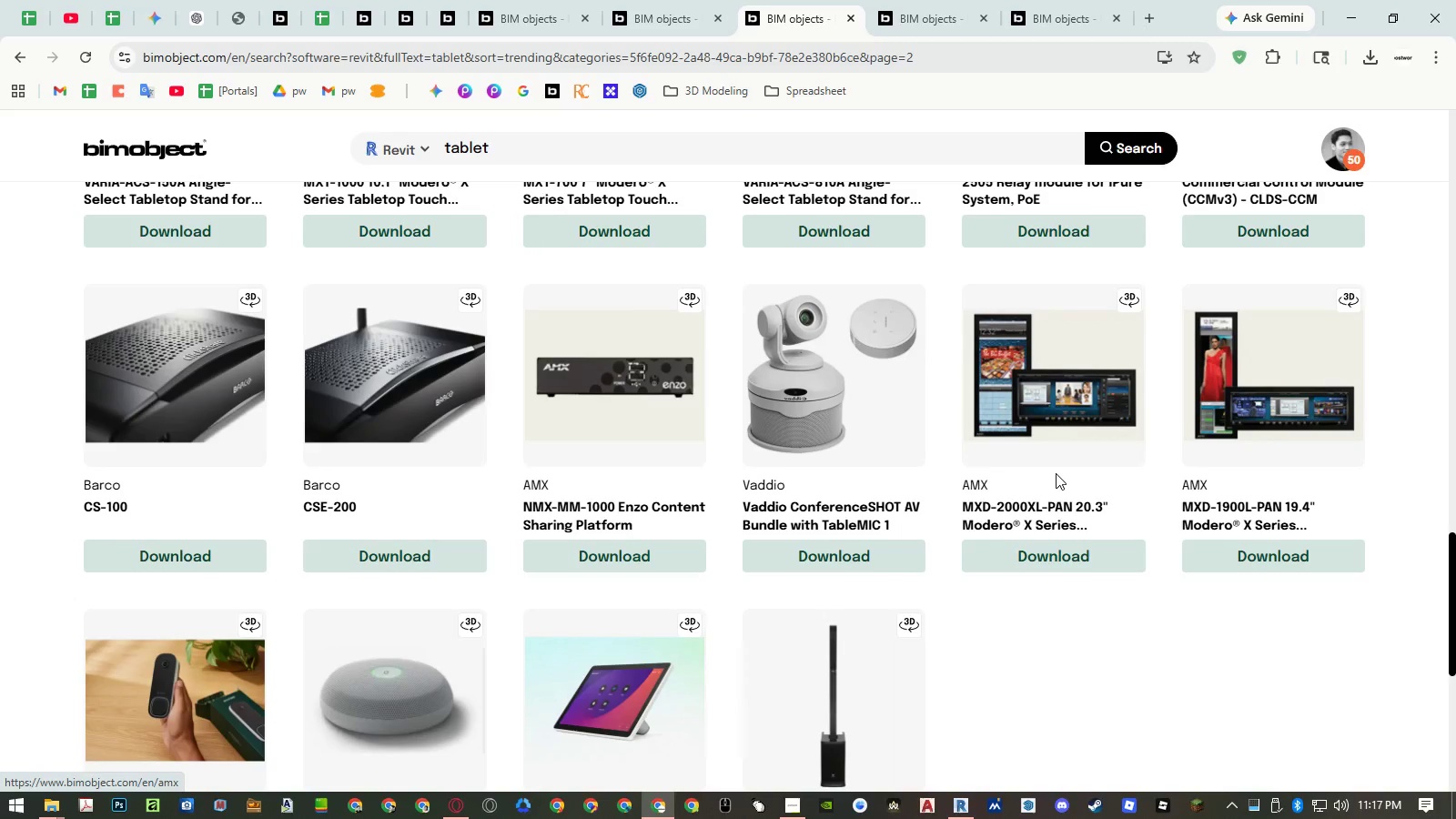 
wait(7.02)
 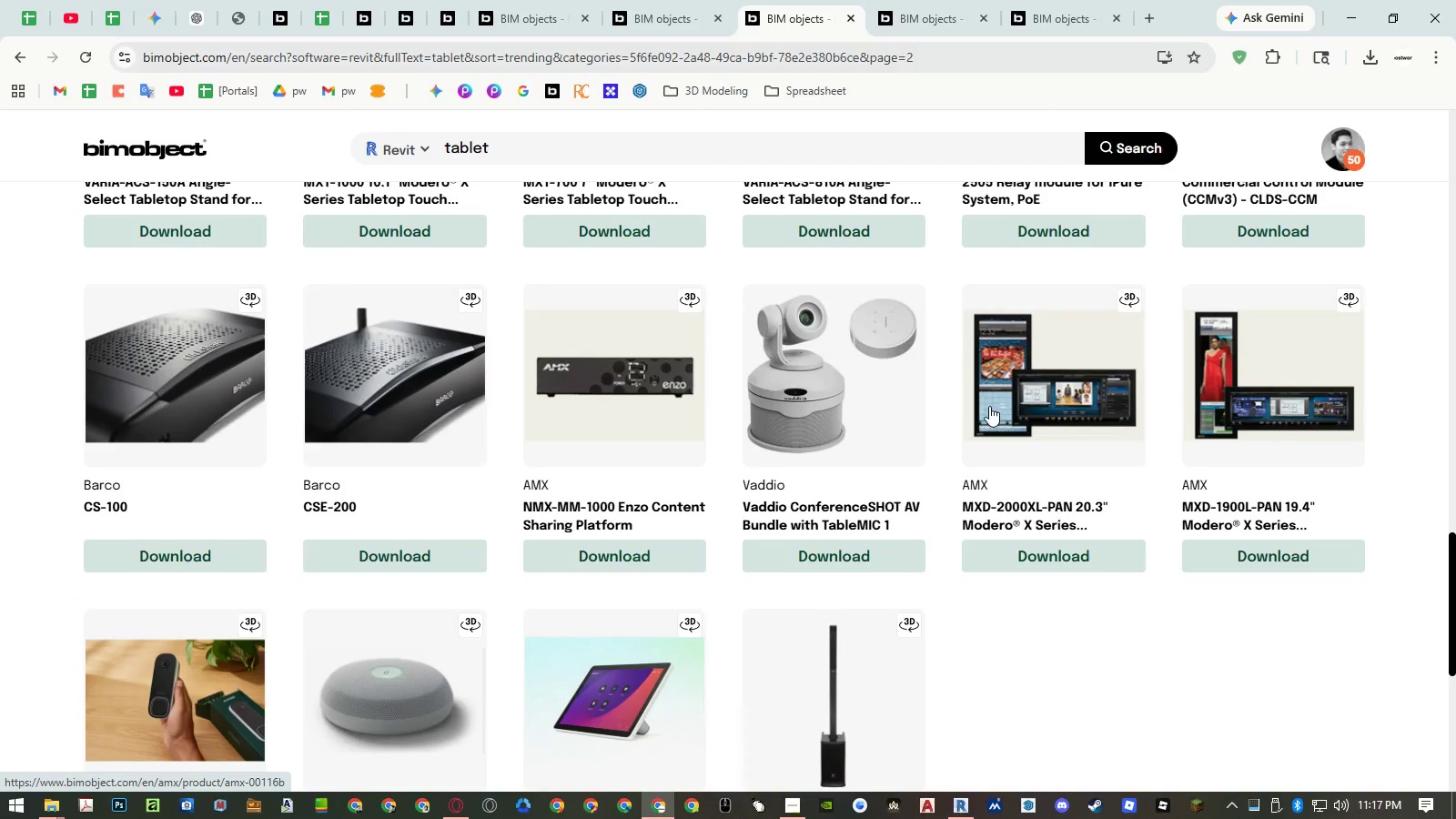 
scroll: coordinate [1050, 462], scroll_direction: down, amount: 2.0
 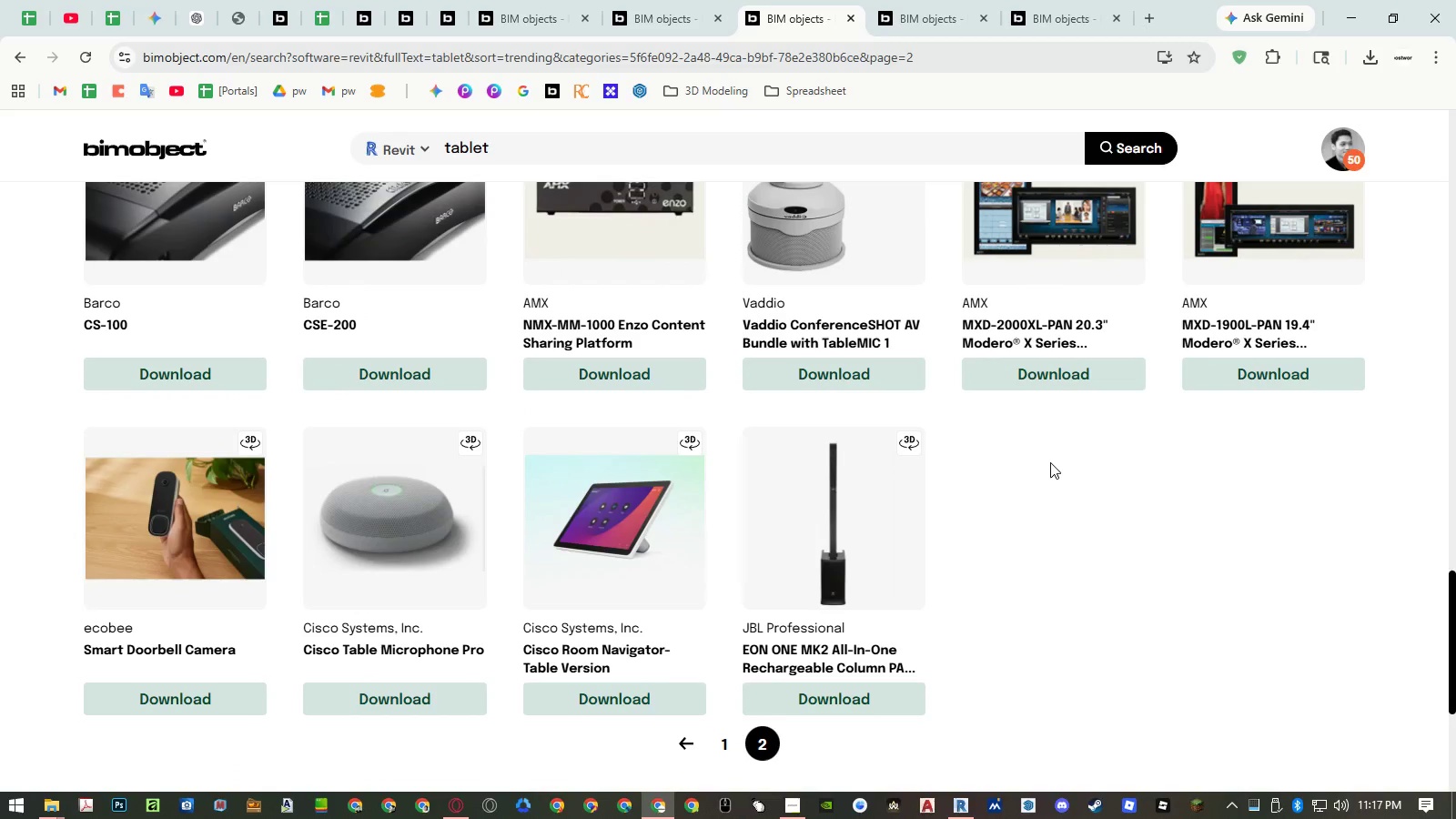 
left_click([932, 29])
 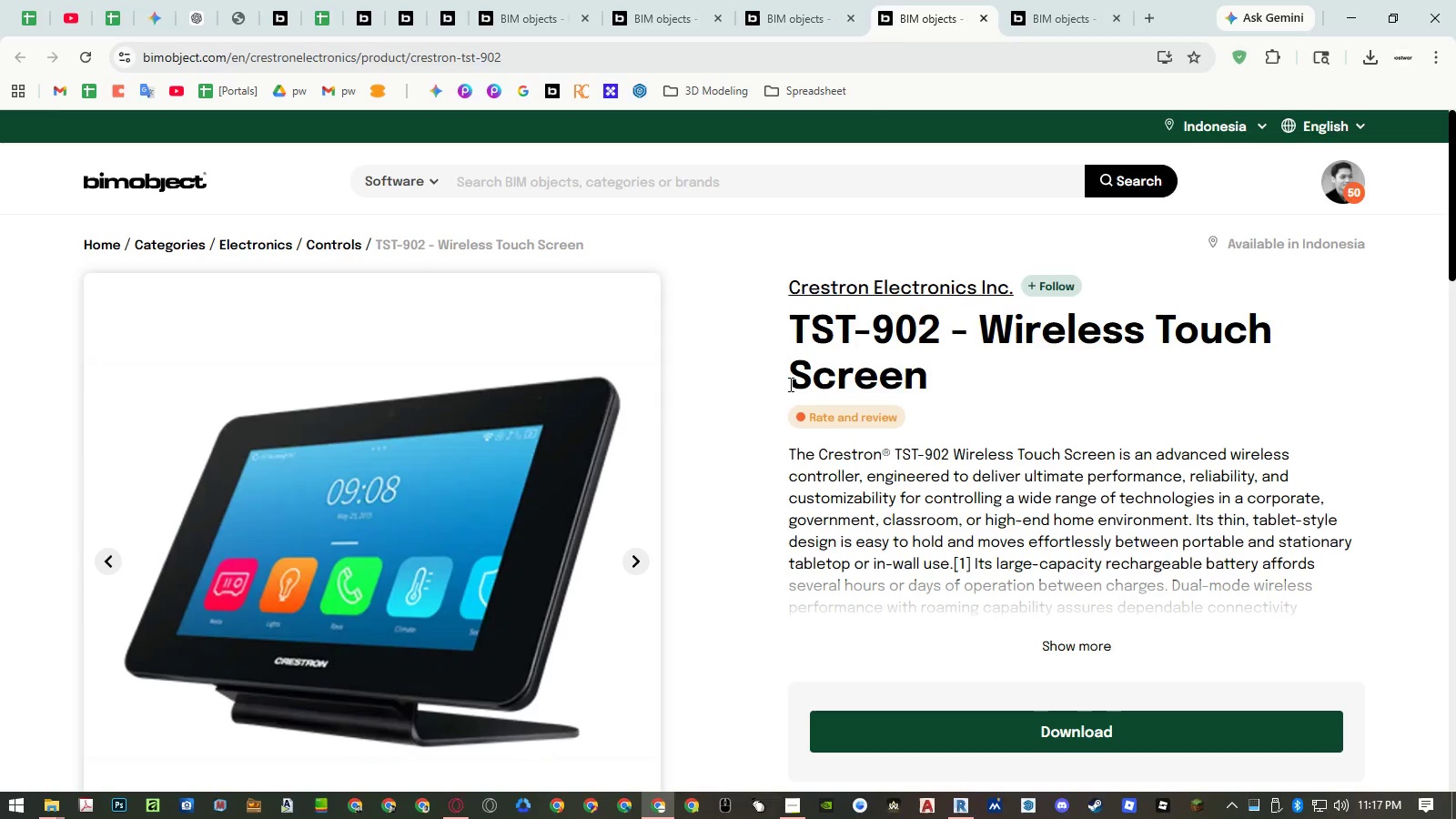 
scroll: coordinate [777, 420], scroll_direction: down, amount: 3.0
 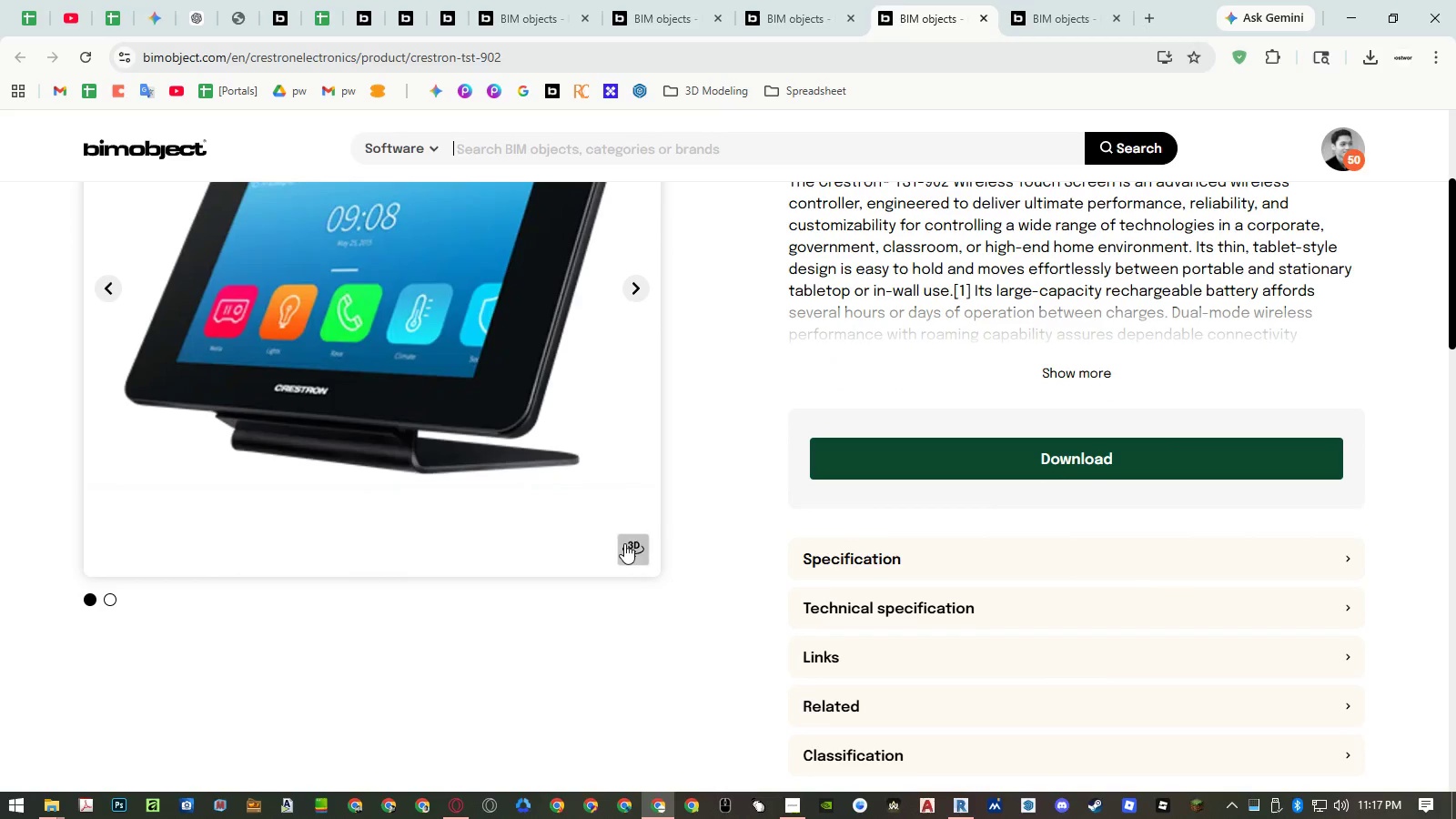 
left_click([624, 543])
 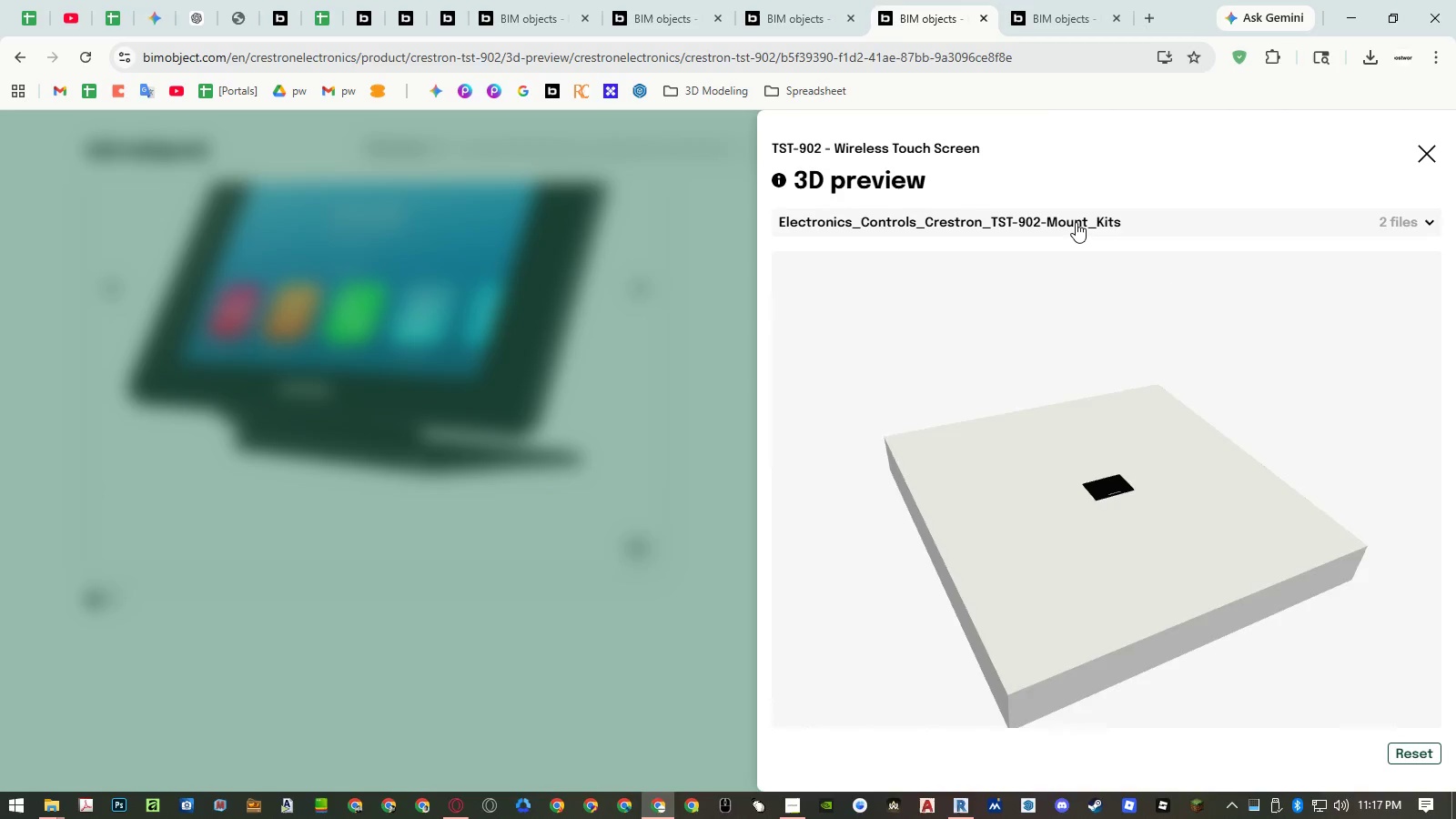 
left_click_drag(start_coordinate=[1085, 480], to_coordinate=[1093, 550])
 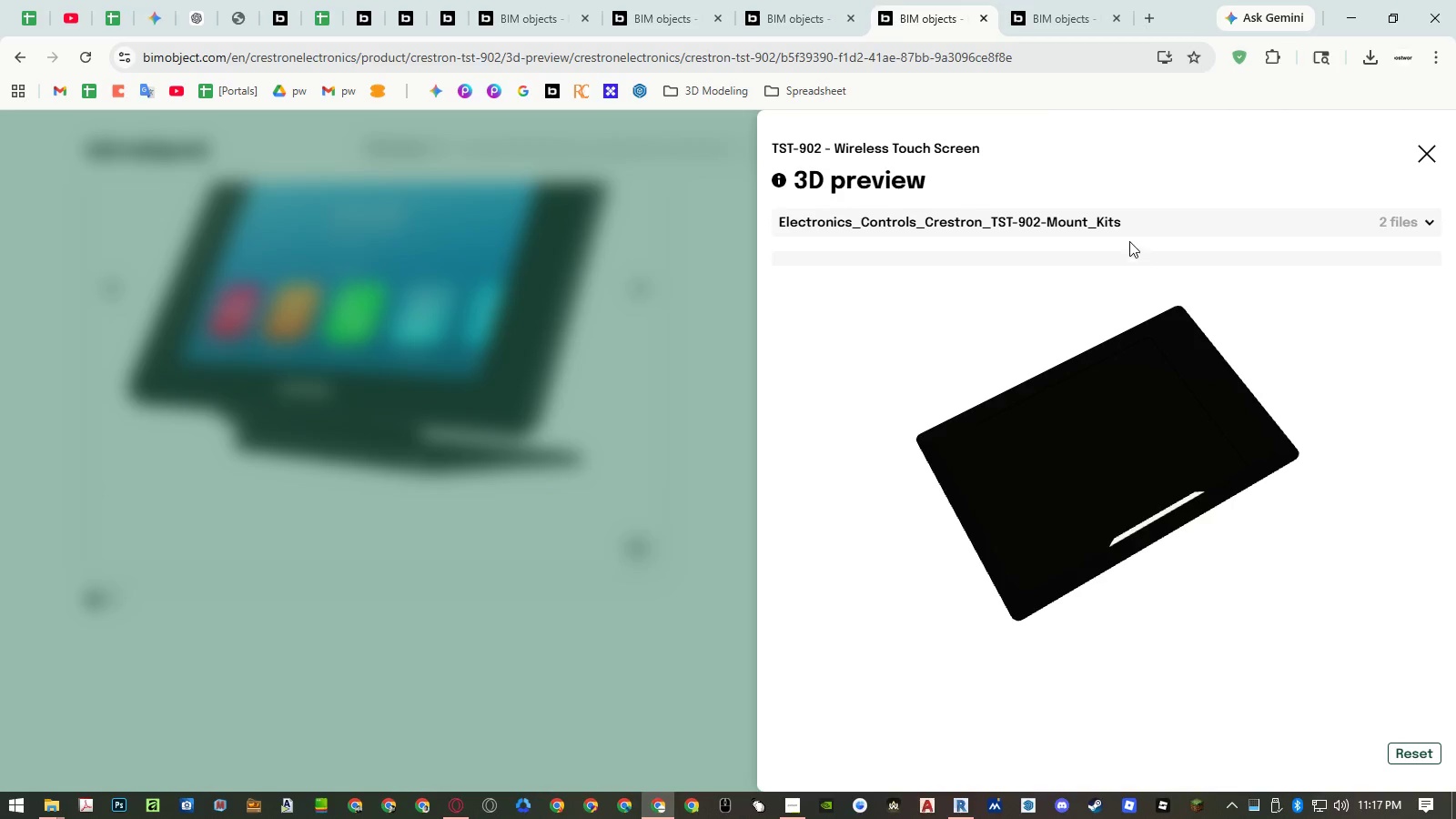 
scroll: coordinate [1118, 469], scroll_direction: up, amount: 19.0
 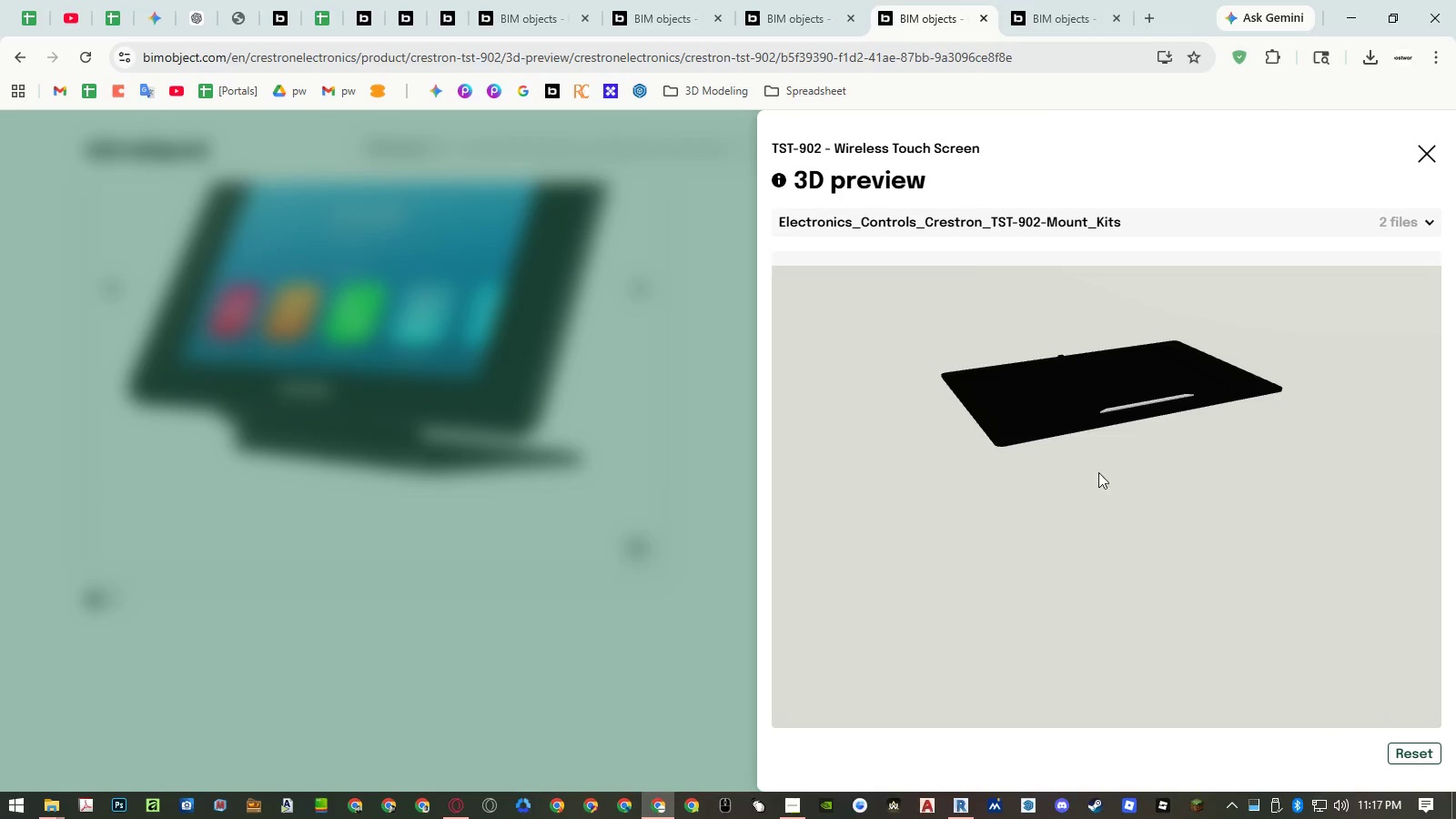 
left_click([1131, 224])
 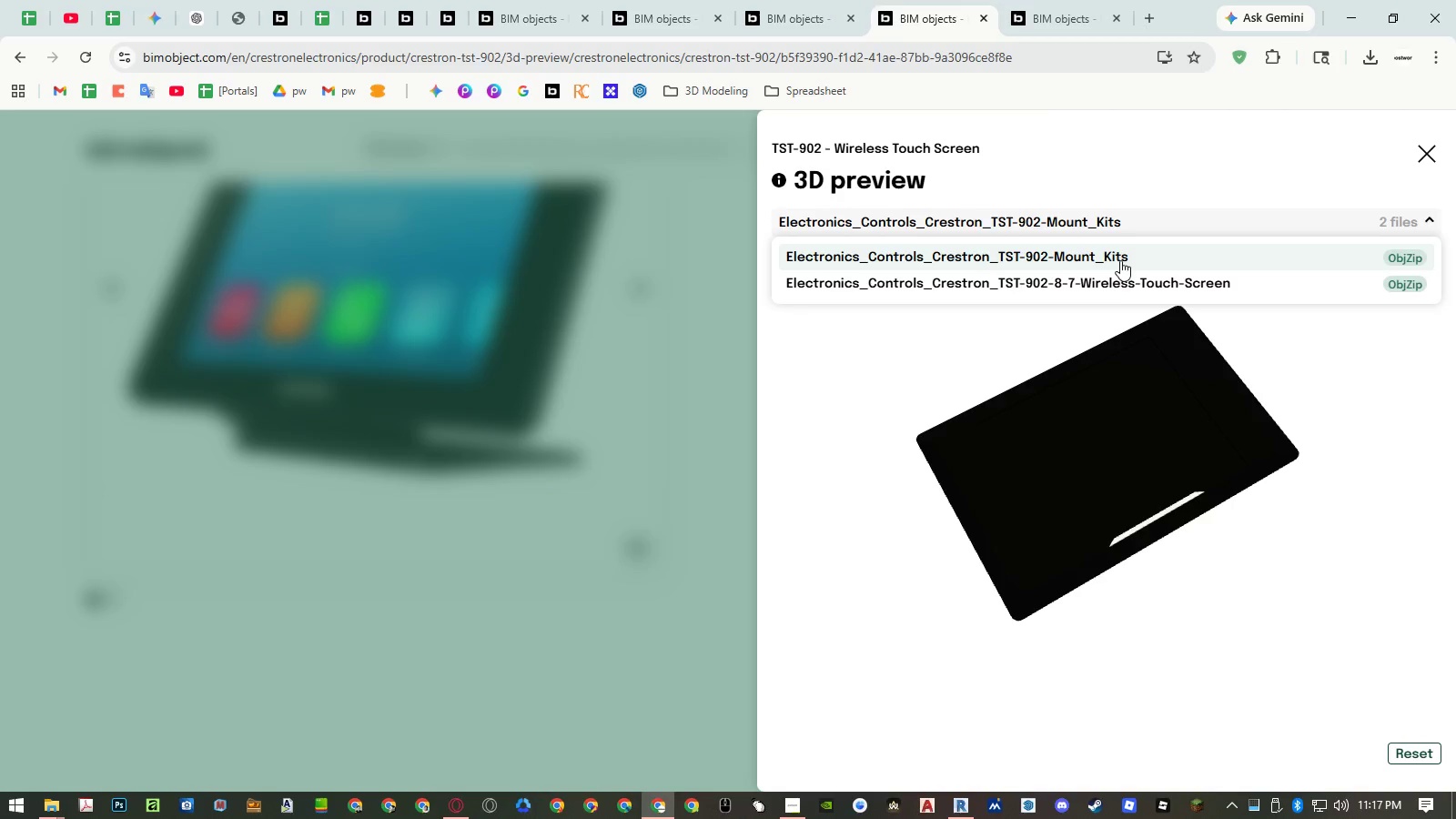 
left_click([1118, 277])
 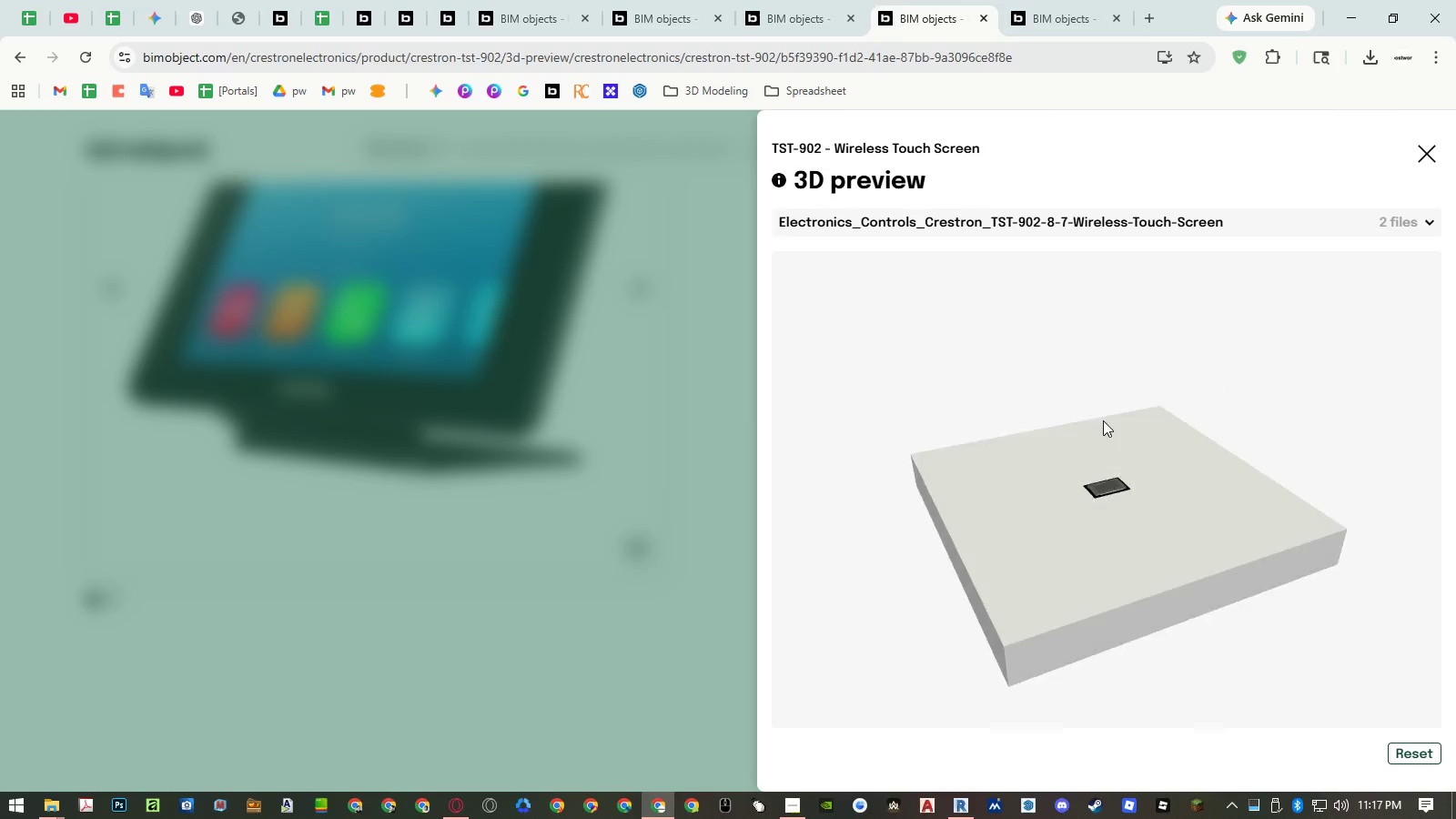 
left_click_drag(start_coordinate=[1066, 456], to_coordinate=[1059, 524])
 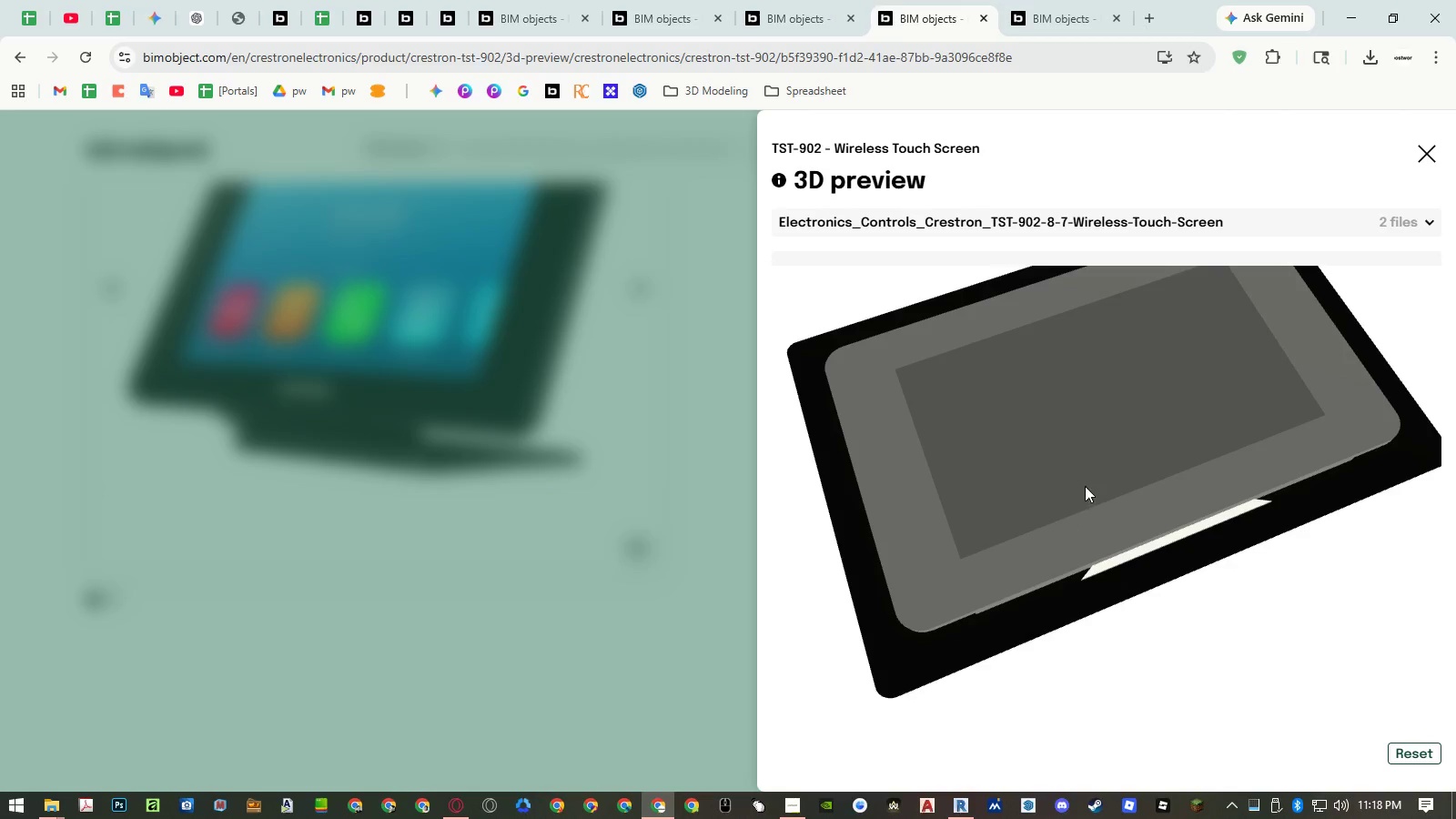 
scroll: coordinate [1084, 414], scroll_direction: up, amount: 22.0
 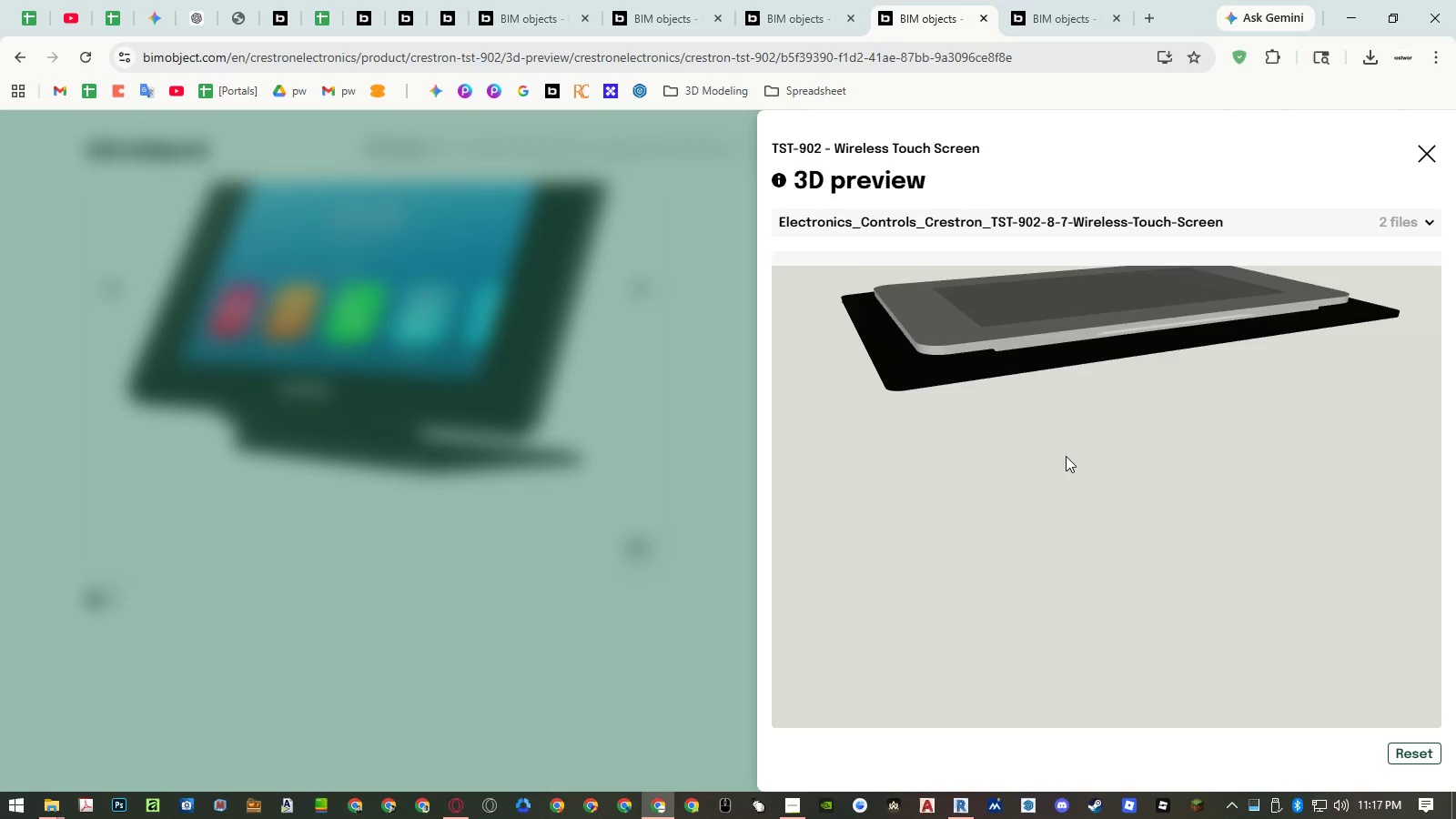 
scroll: coordinate [1107, 462], scroll_direction: down, amount: 5.0
 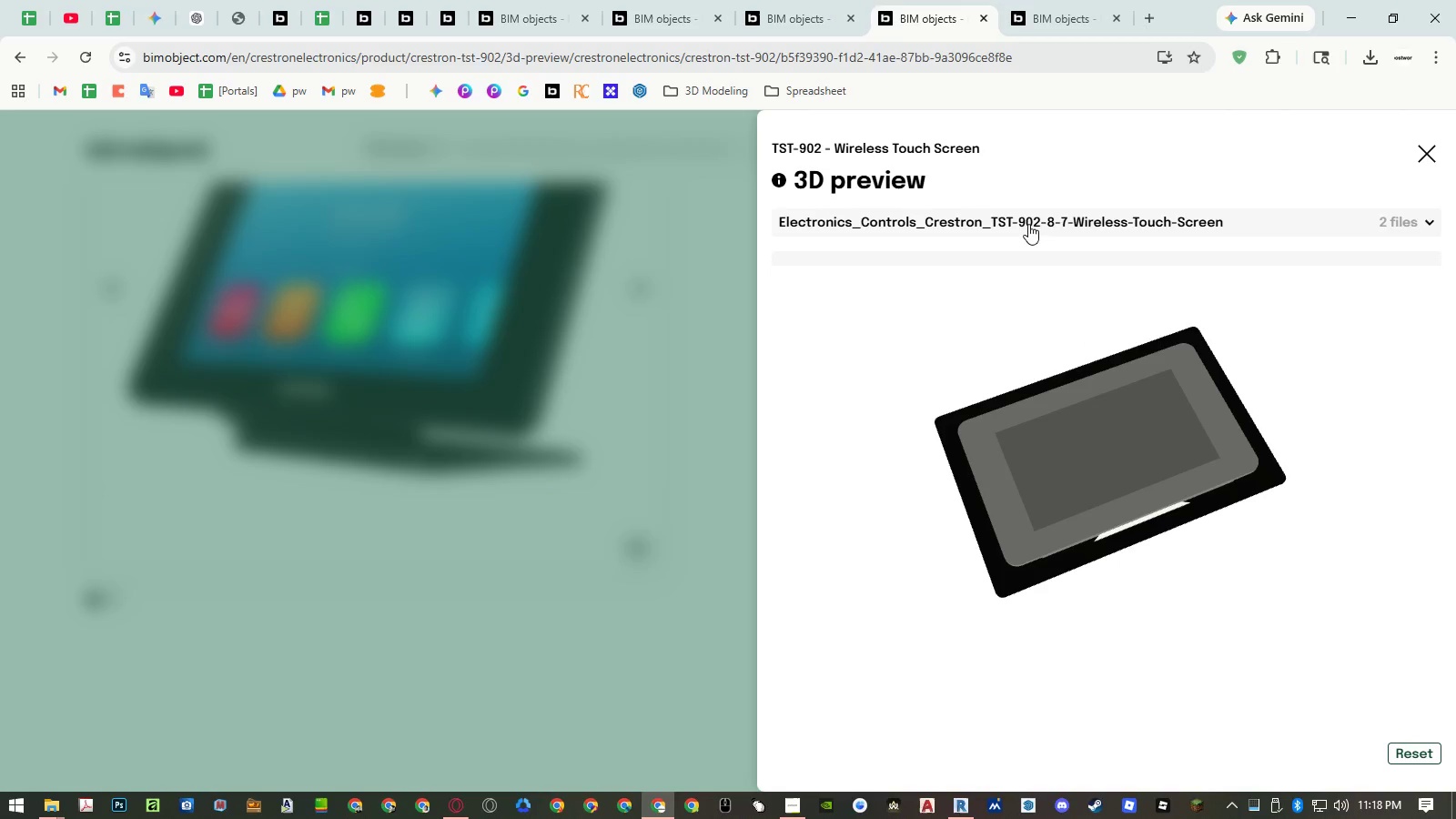 
left_click([1033, 228])
 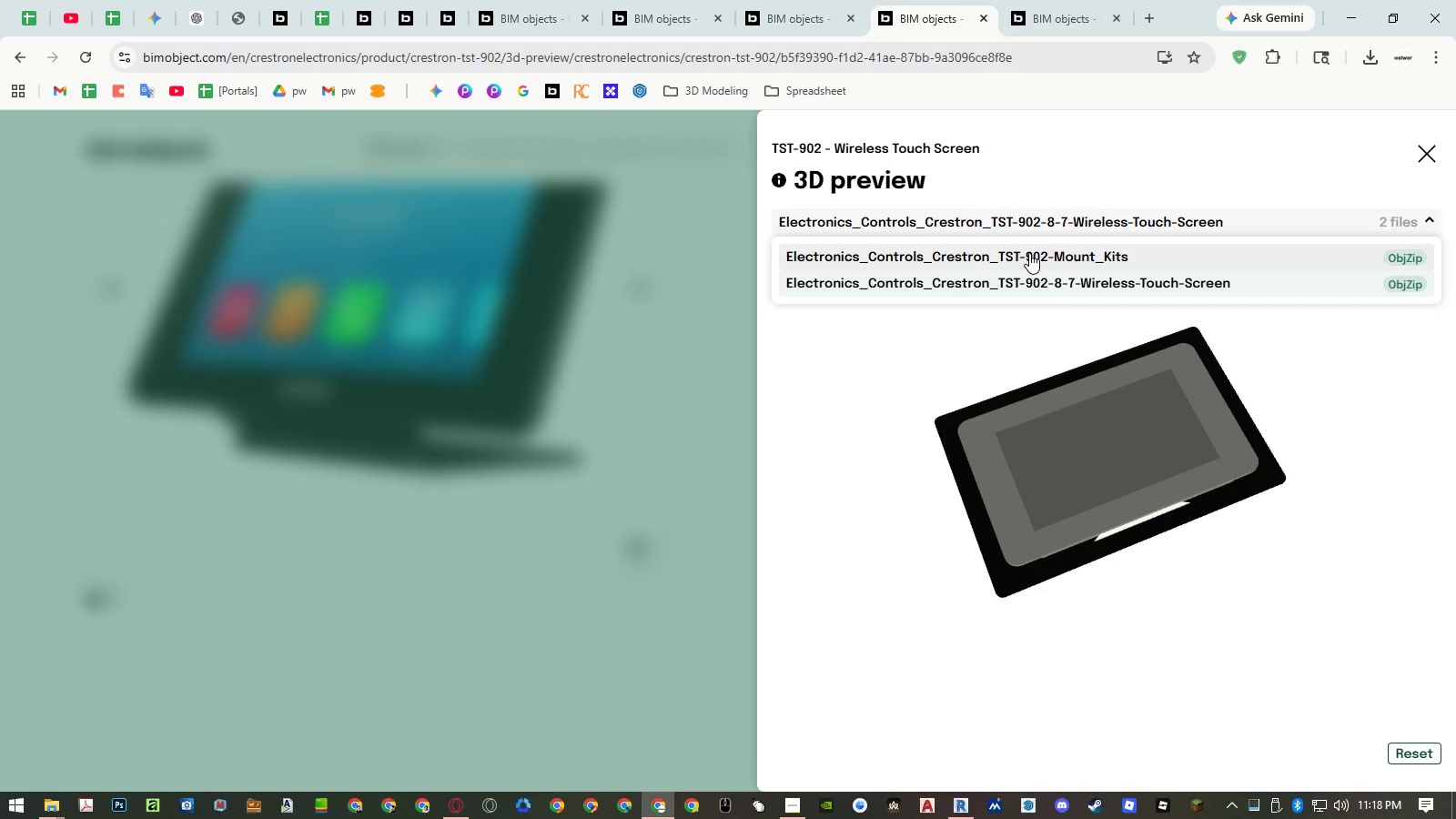 
left_click([1029, 253])
 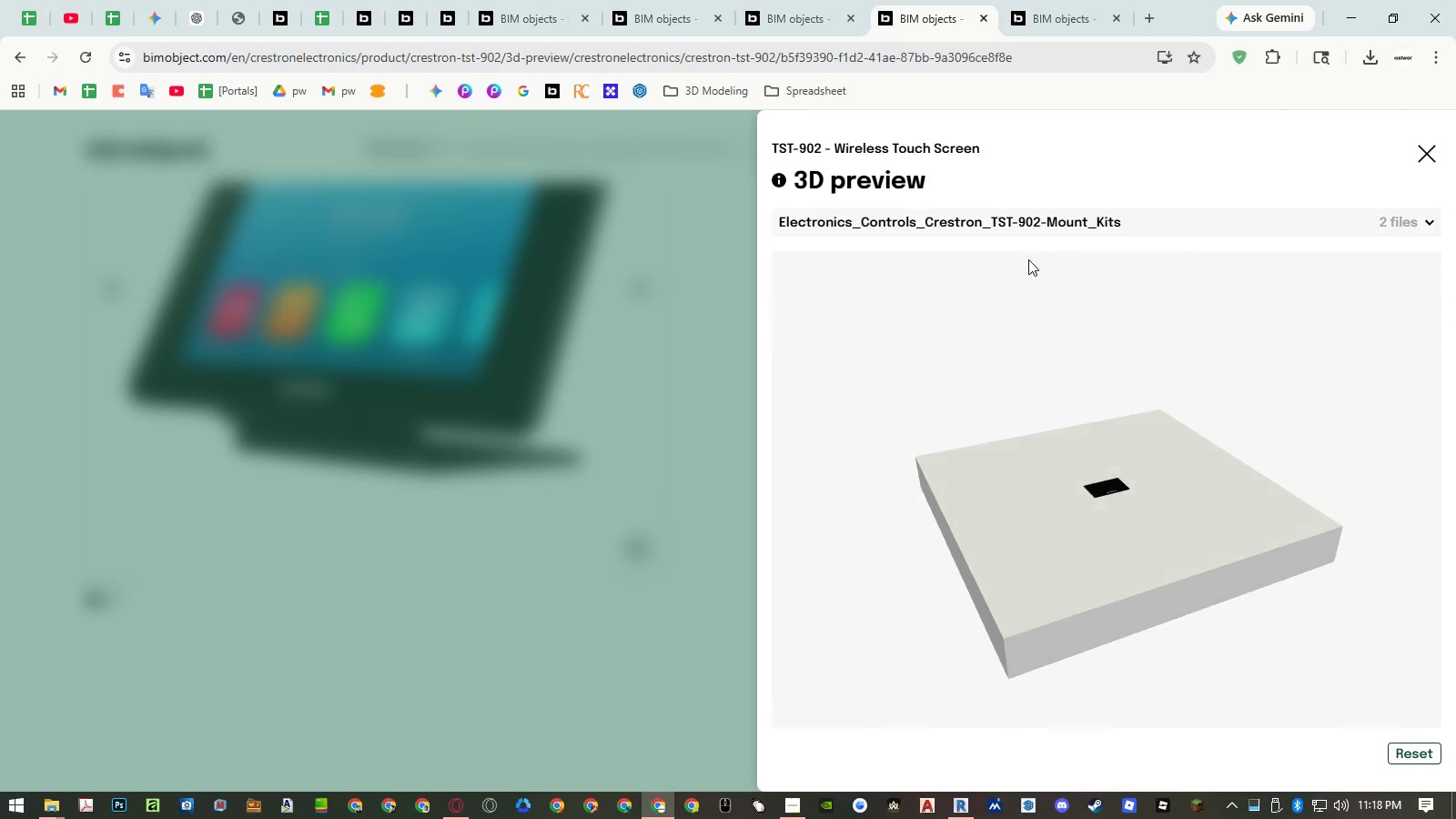 
left_click_drag(start_coordinate=[1113, 445], to_coordinate=[1104, 481])
 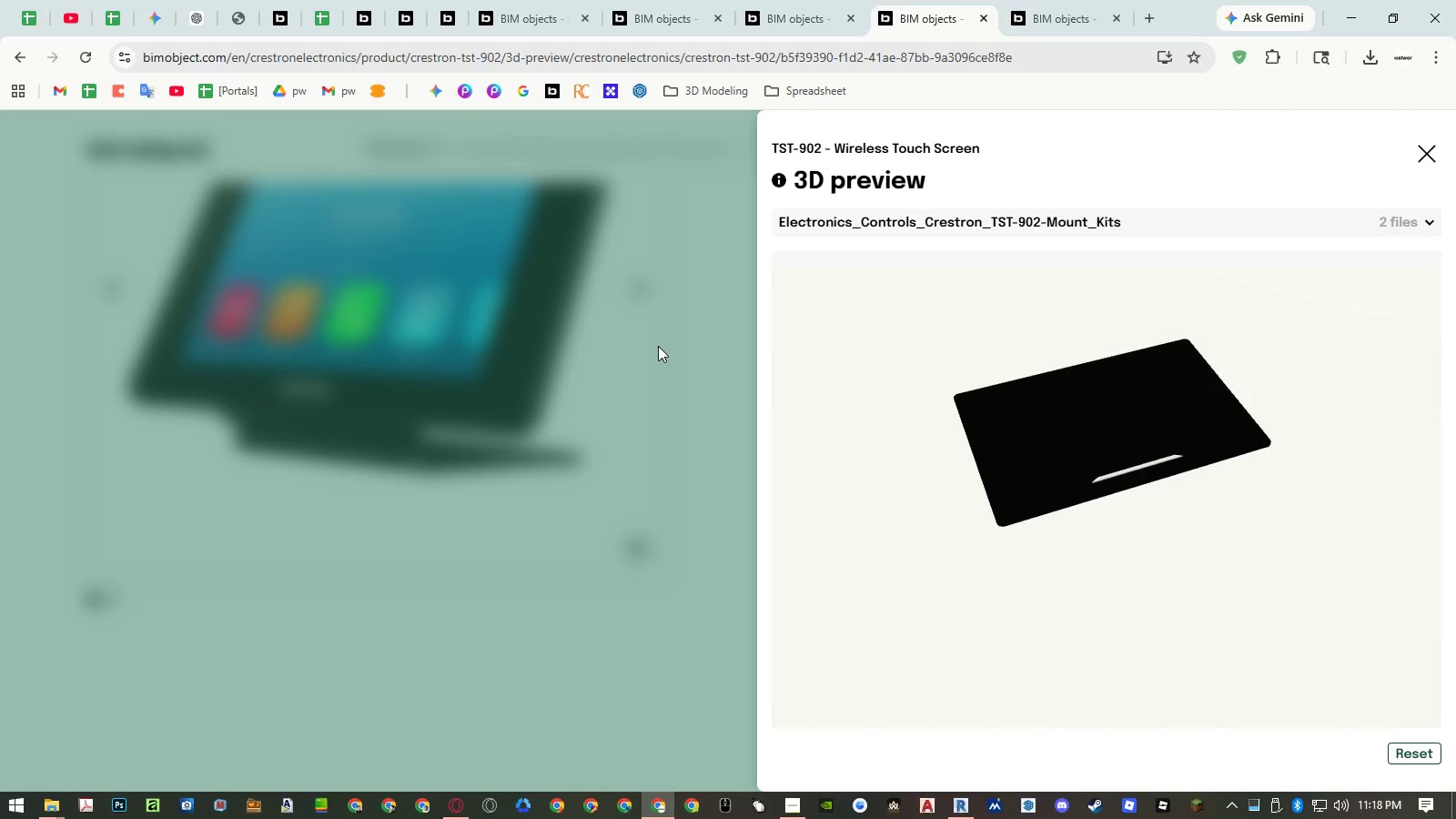 
scroll: coordinate [1110, 442], scroll_direction: up, amount: 17.0
 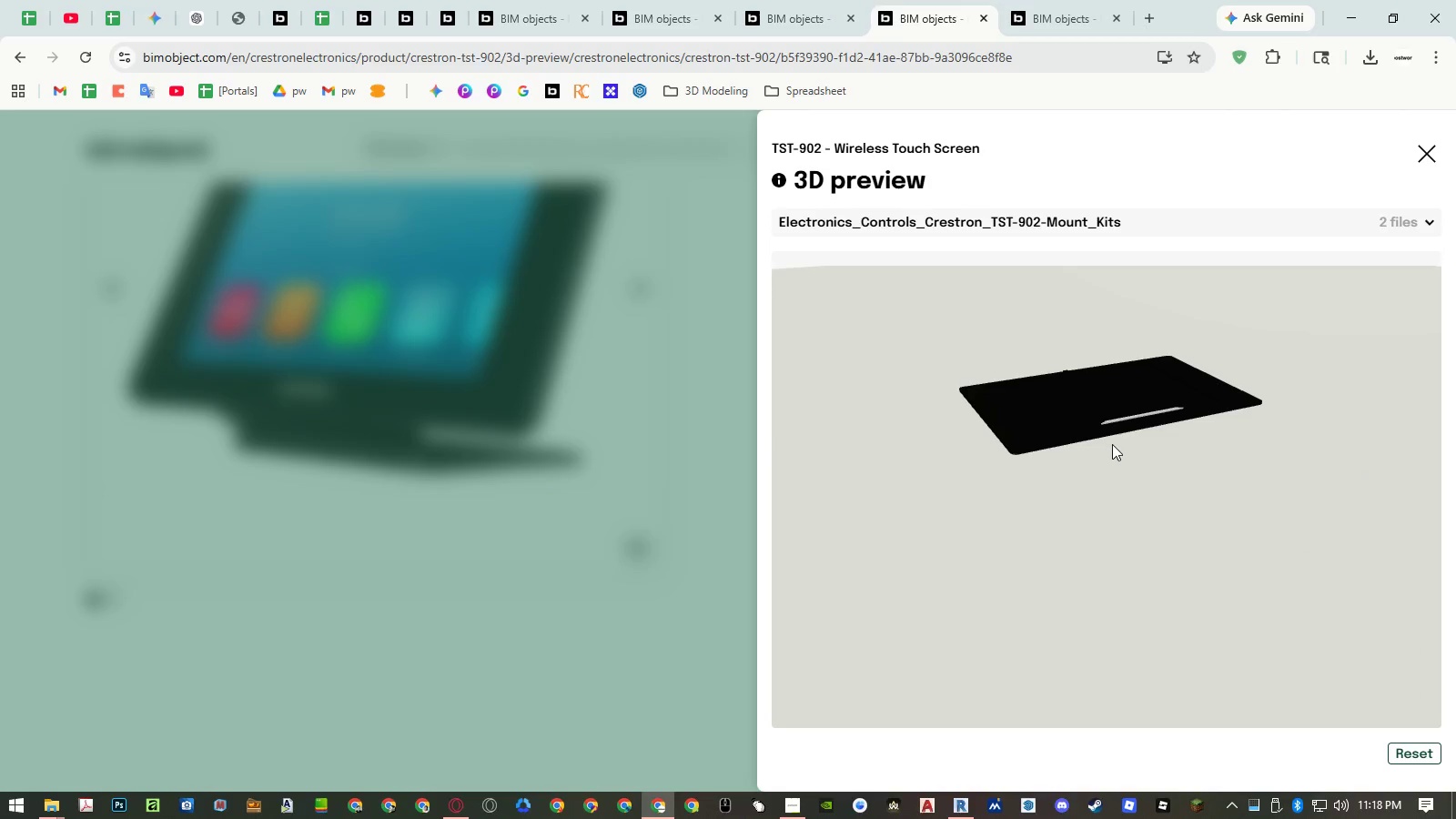 
left_click([658, 346])
 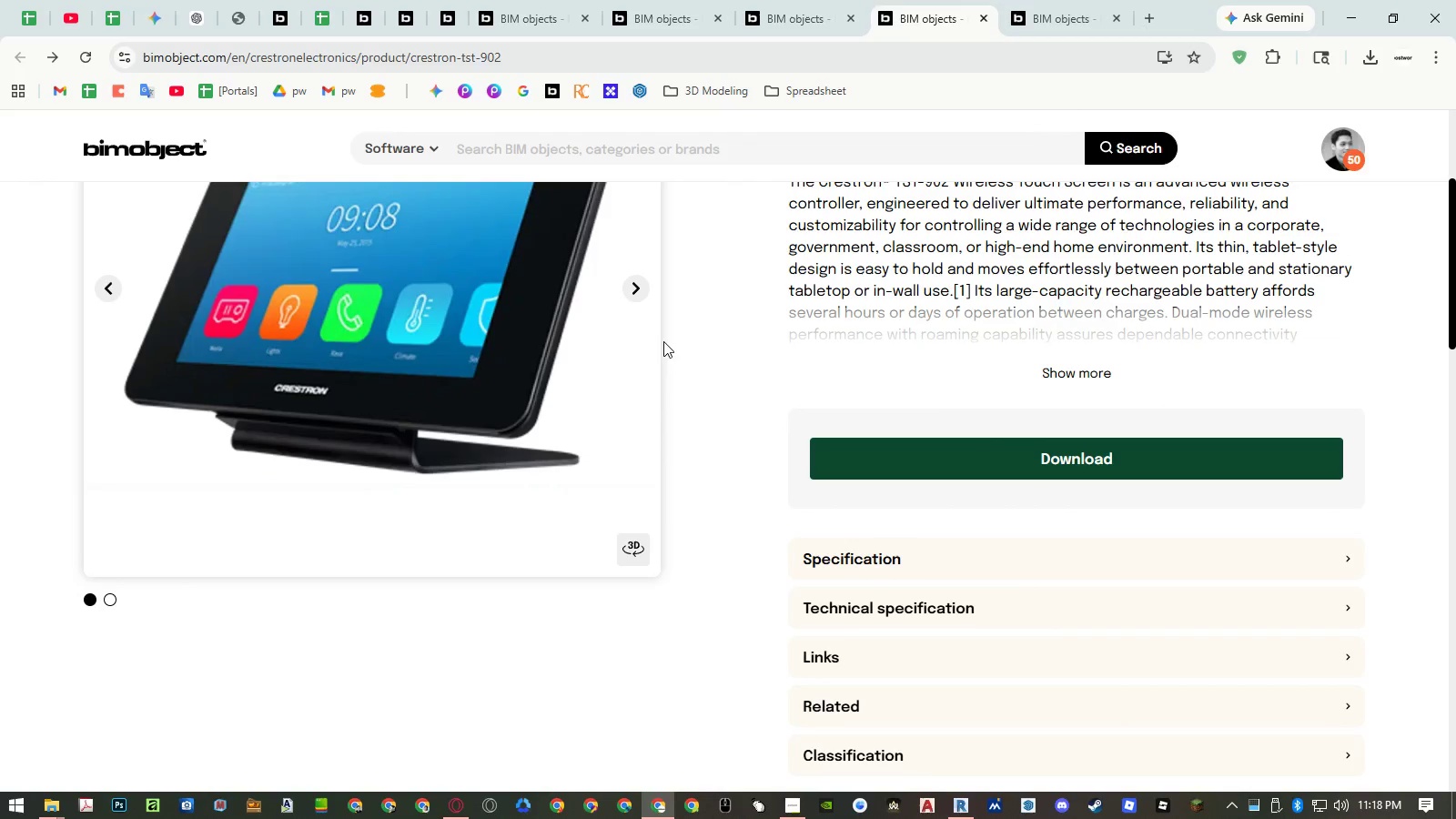 
scroll: coordinate [755, 360], scroll_direction: up, amount: 4.0
 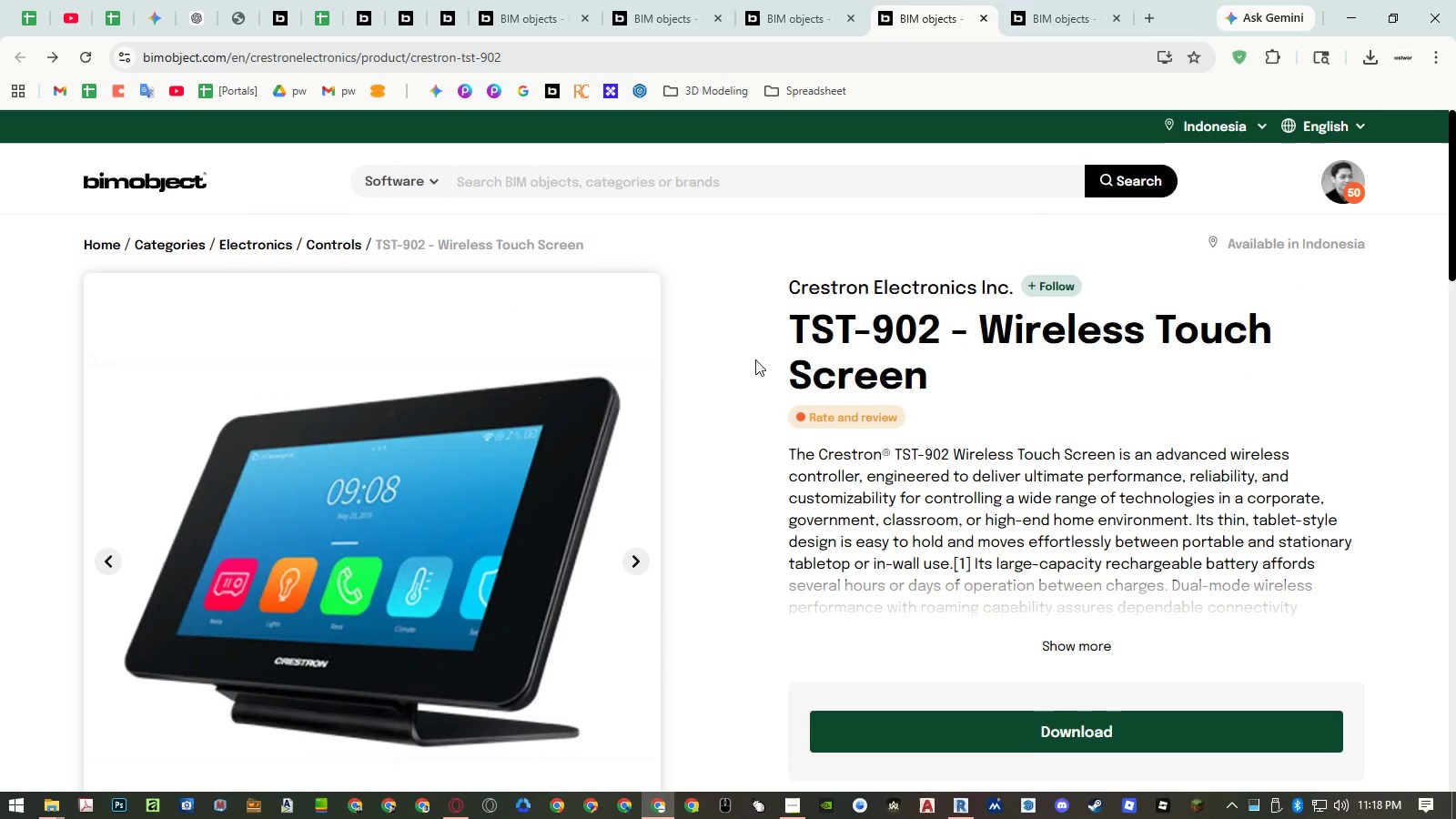 
scroll: coordinate [755, 359], scroll_direction: down, amount: 2.0
 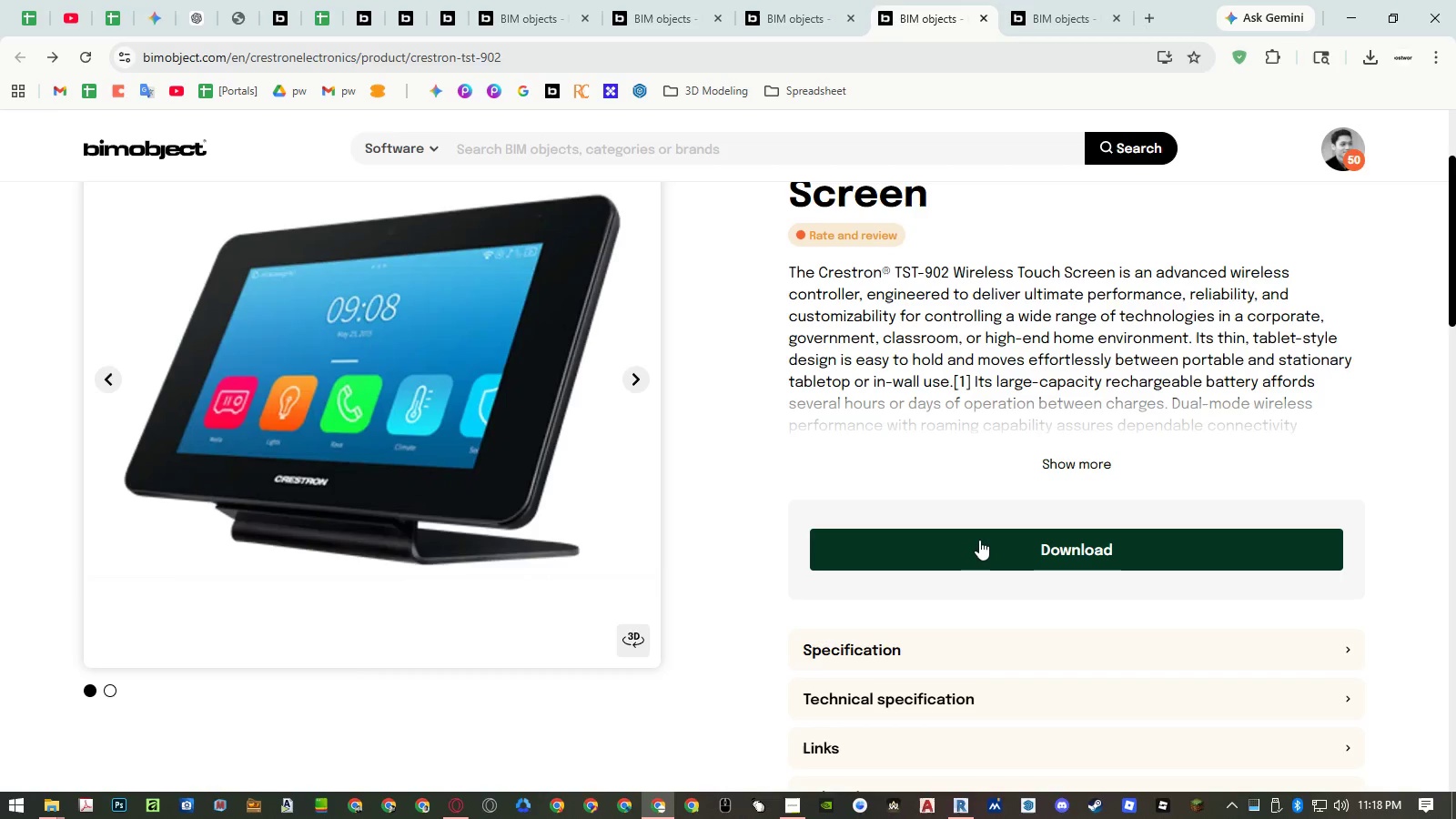 
wait(7.16)
 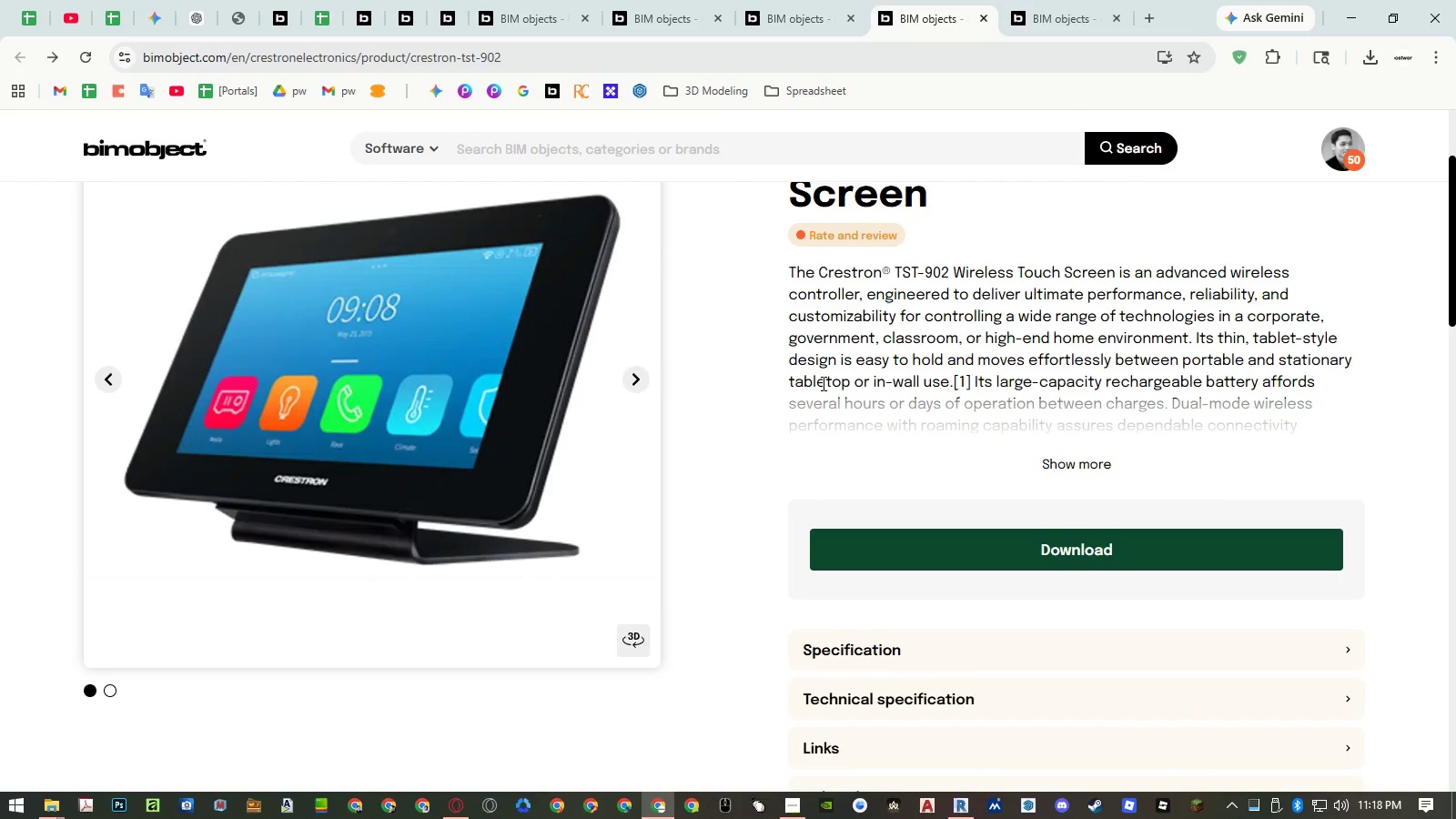 
left_click([1064, 28])
 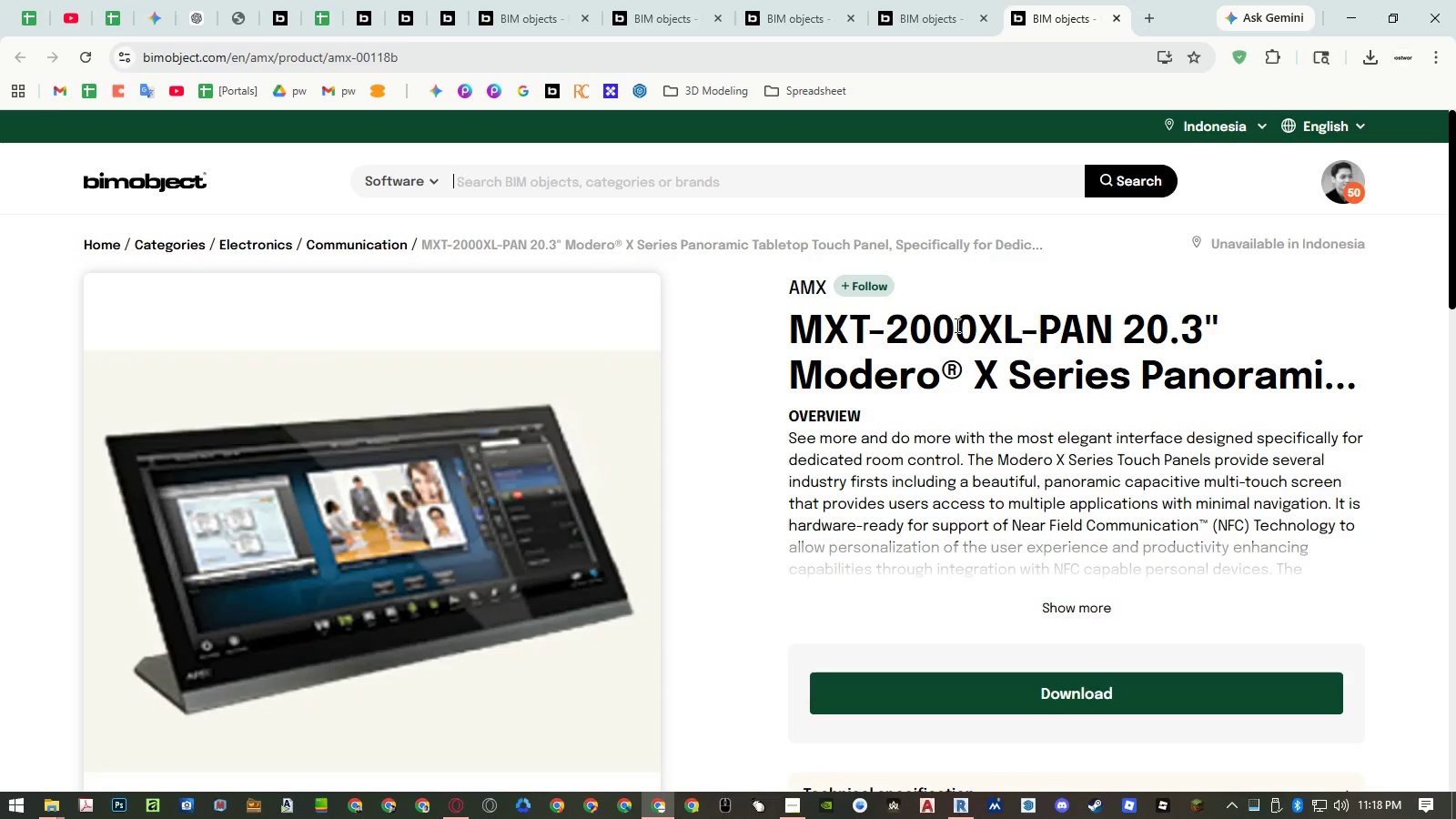 
scroll: coordinate [938, 354], scroll_direction: down, amount: 2.0
 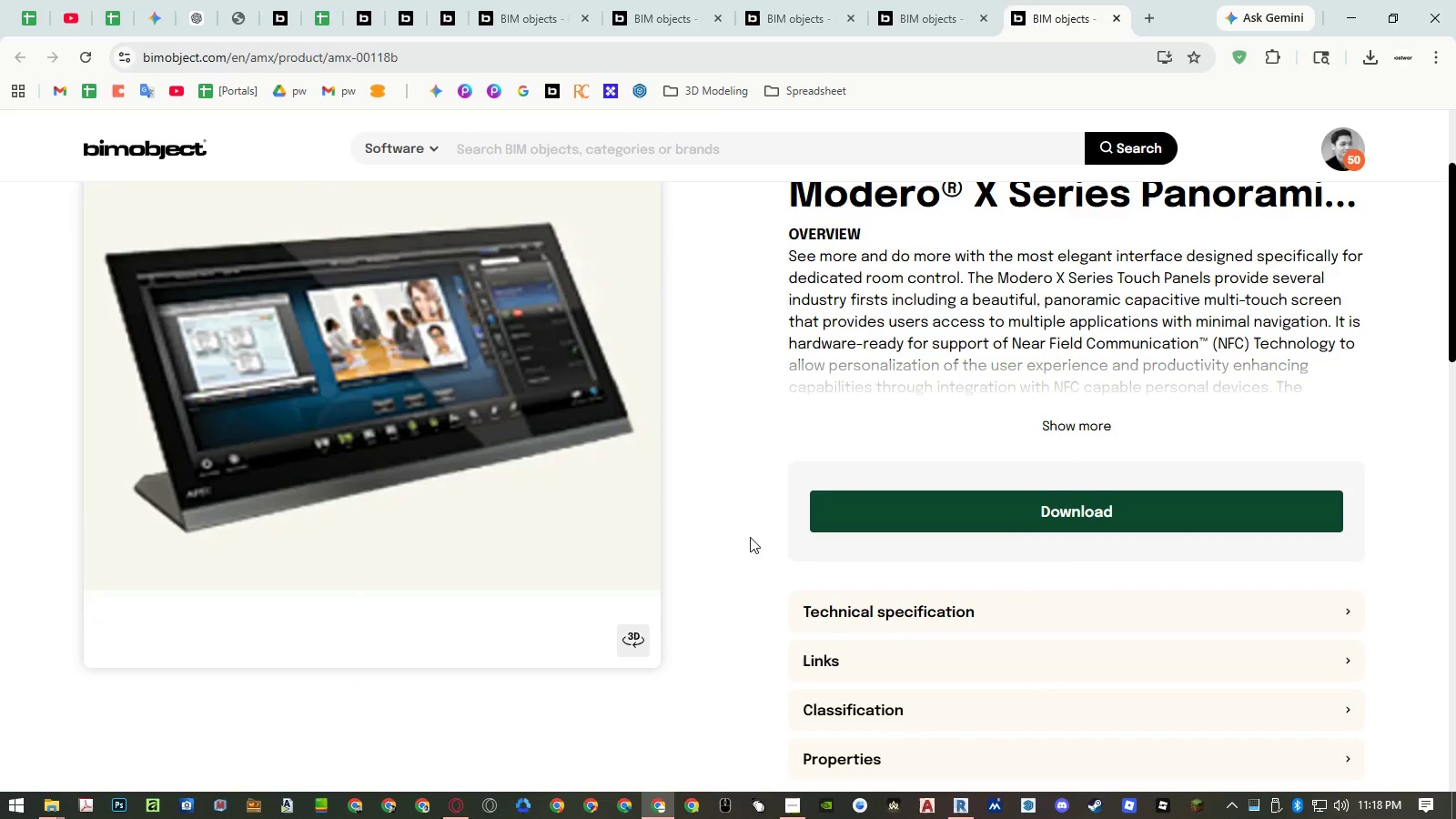 
left_click([632, 636])
 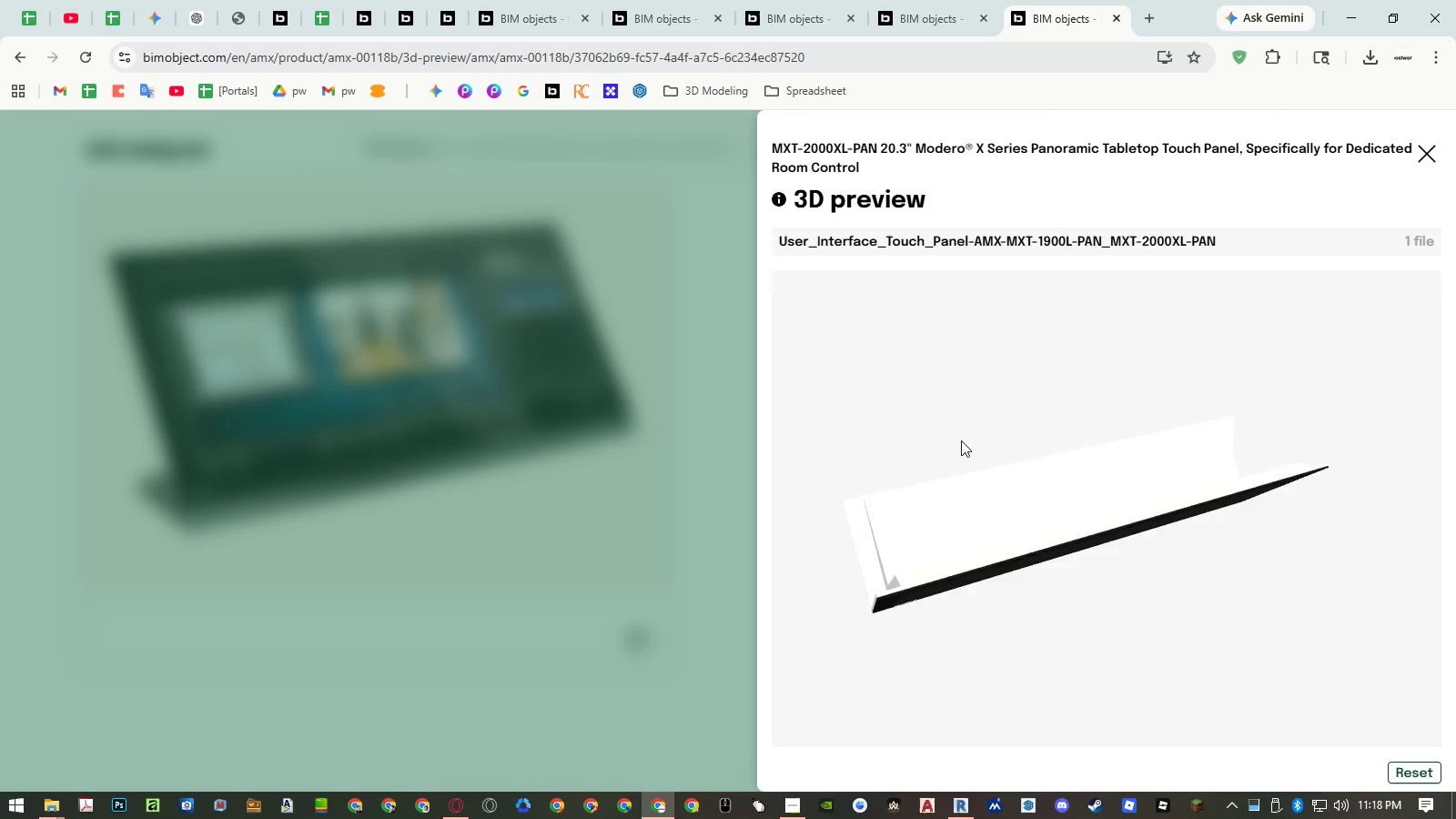 
left_click_drag(start_coordinate=[993, 576], to_coordinate=[1048, 545])
 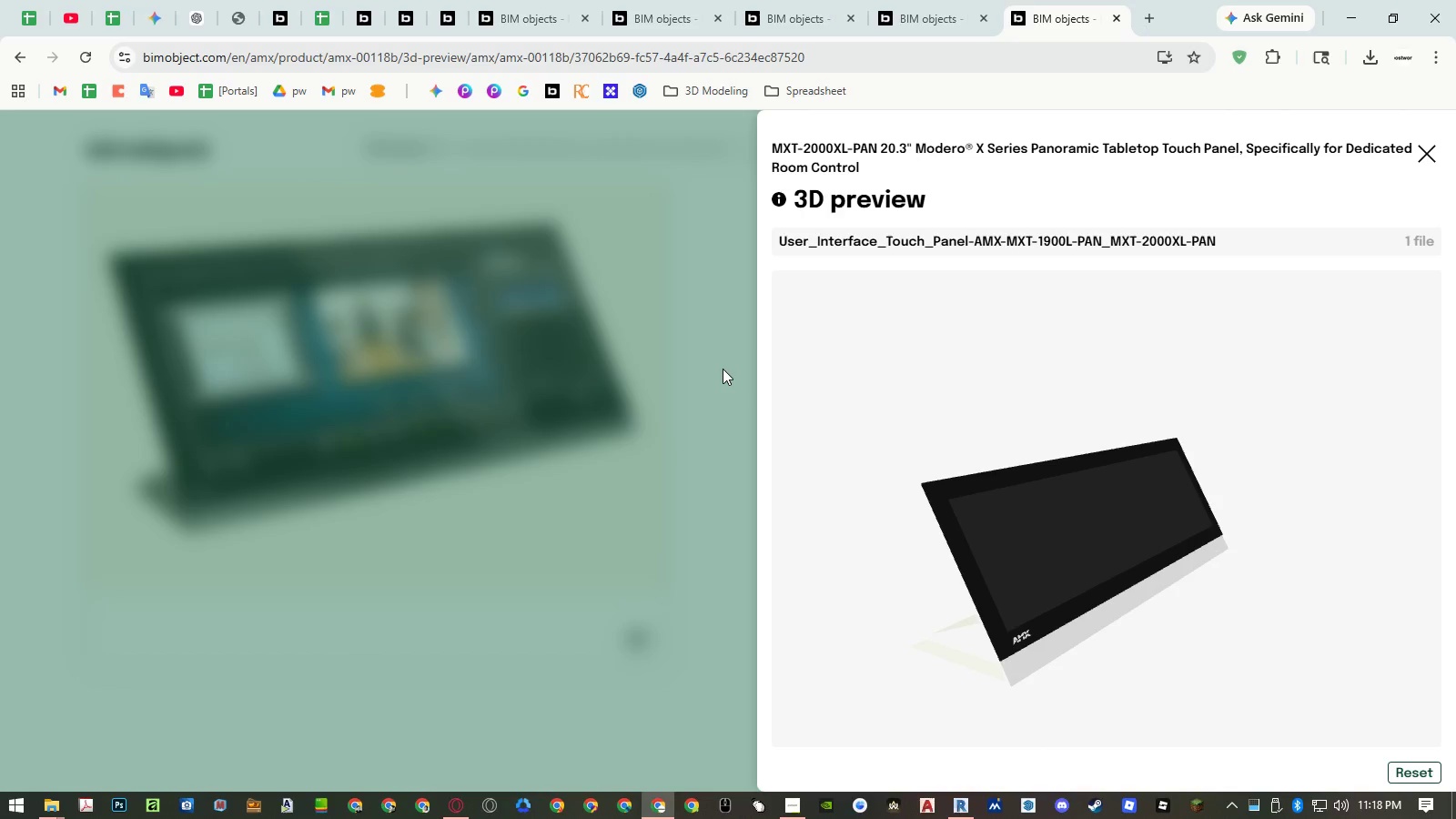 
left_click([723, 369])
 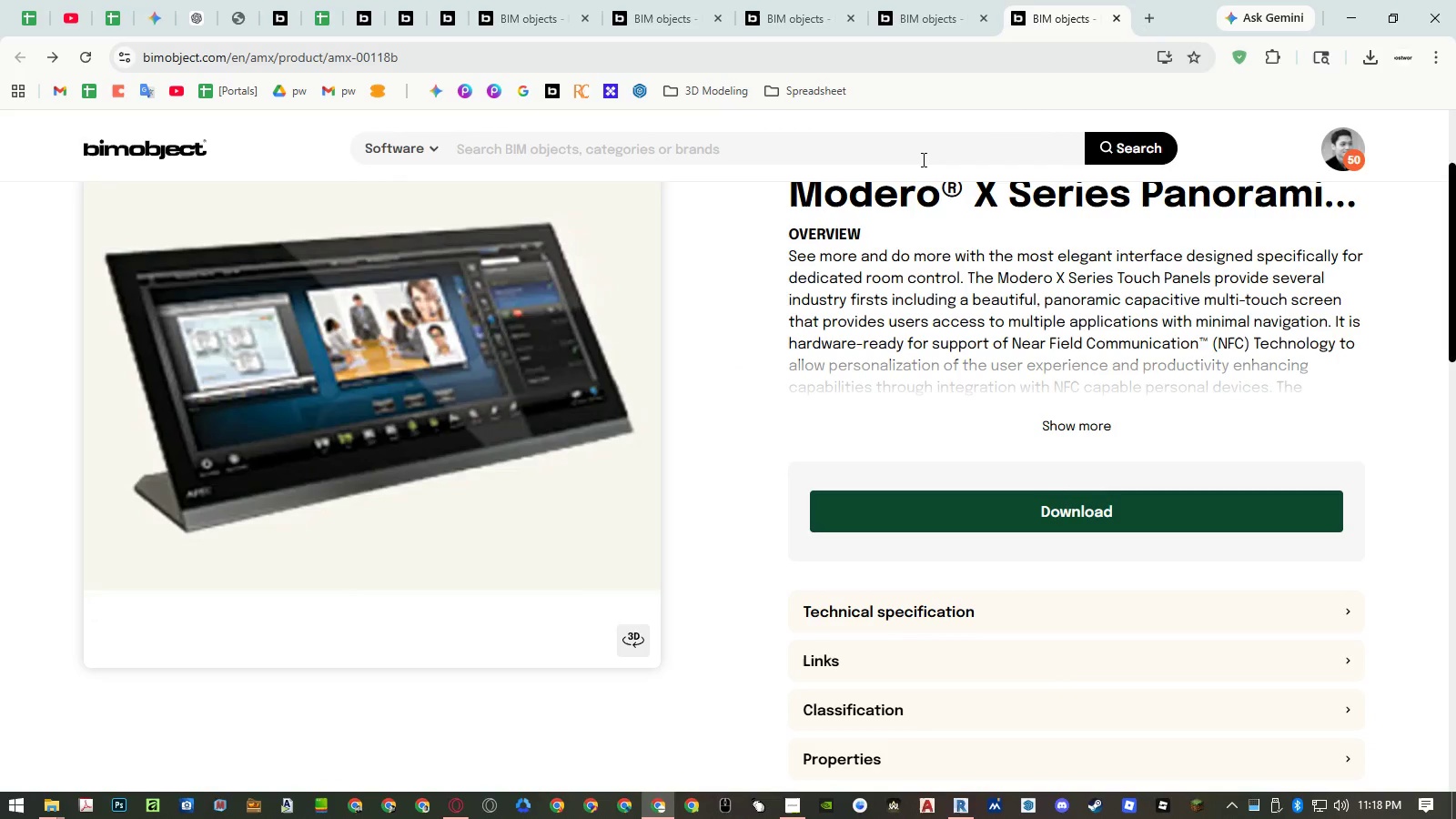 
left_click([942, 30])
 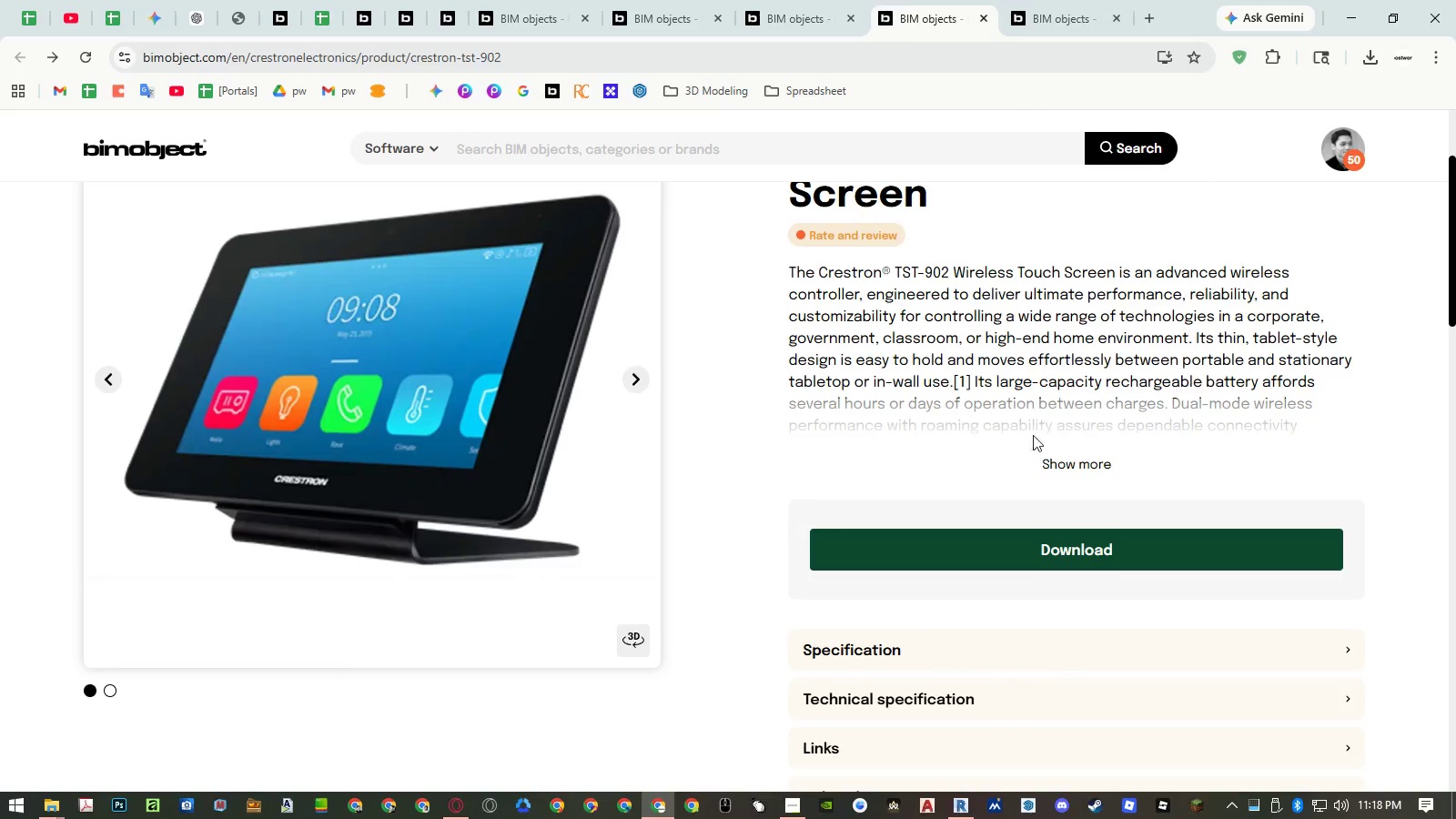 
left_click([986, 535])
 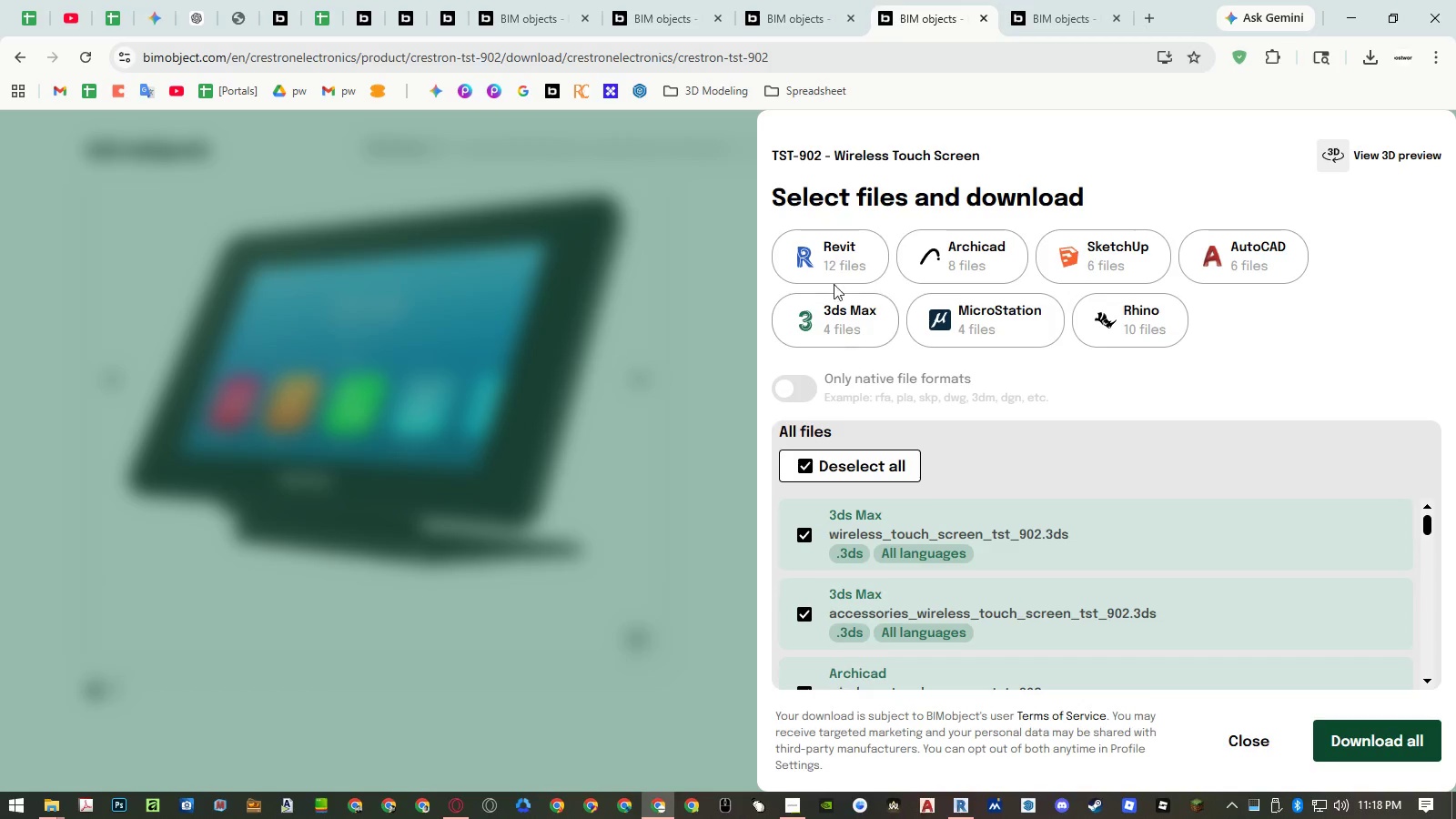 
scroll: coordinate [1036, 546], scroll_direction: down, amount: 3.0
 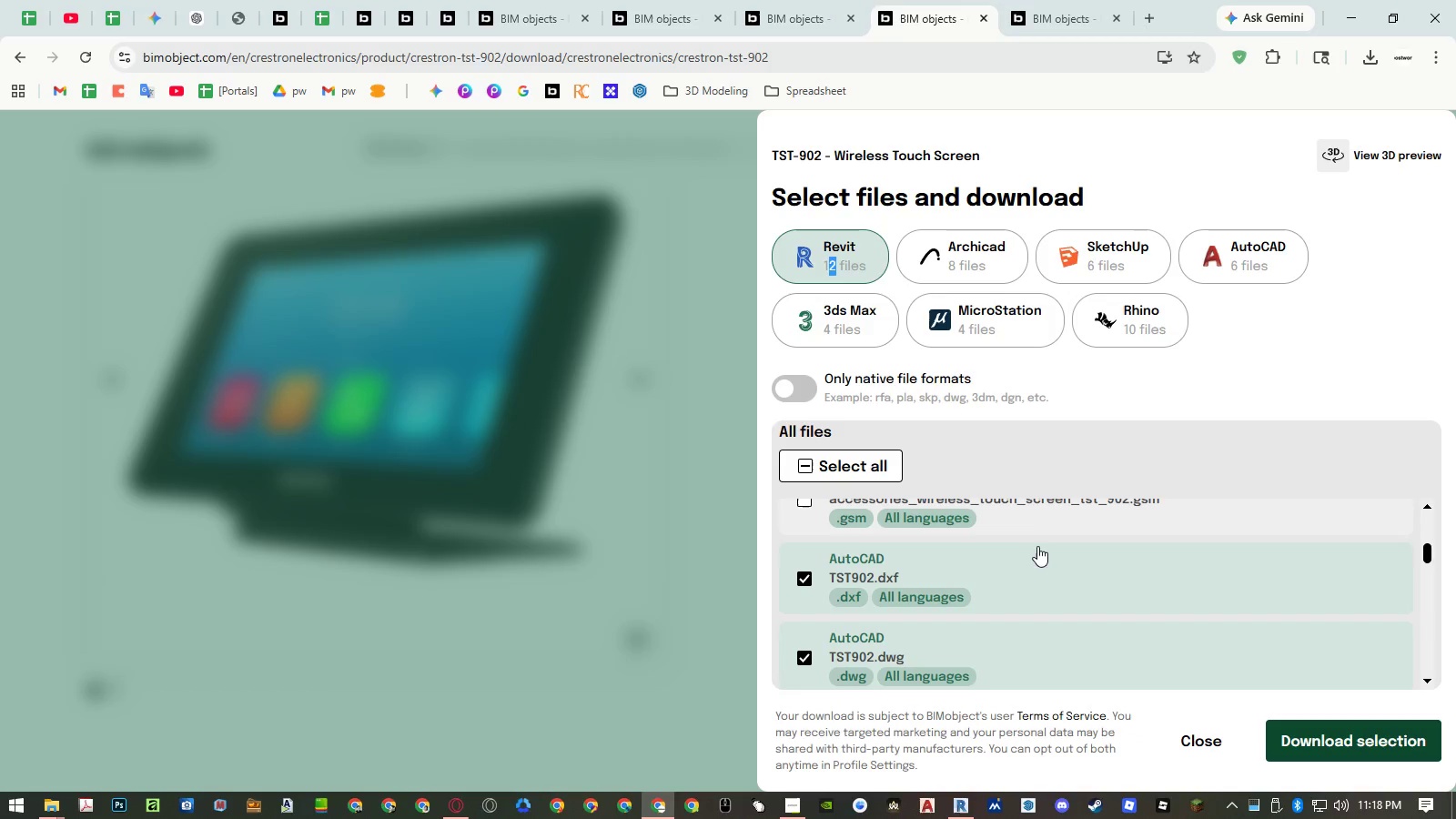 
left_click([1033, 557])
 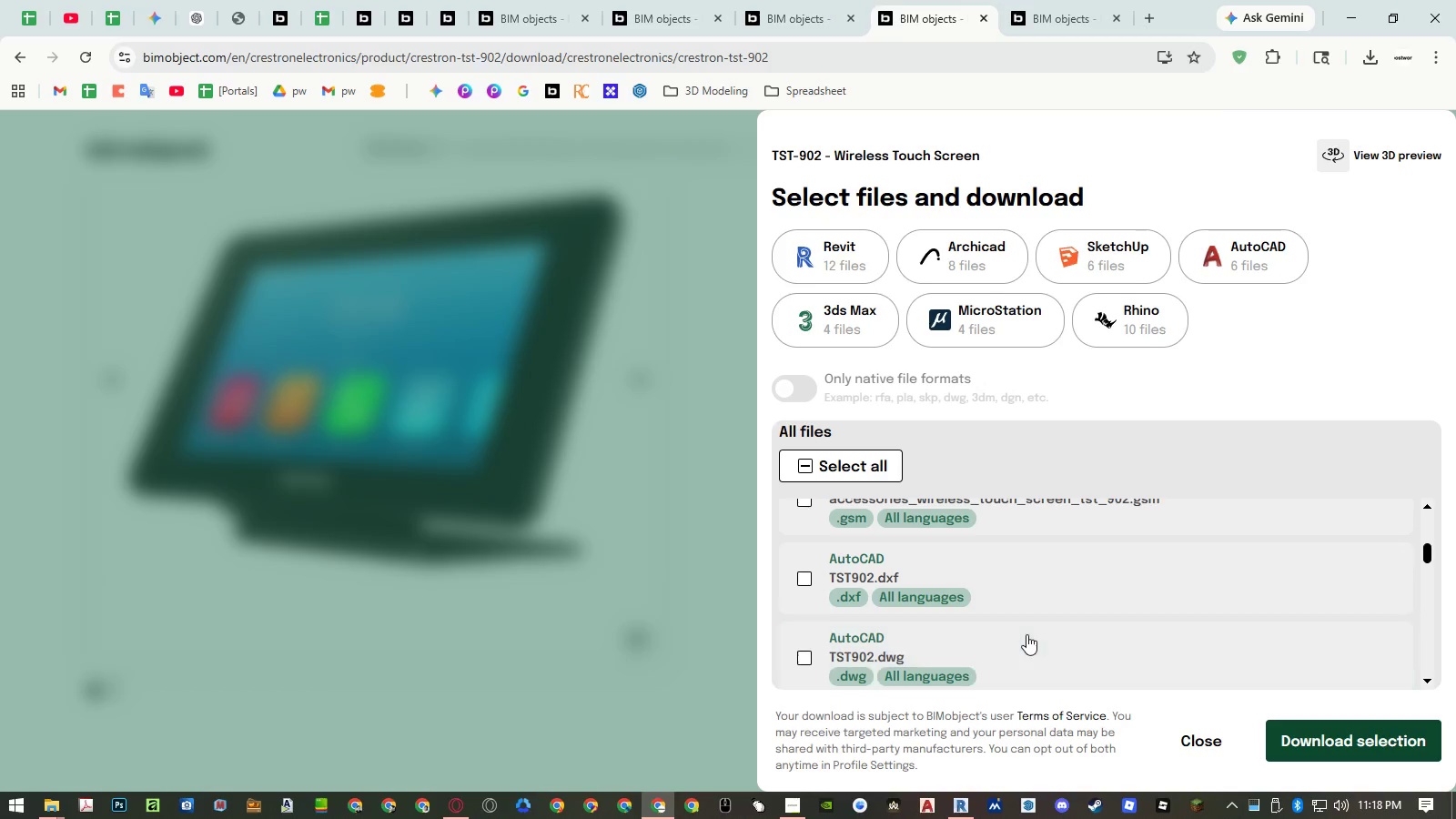 
scroll: coordinate [1026, 634], scroll_direction: down, amount: 2.0
 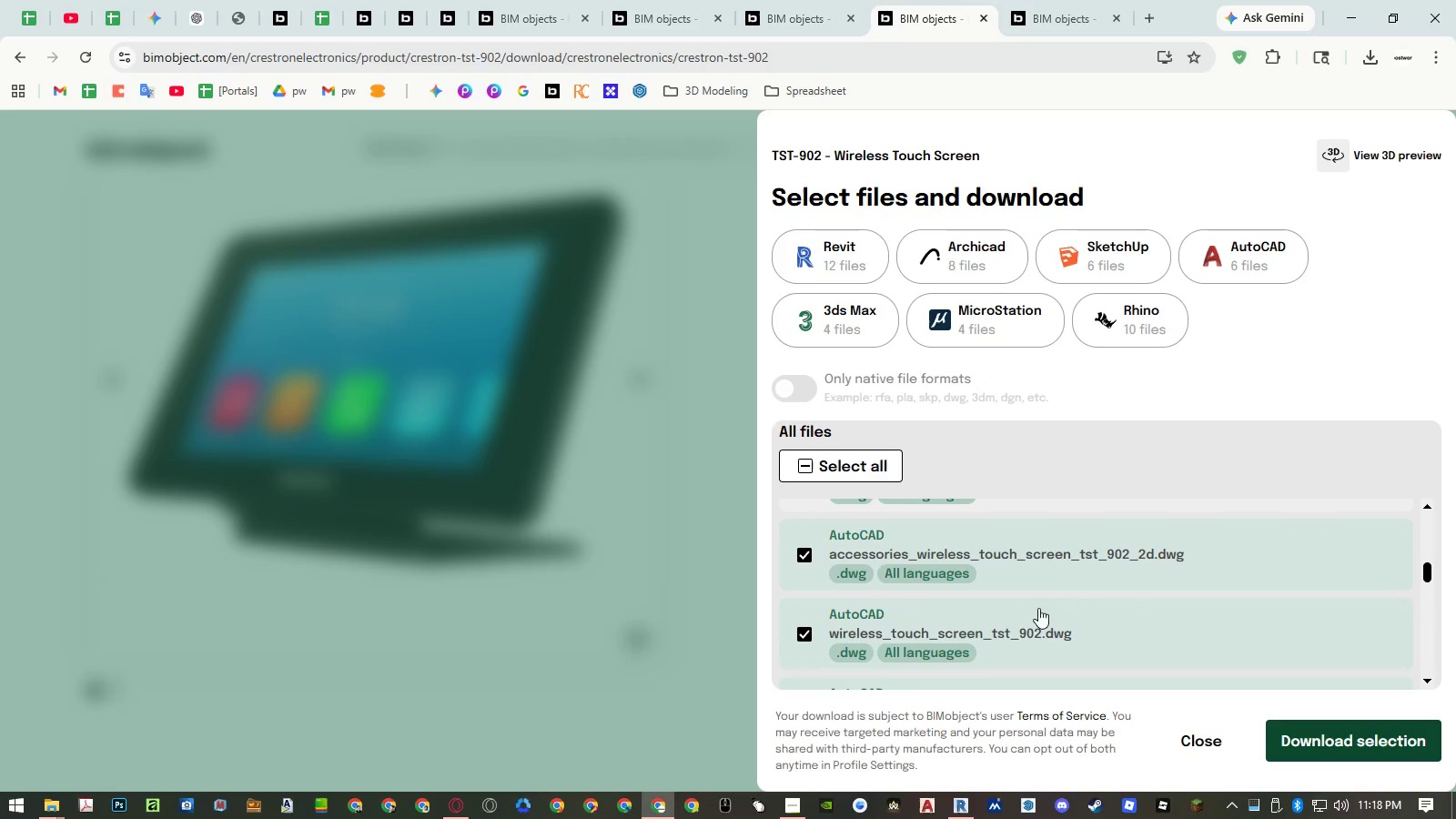 
left_click([1057, 551])
 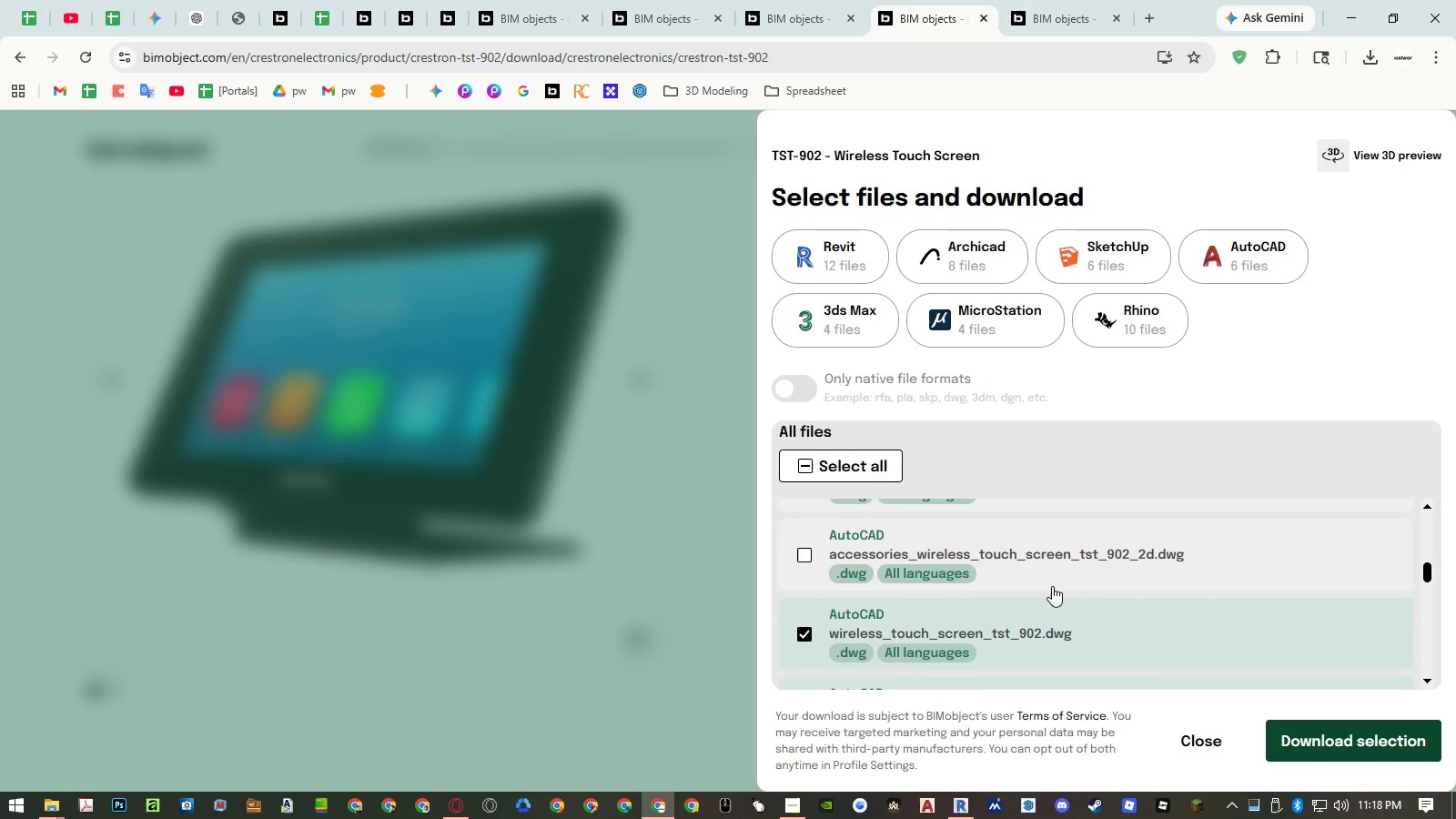 
left_click([1066, 561])
 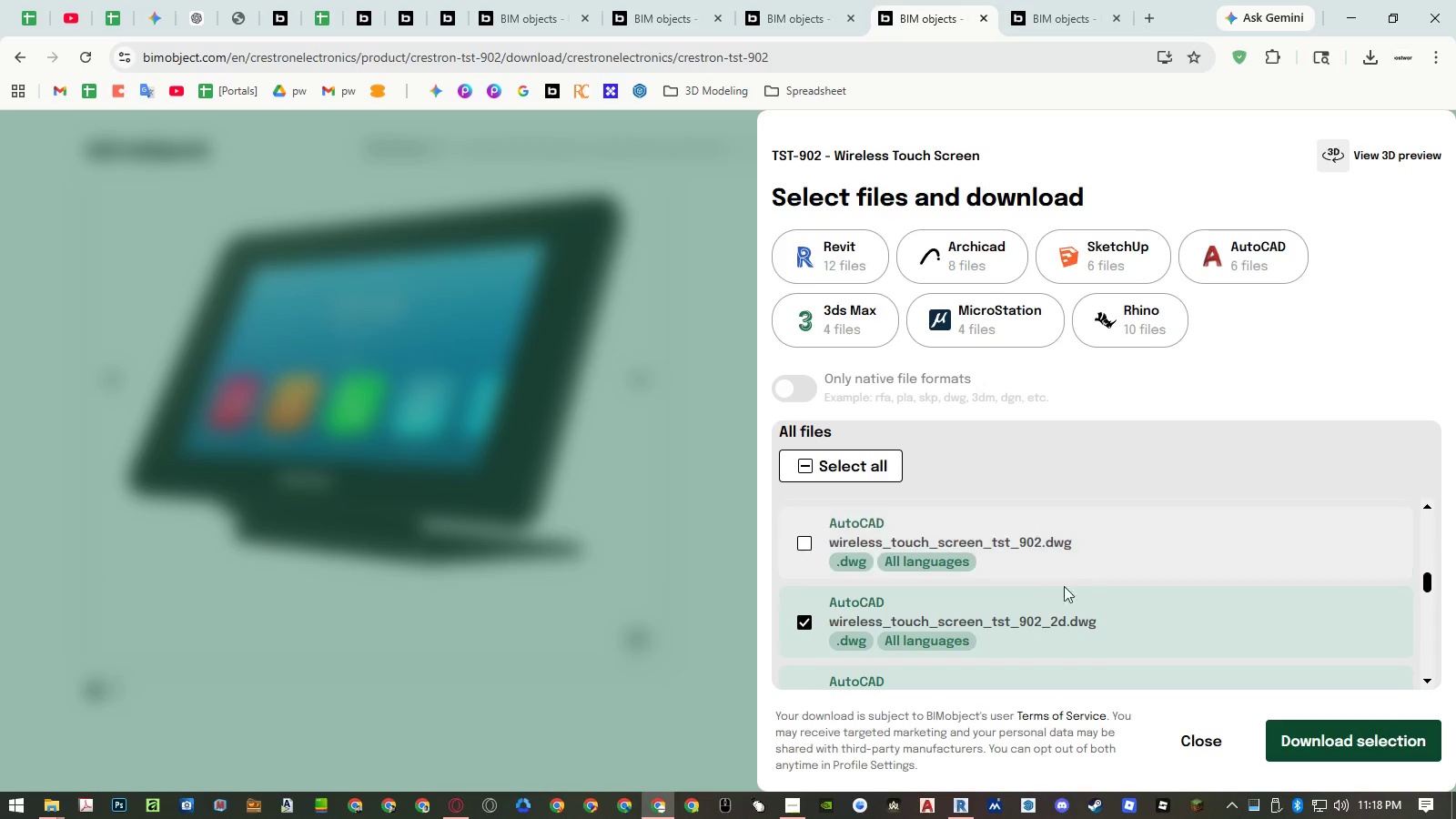 
scroll: coordinate [1052, 595], scroll_direction: down, amount: 1.0
 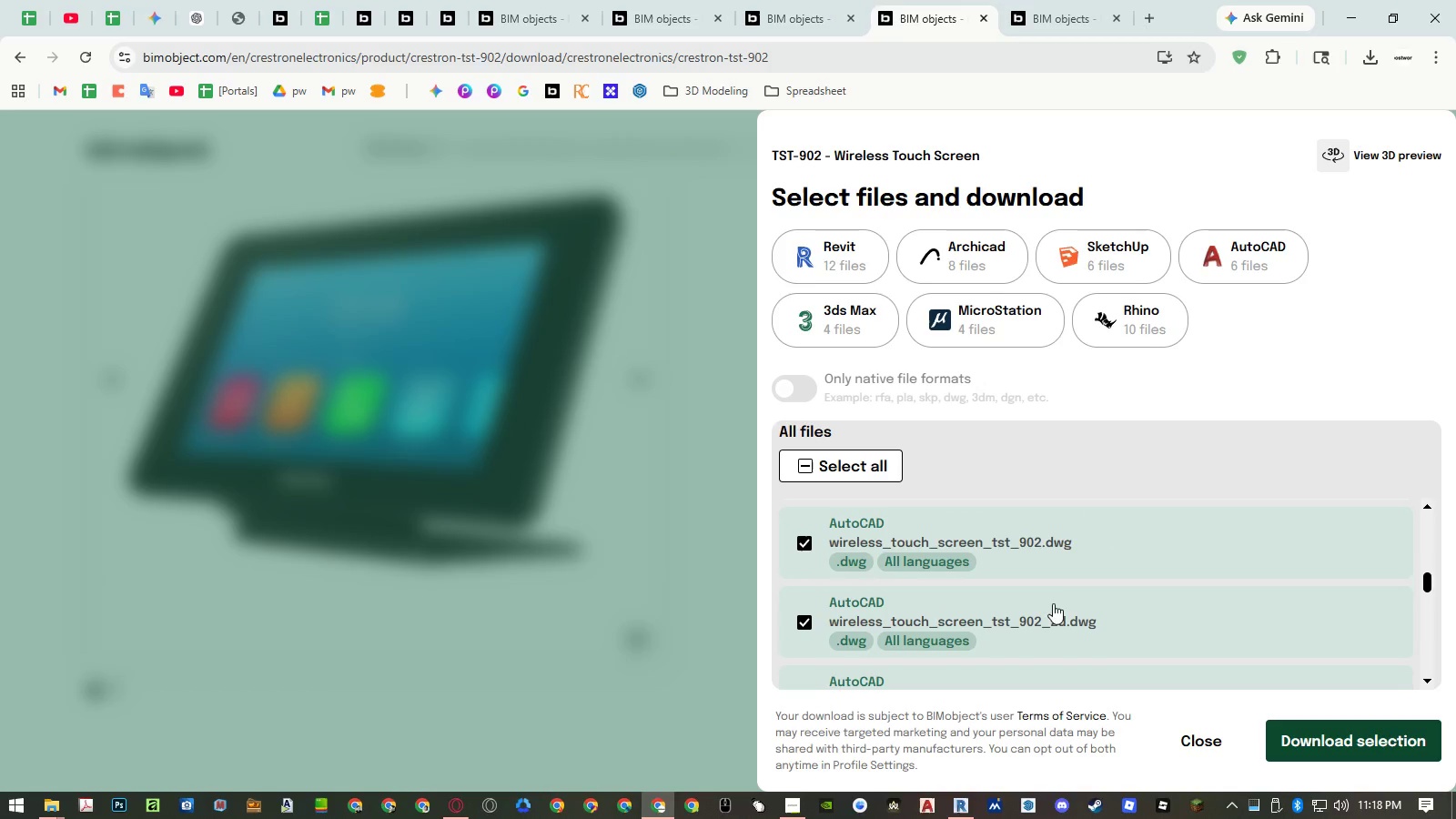 
double_click([1062, 608])
 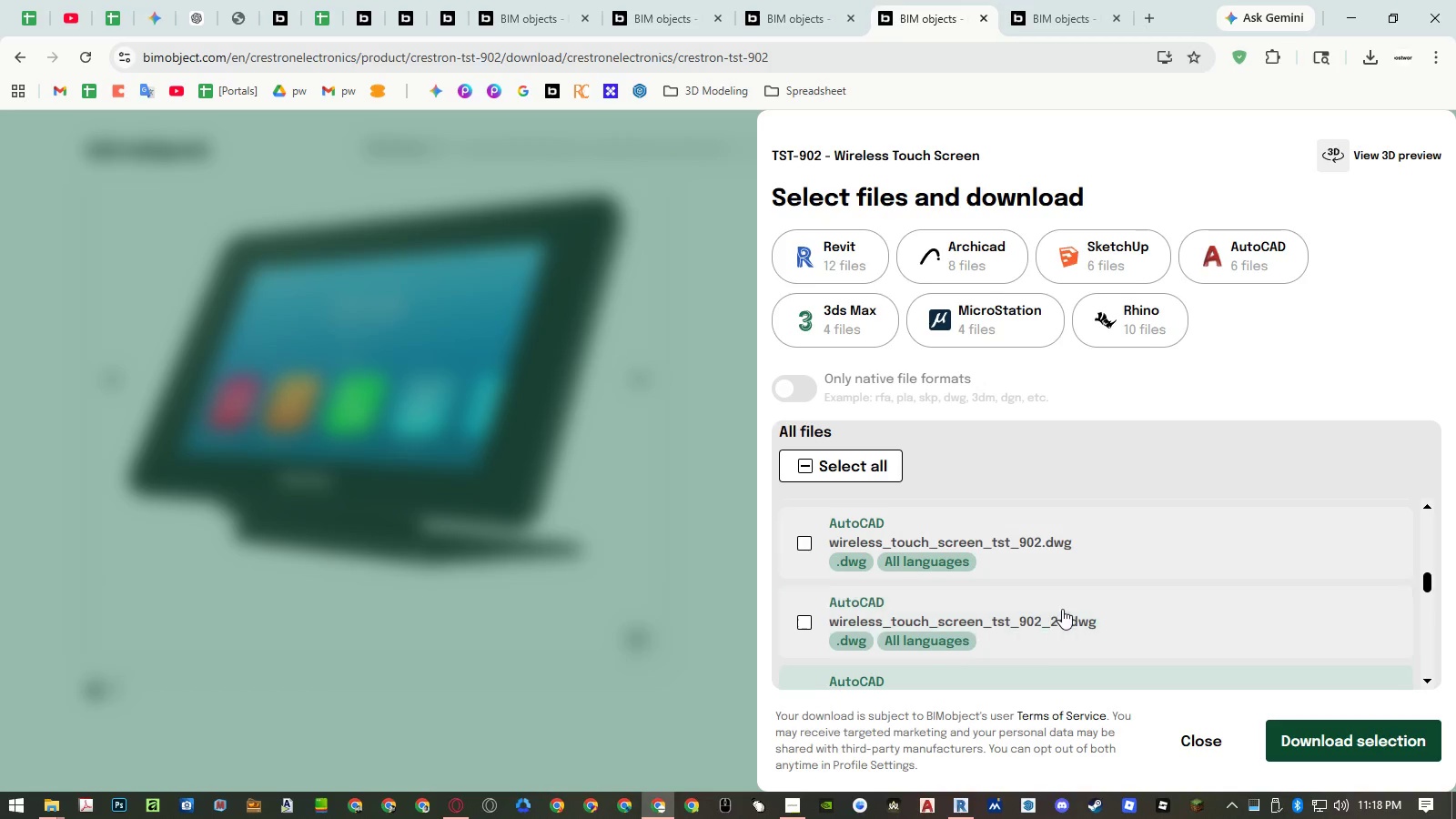 
scroll: coordinate [1062, 611], scroll_direction: down, amount: 2.0
 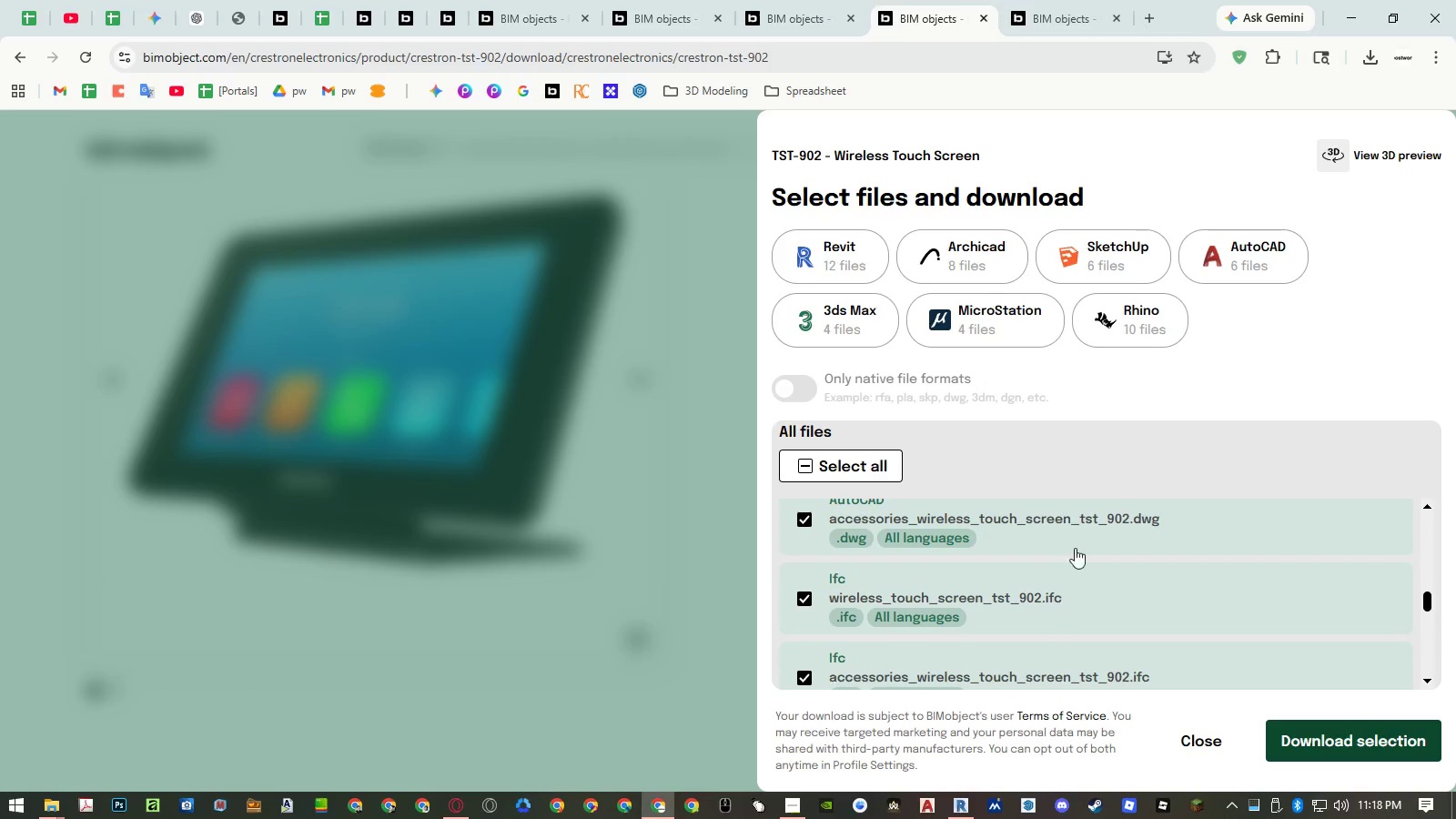 
left_click([1077, 538])
 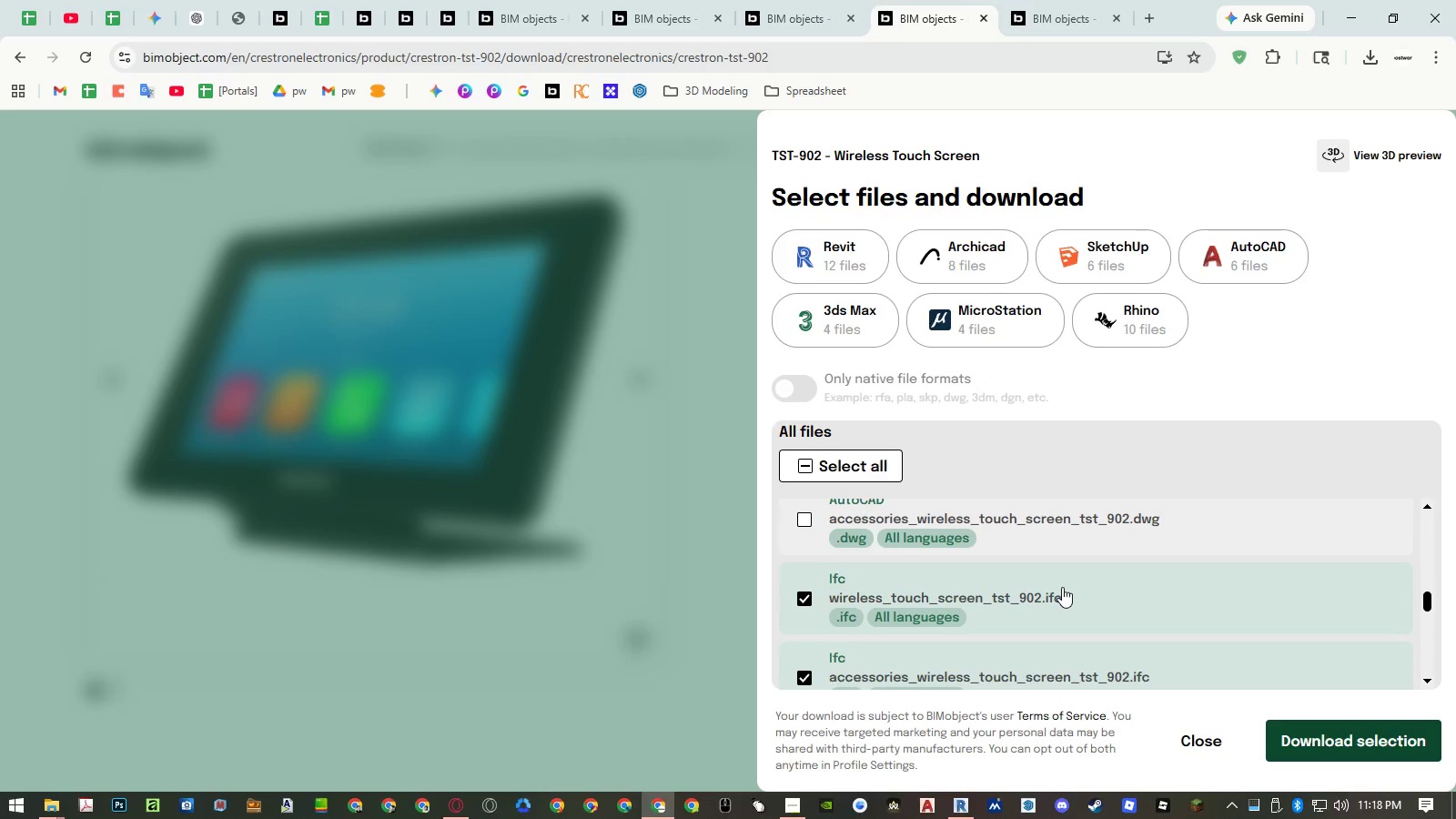 
scroll: coordinate [1062, 590], scroll_direction: down, amount: 2.0
 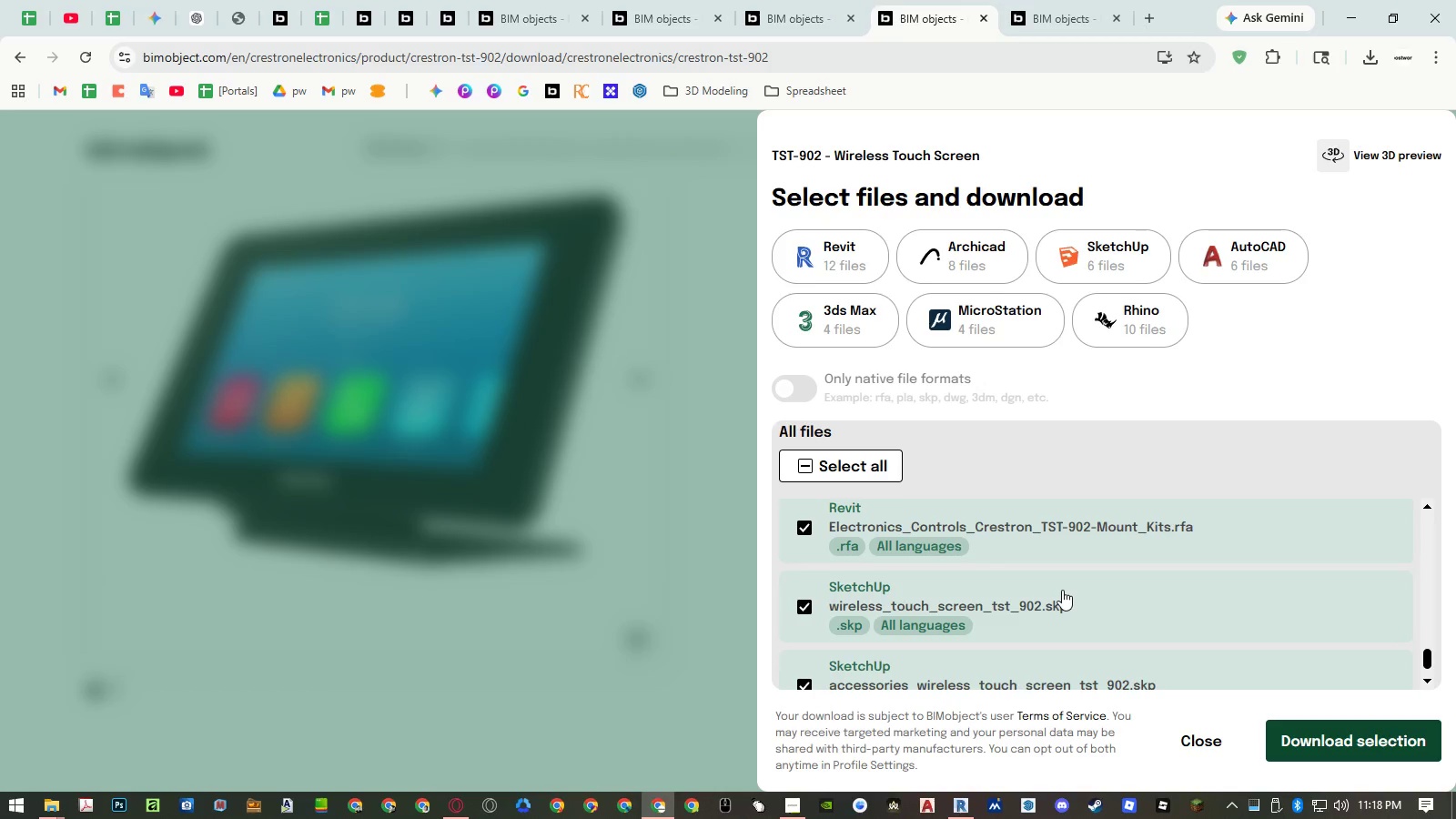 
left_click([1120, 620])
 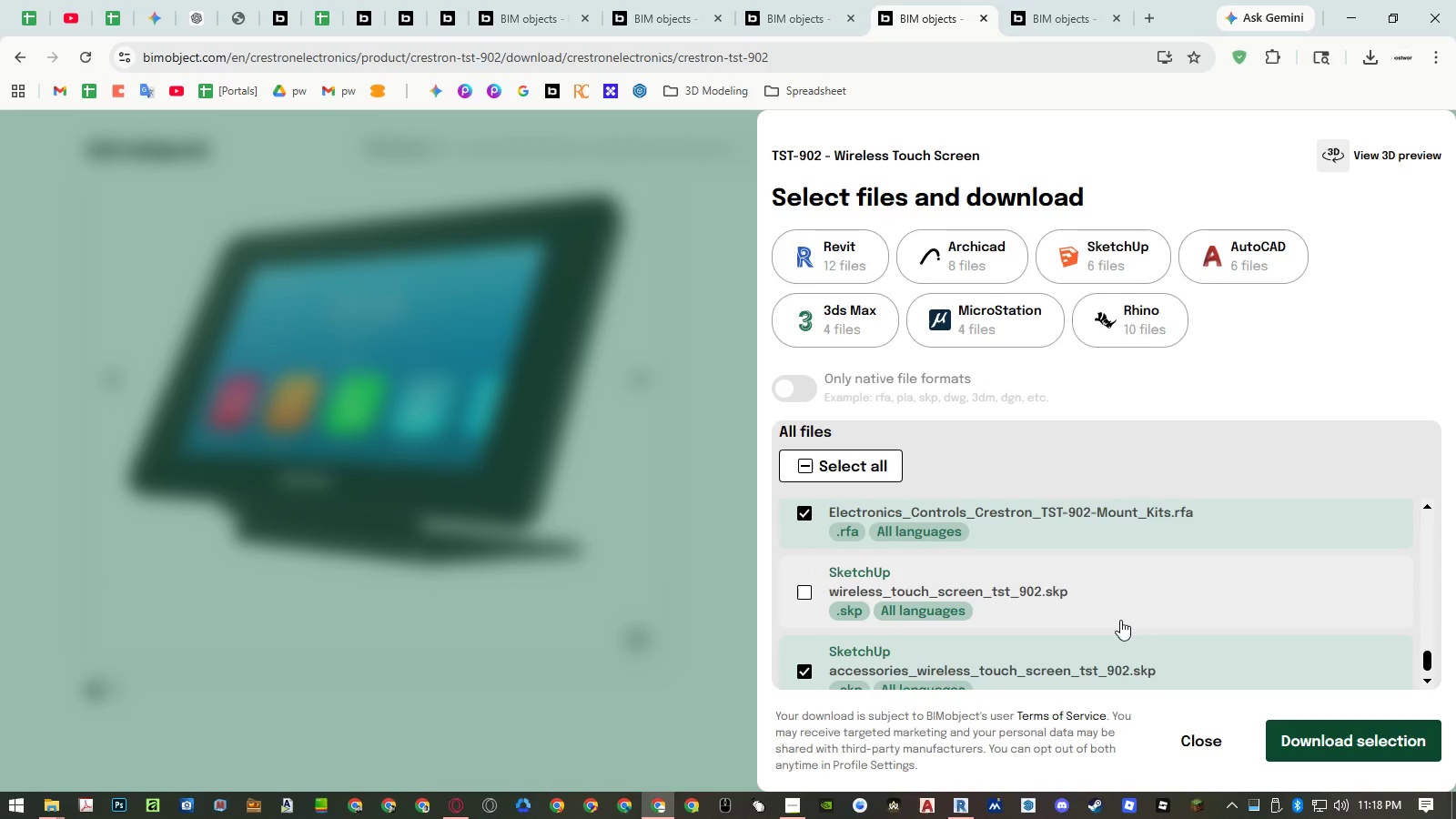 
scroll: coordinate [1120, 620], scroll_direction: down, amount: 2.0
 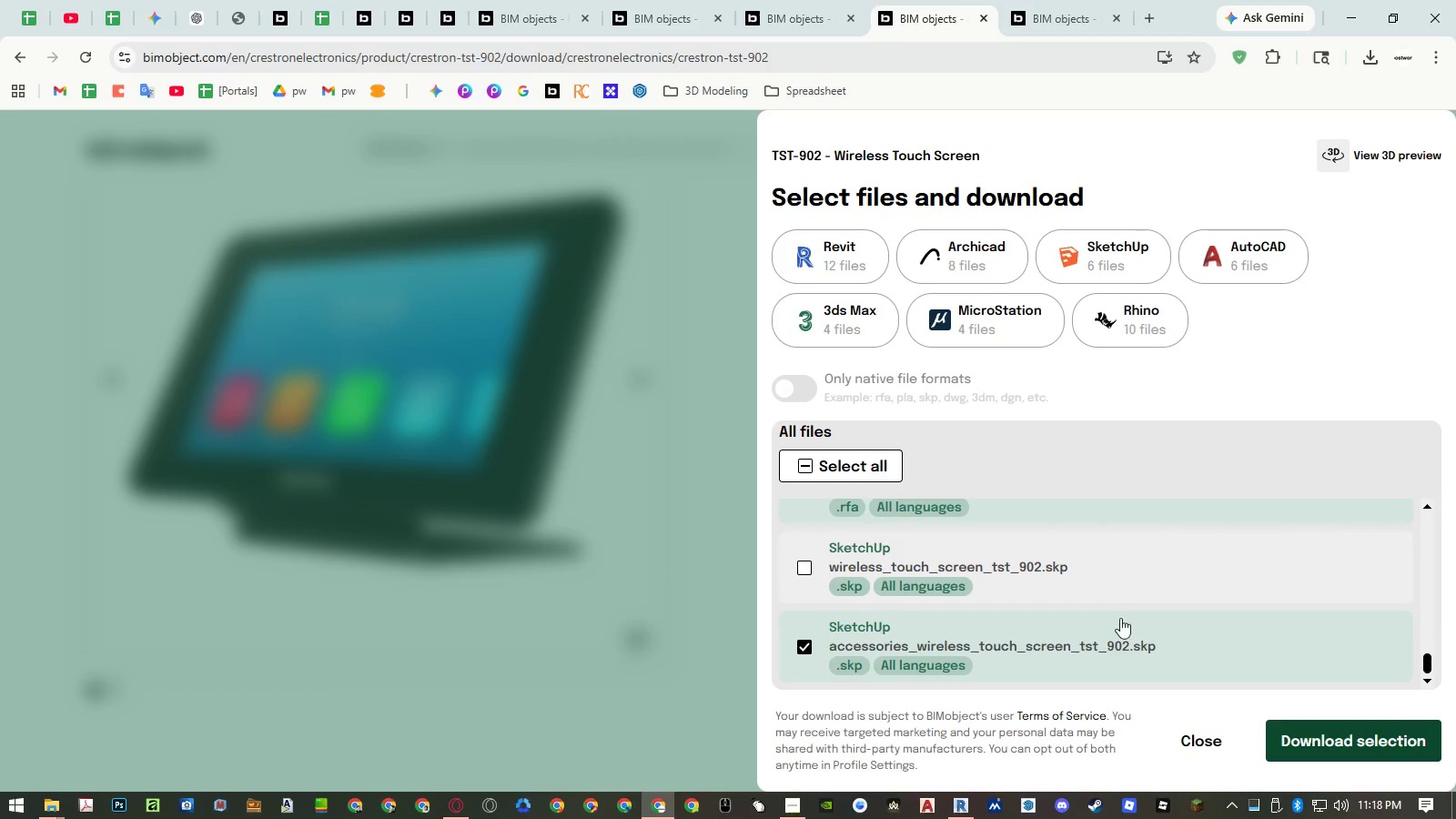 
left_click([1114, 641])
 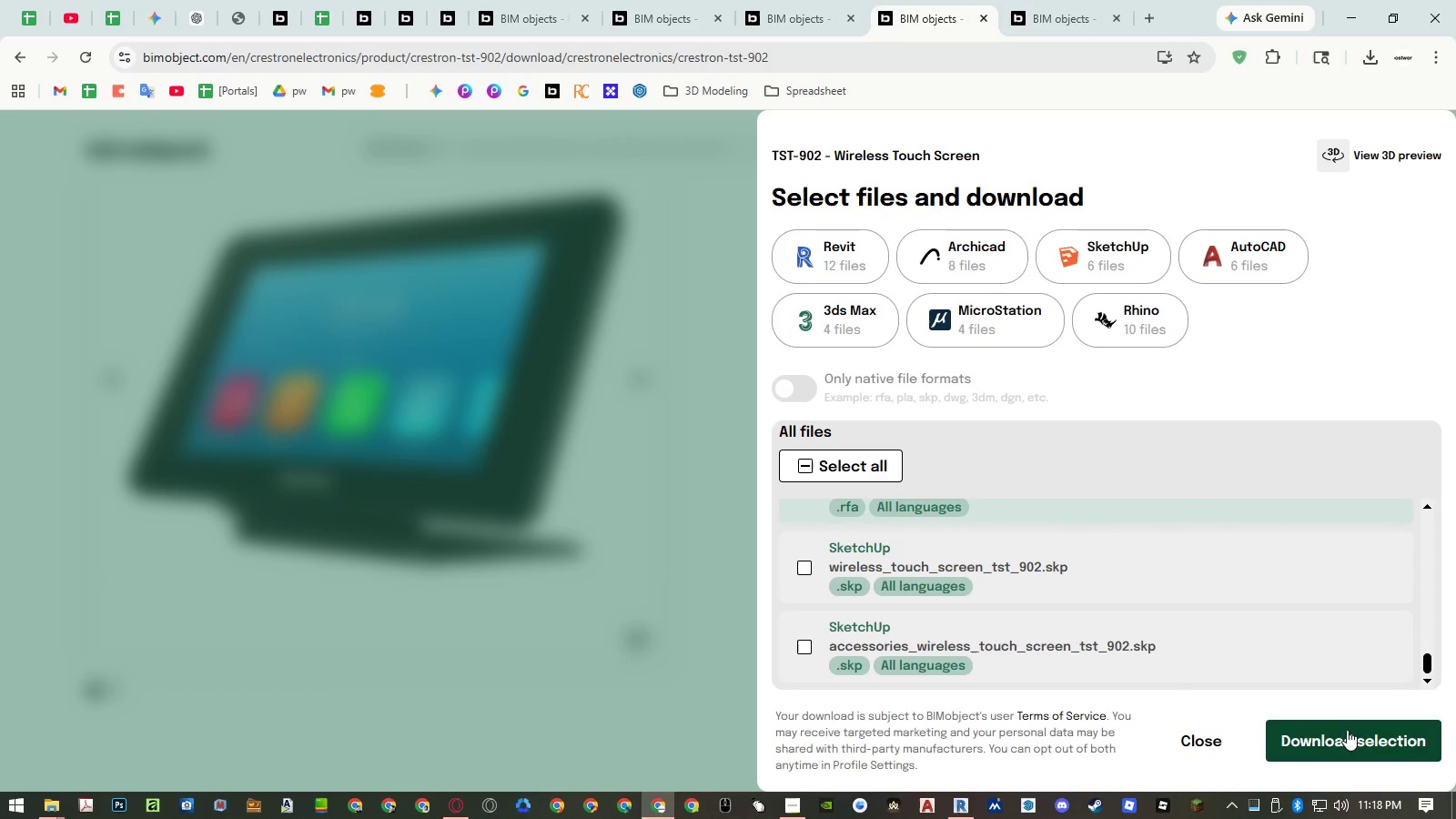 
double_click([1350, 735])
 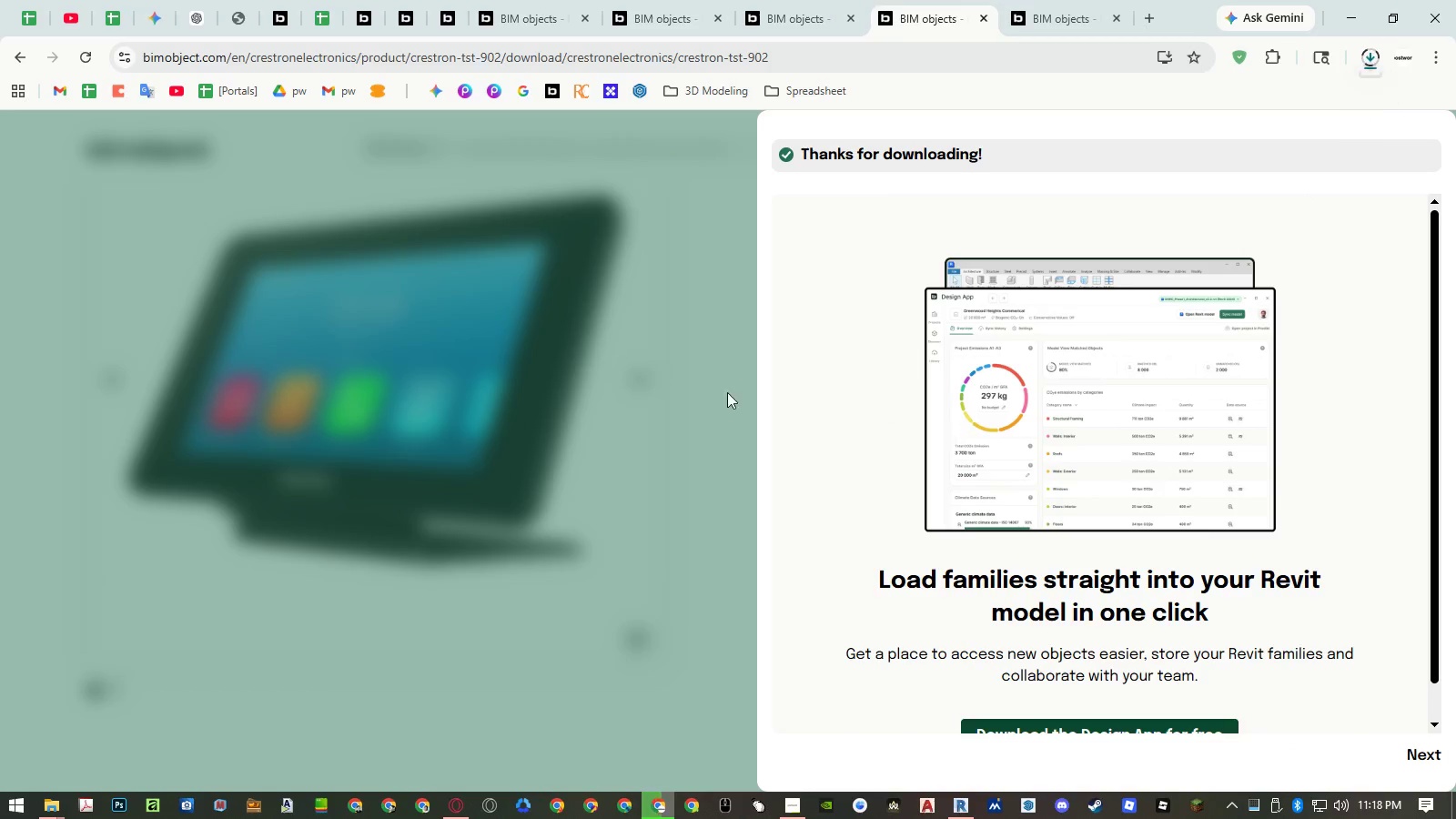 
left_click([636, 385])
 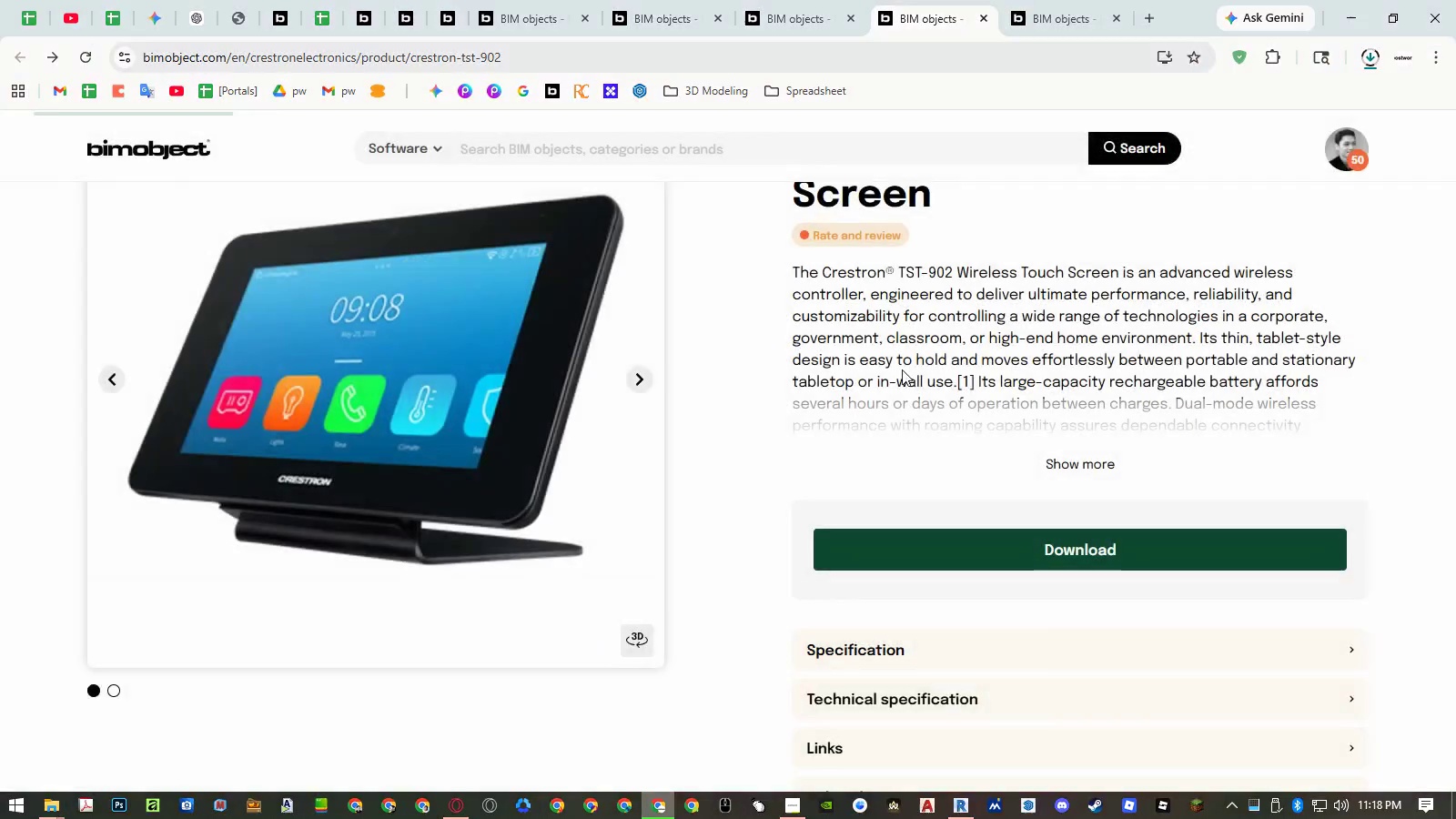 
scroll: coordinate [931, 342], scroll_direction: up, amount: 10.0
 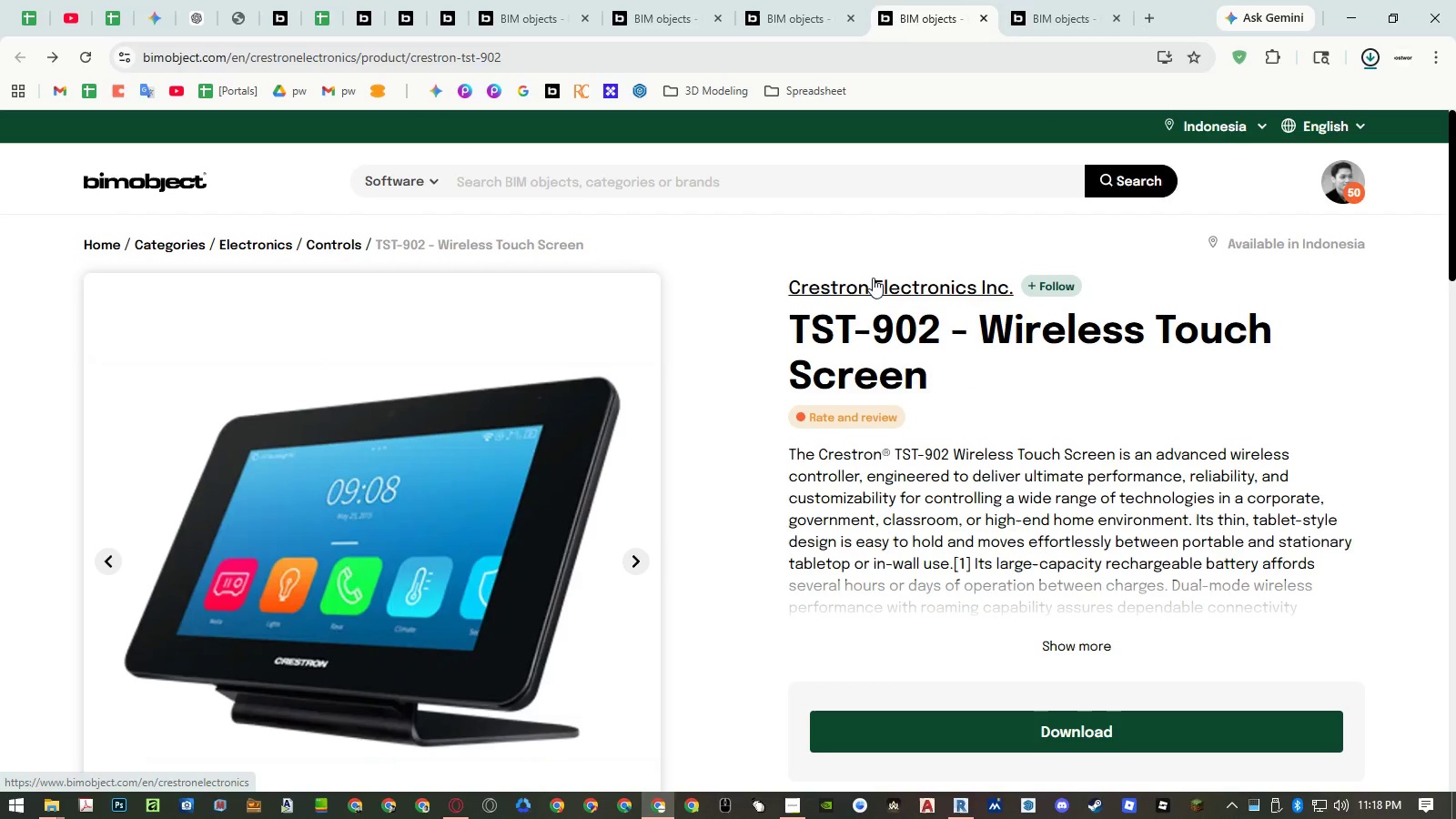 
left_click([873, 283])
 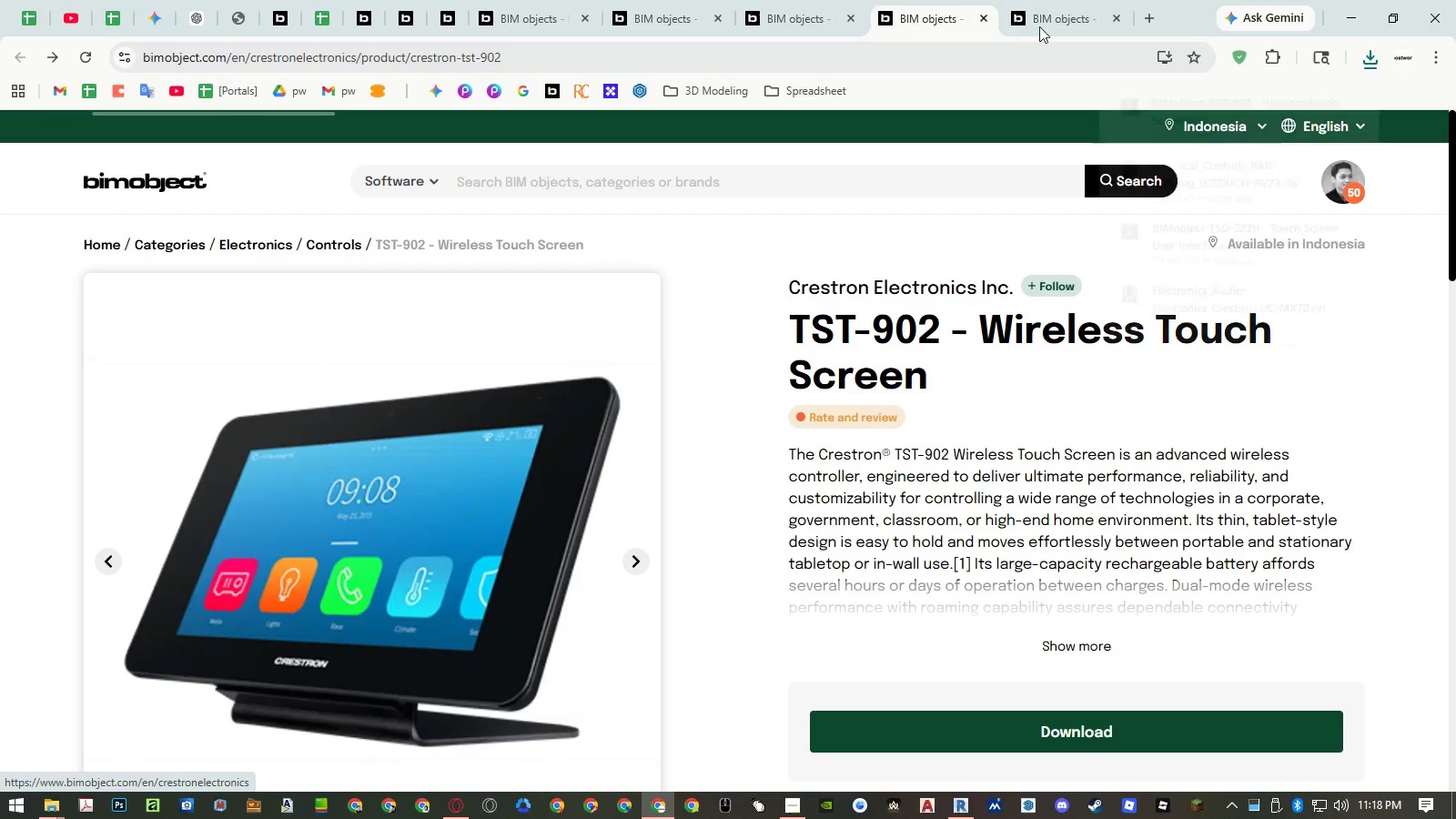 
left_click([1041, 21])
 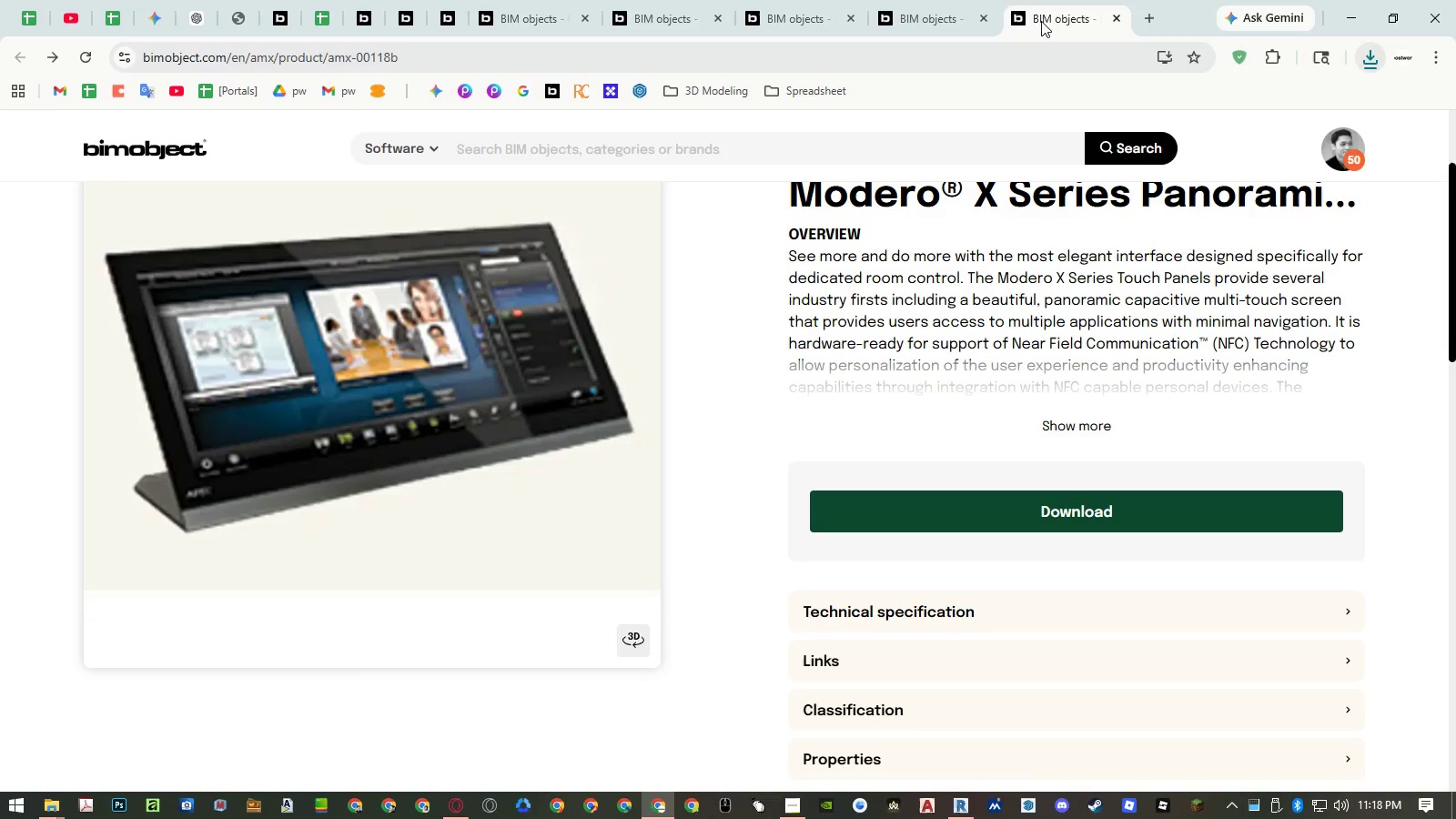 
scroll: coordinate [960, 308], scroll_direction: up, amount: 3.0
 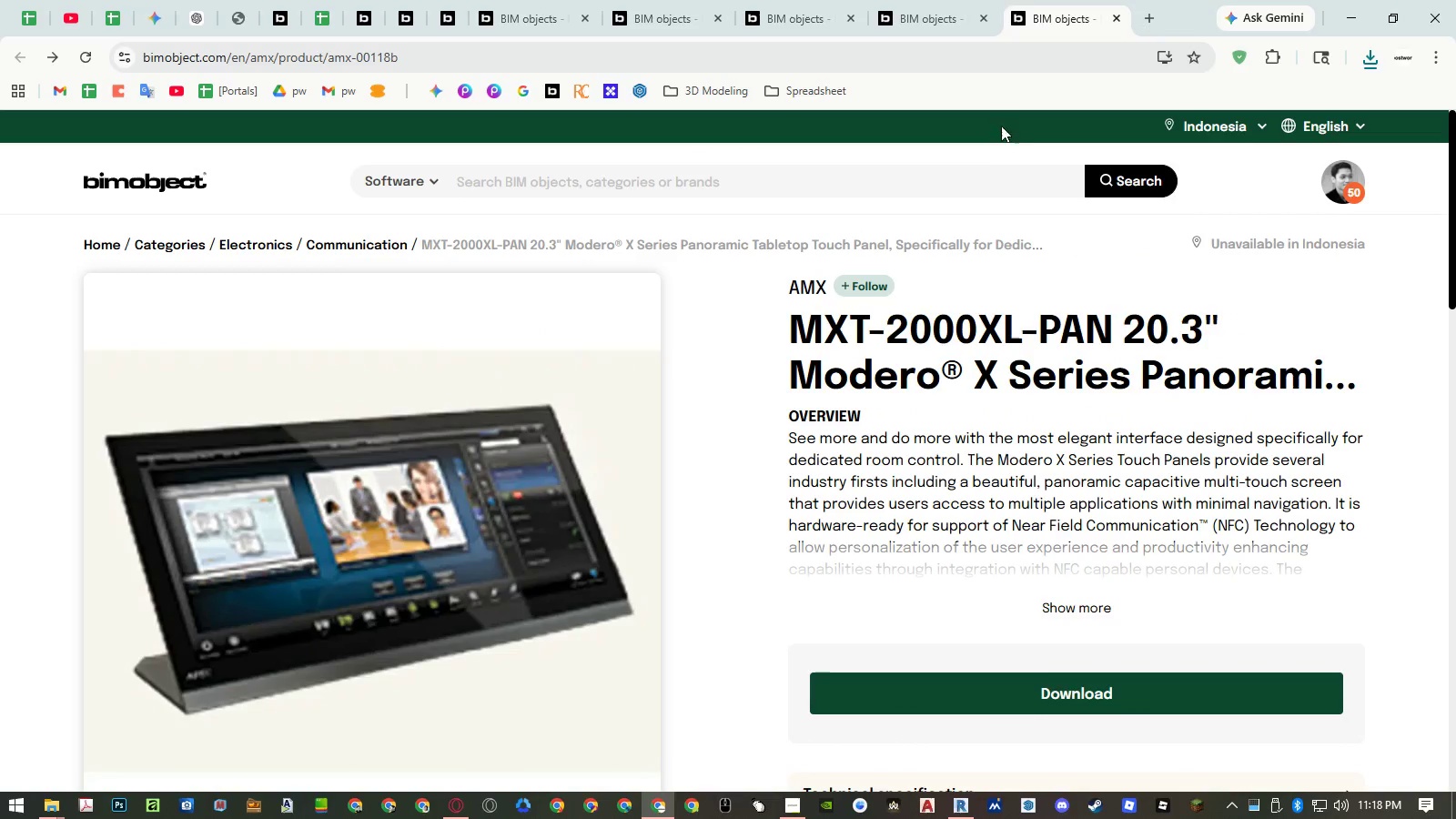 
left_click_drag(start_coordinate=[959, 24], to_coordinate=[1101, 30])
 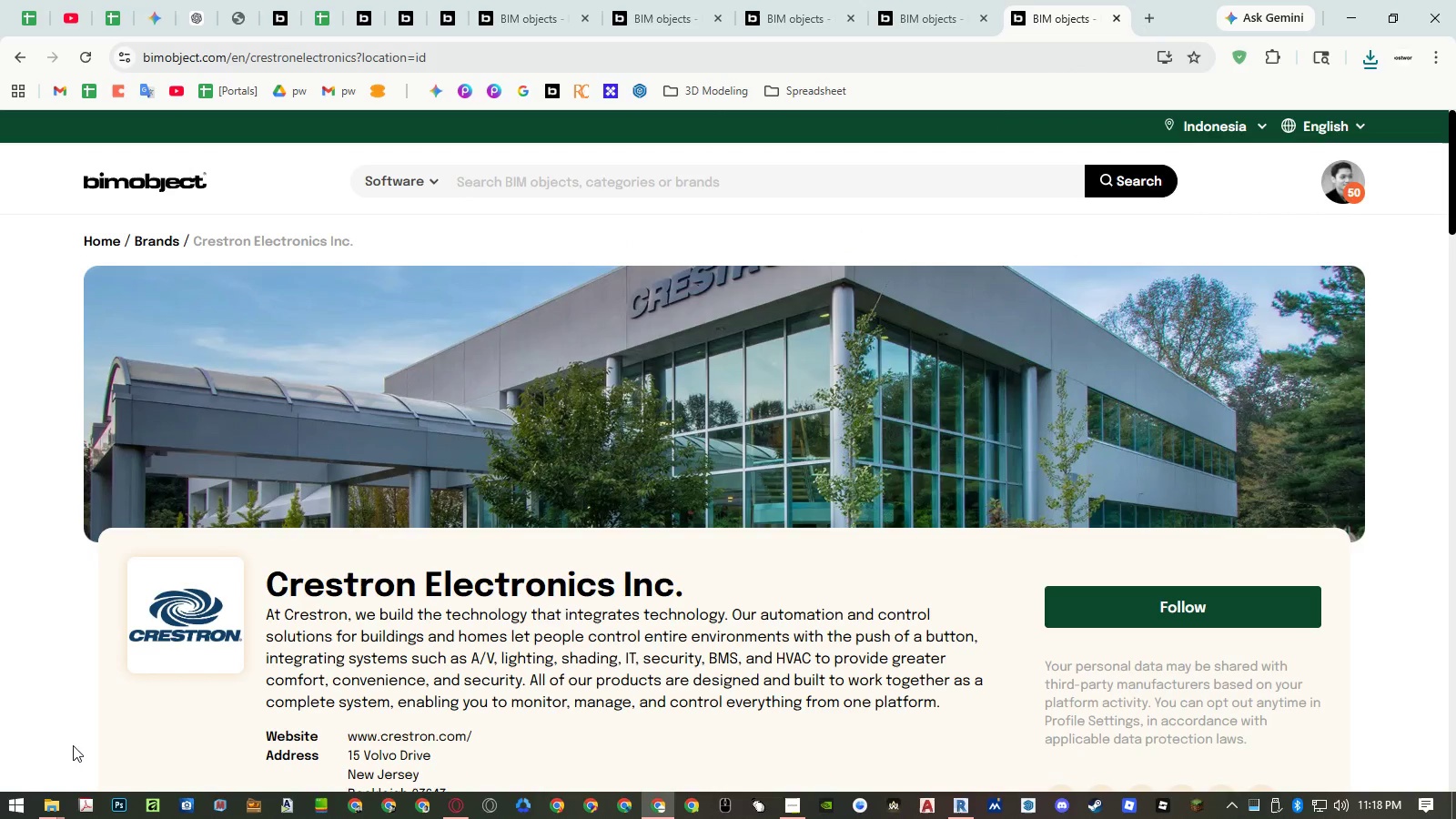 
left_click([51, 804])
 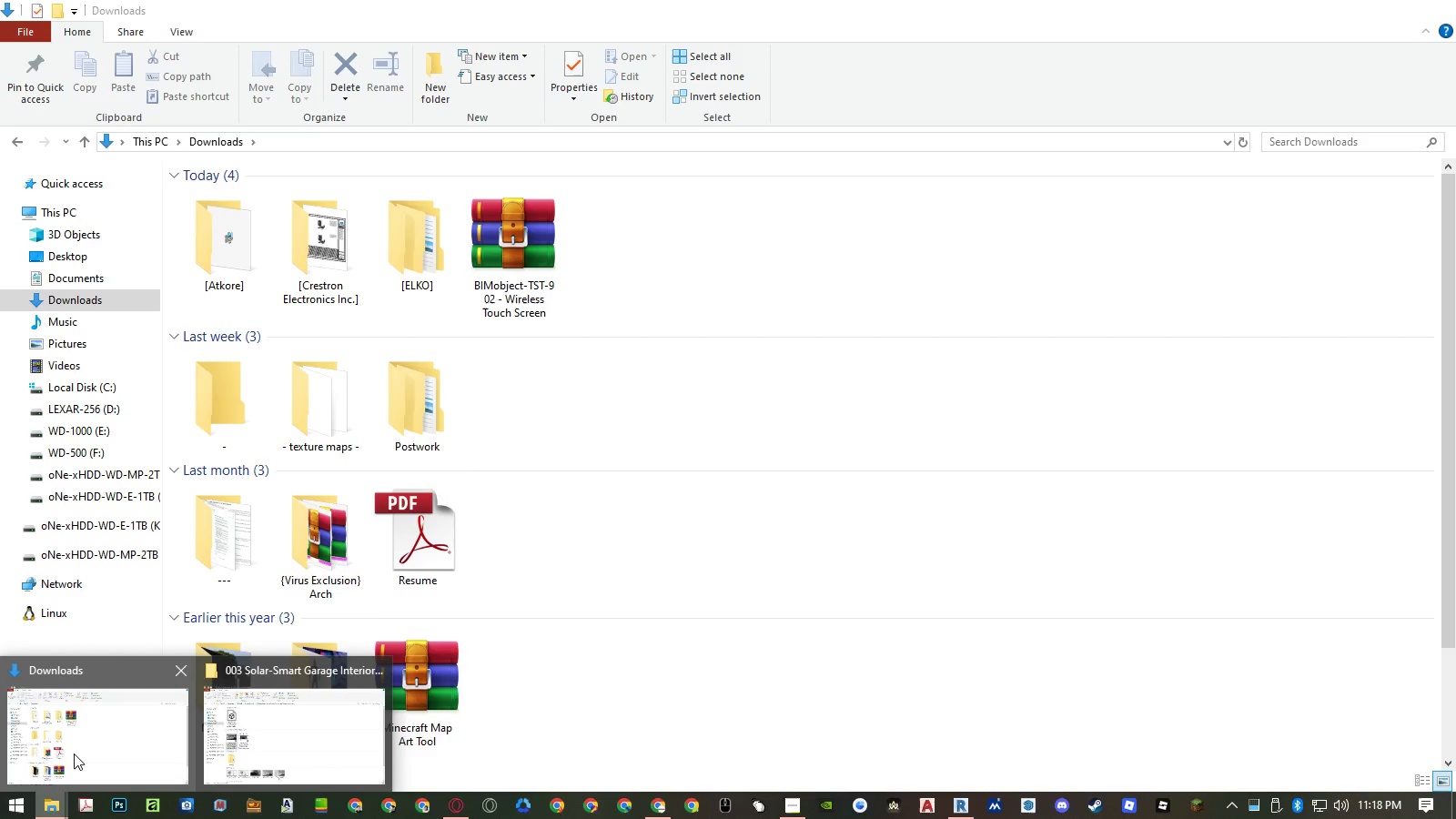 
left_click([74, 753])
 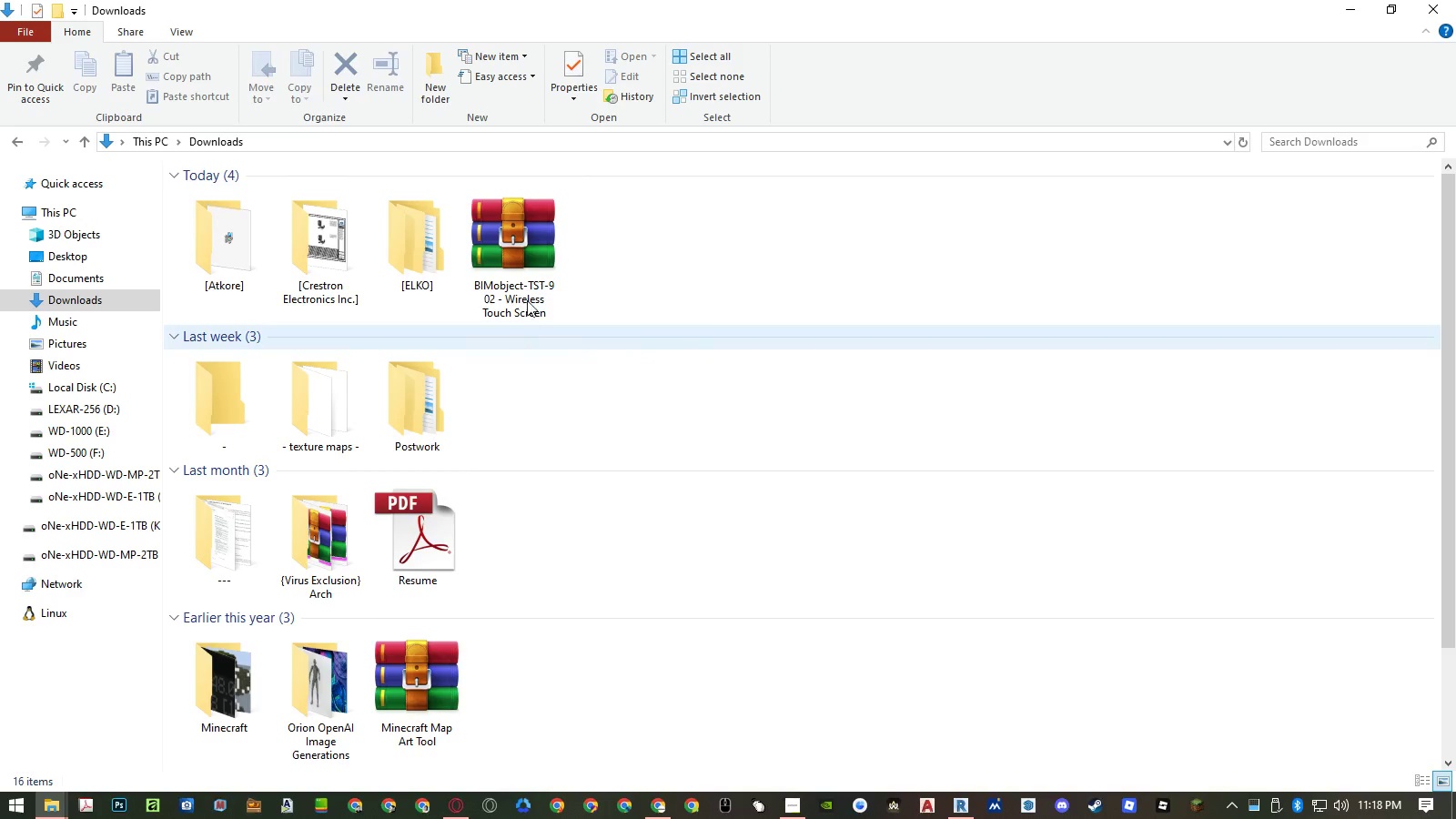 
left_click([525, 251])
 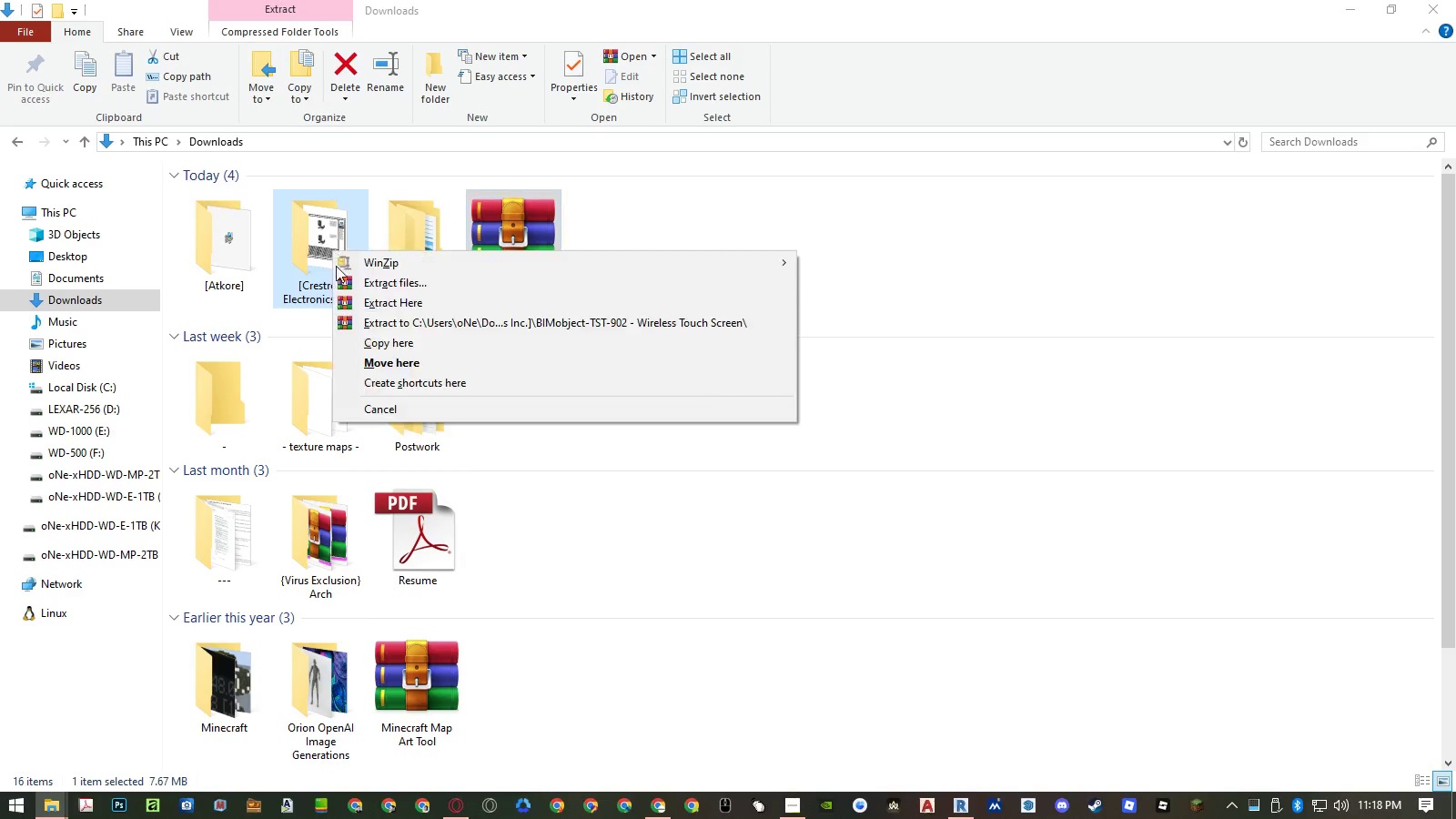 
left_click([369, 305])
 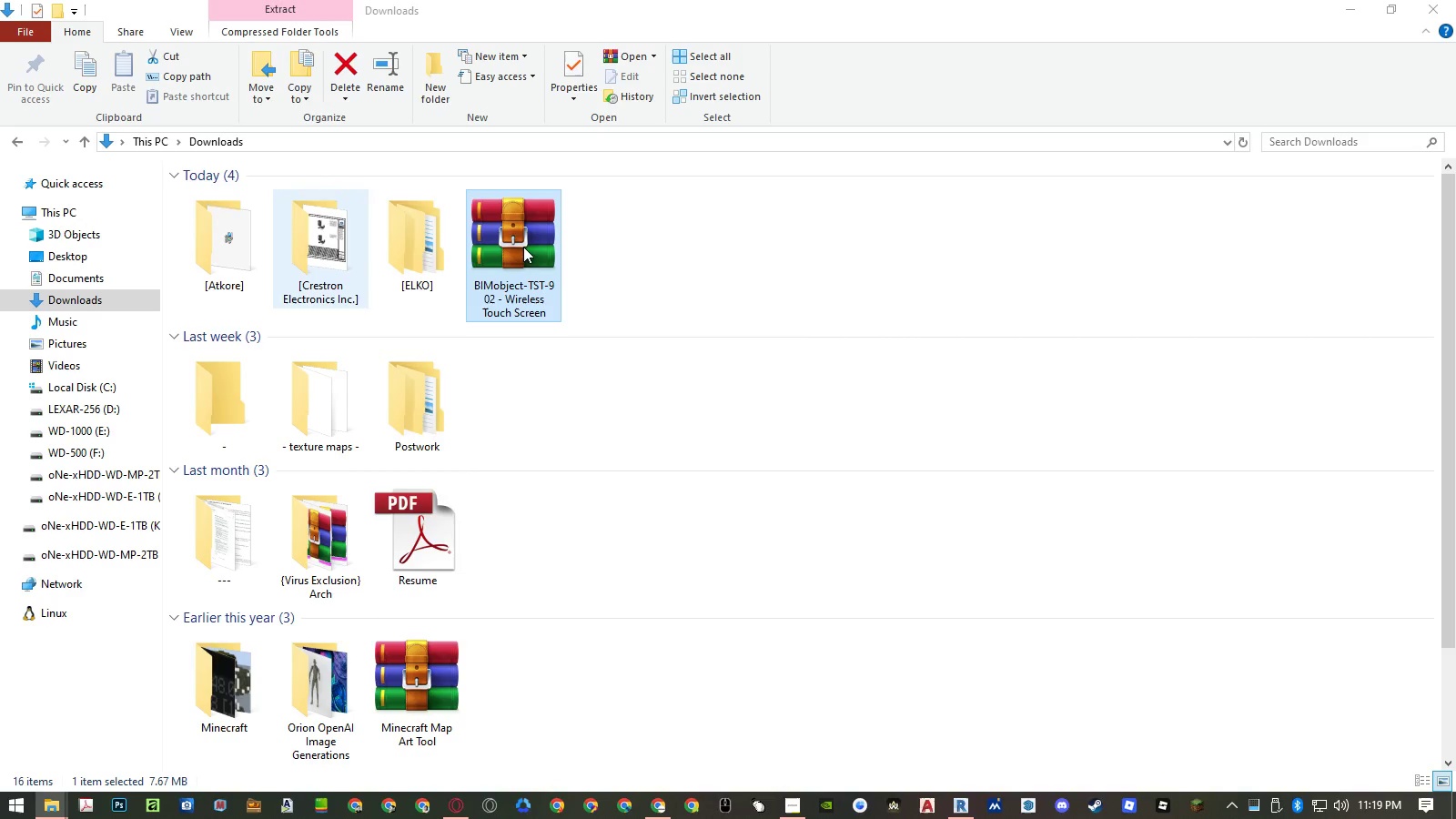 
left_click([531, 245])
 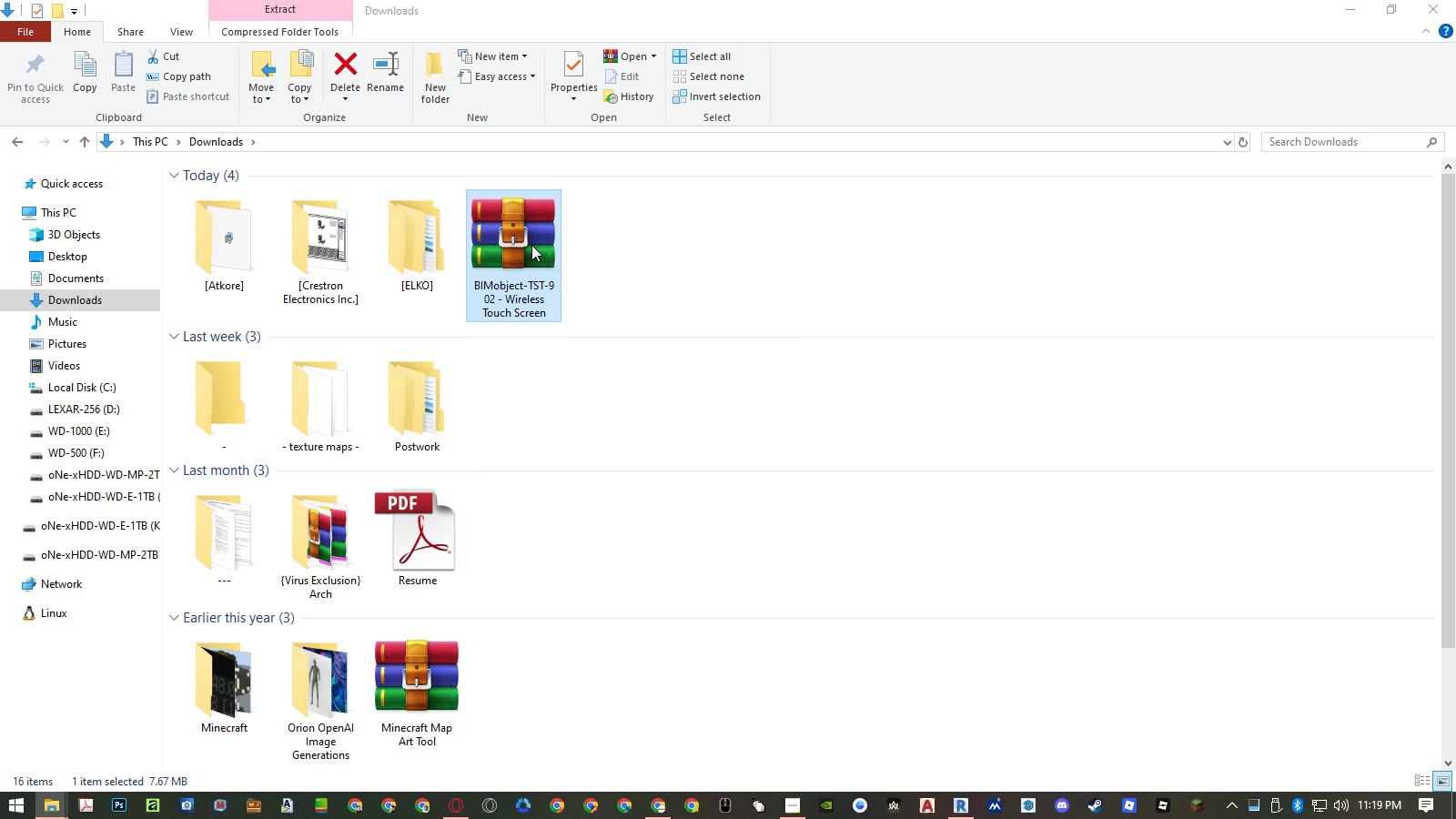 
key(Delete)
 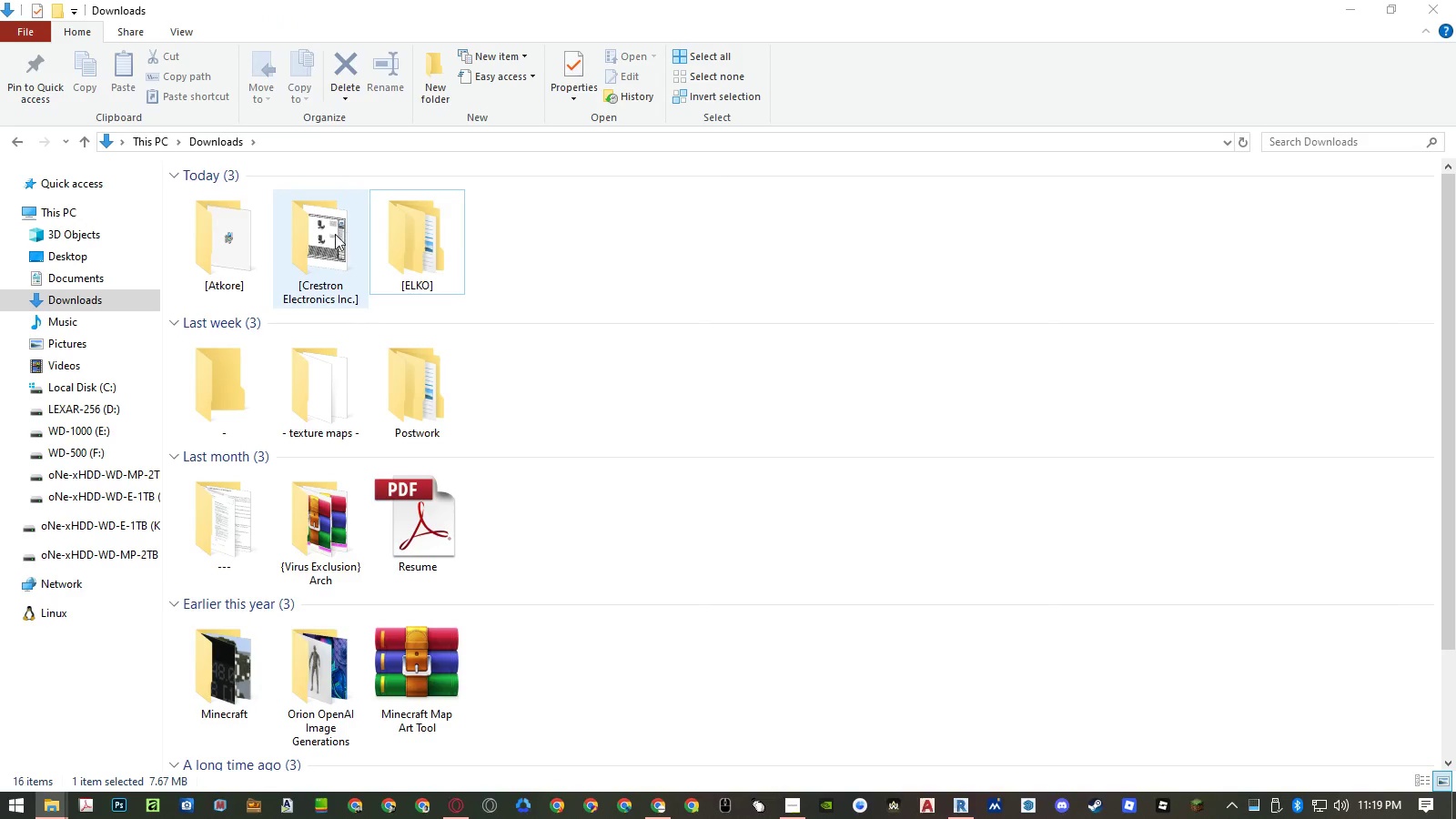 
double_click([332, 235])
 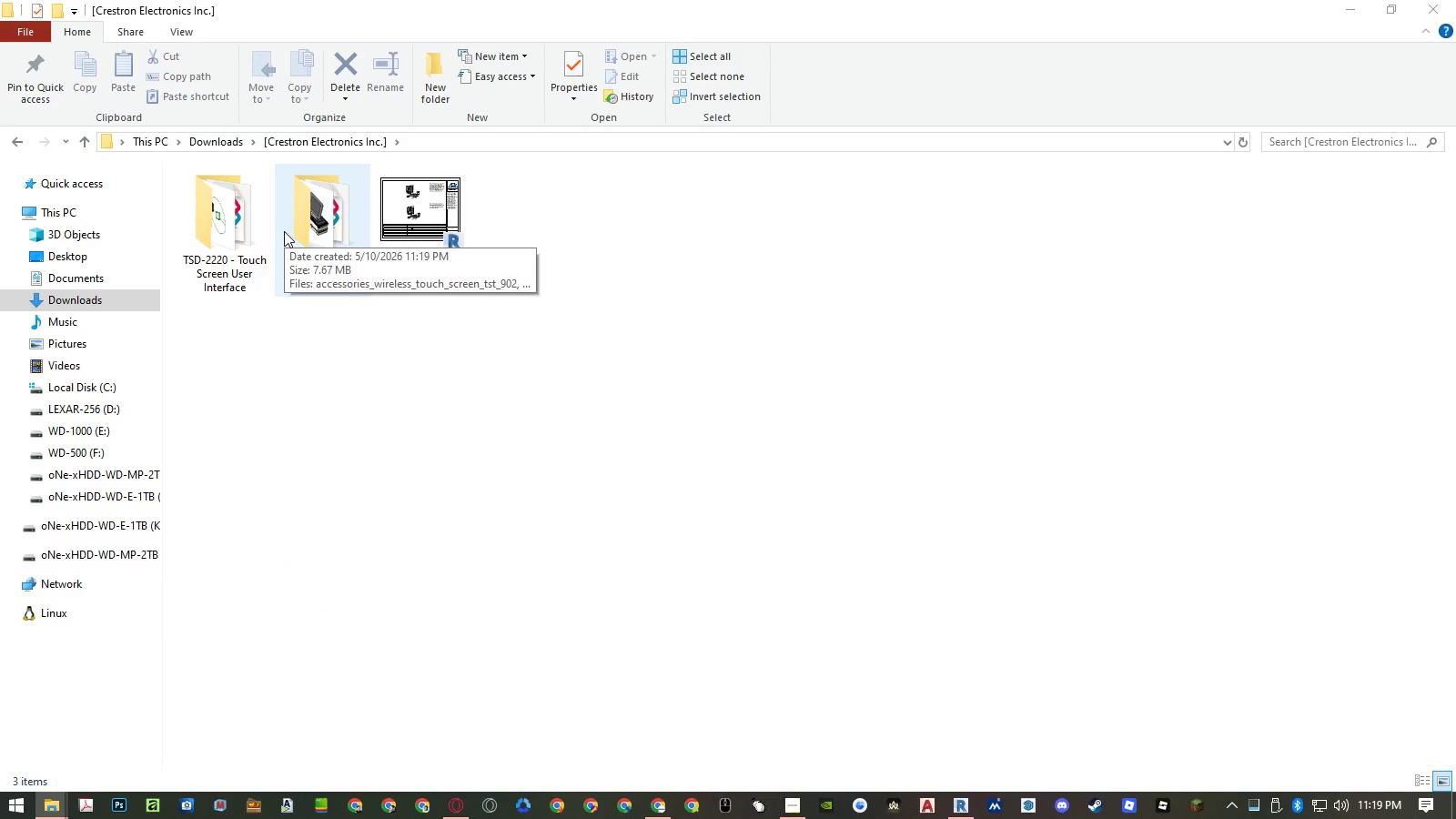 
left_click([321, 366])
 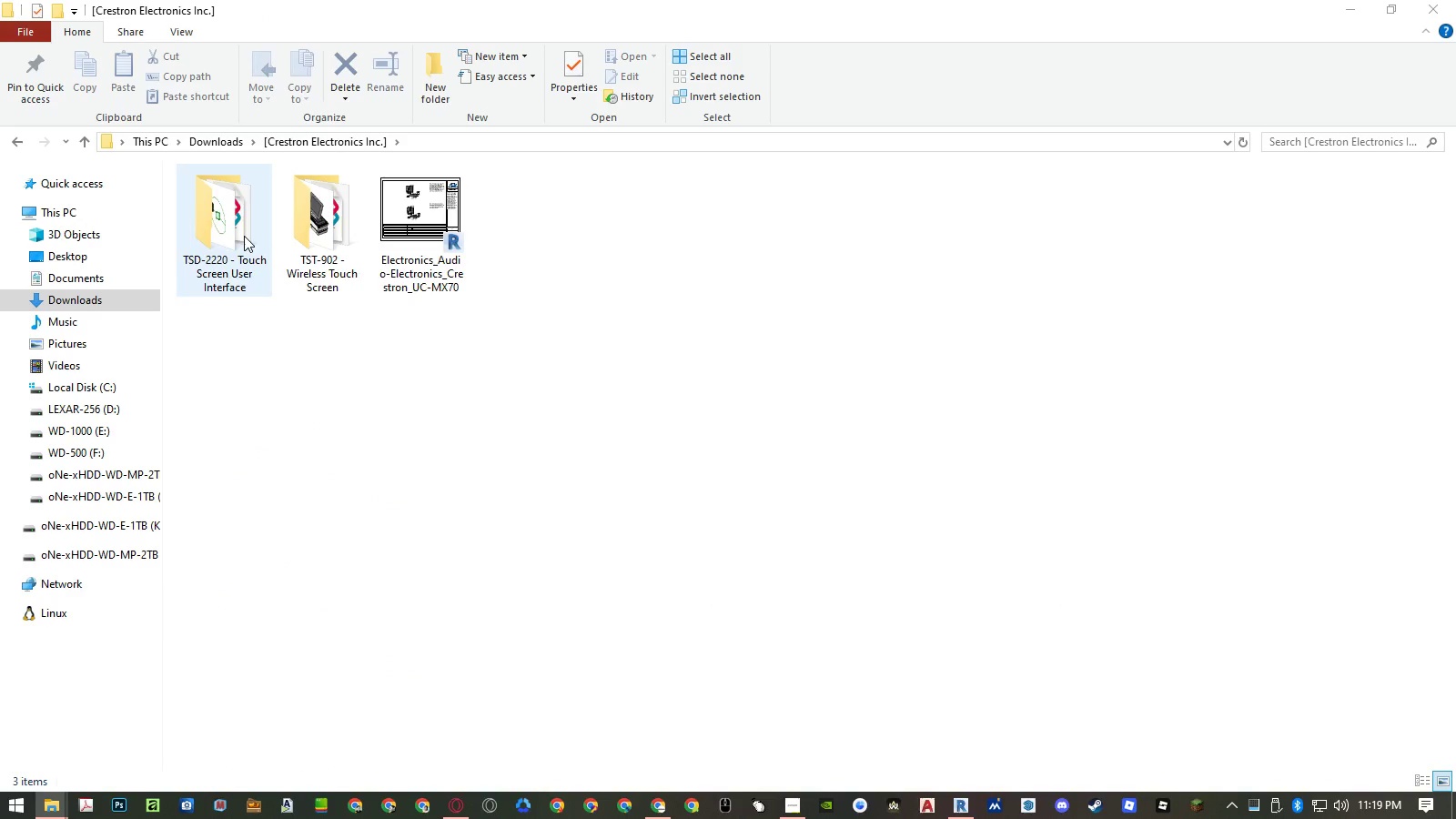 
double_click([335, 234])
 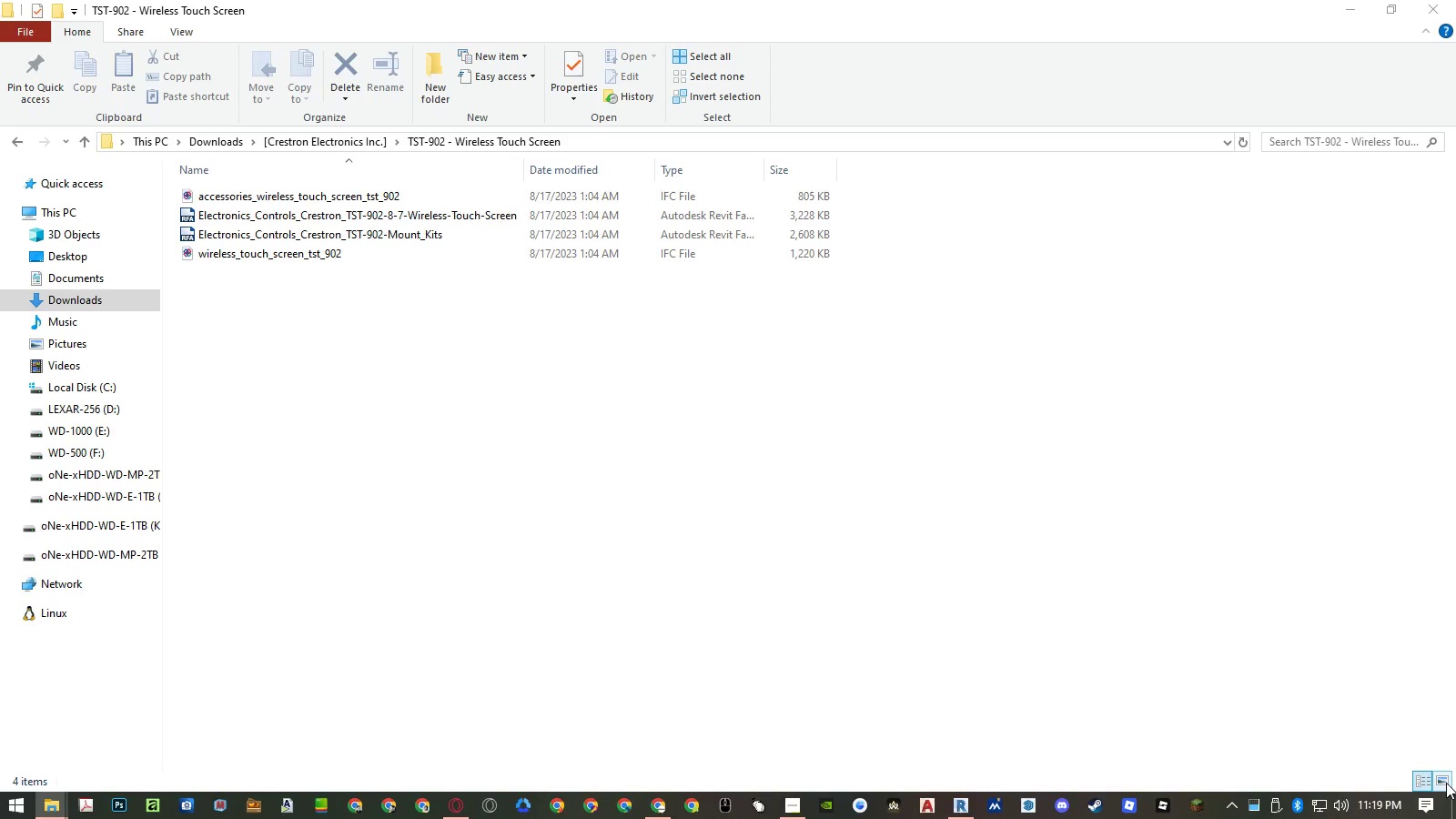 
left_click([1446, 783])
 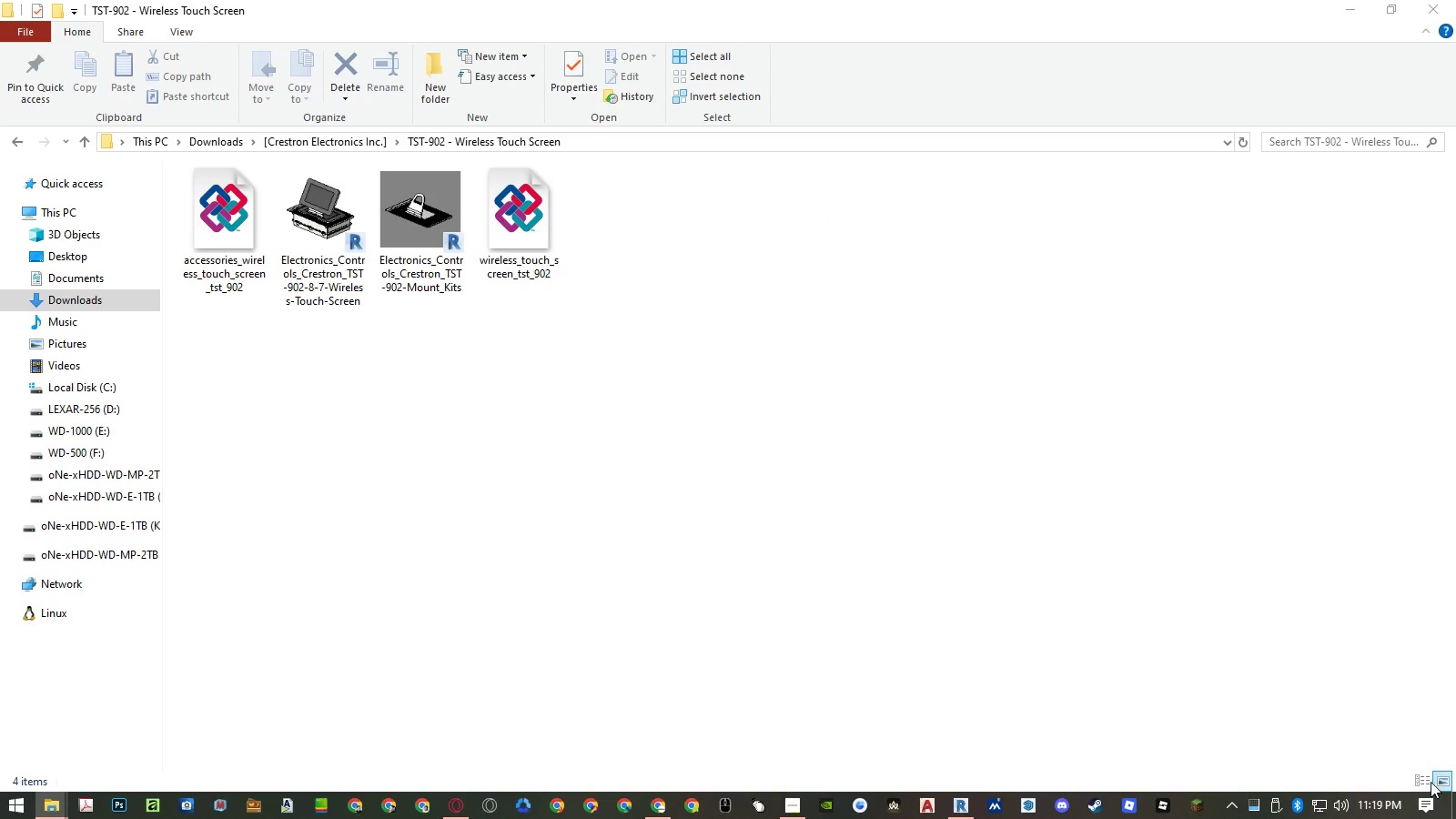 
left_click([1427, 779])
 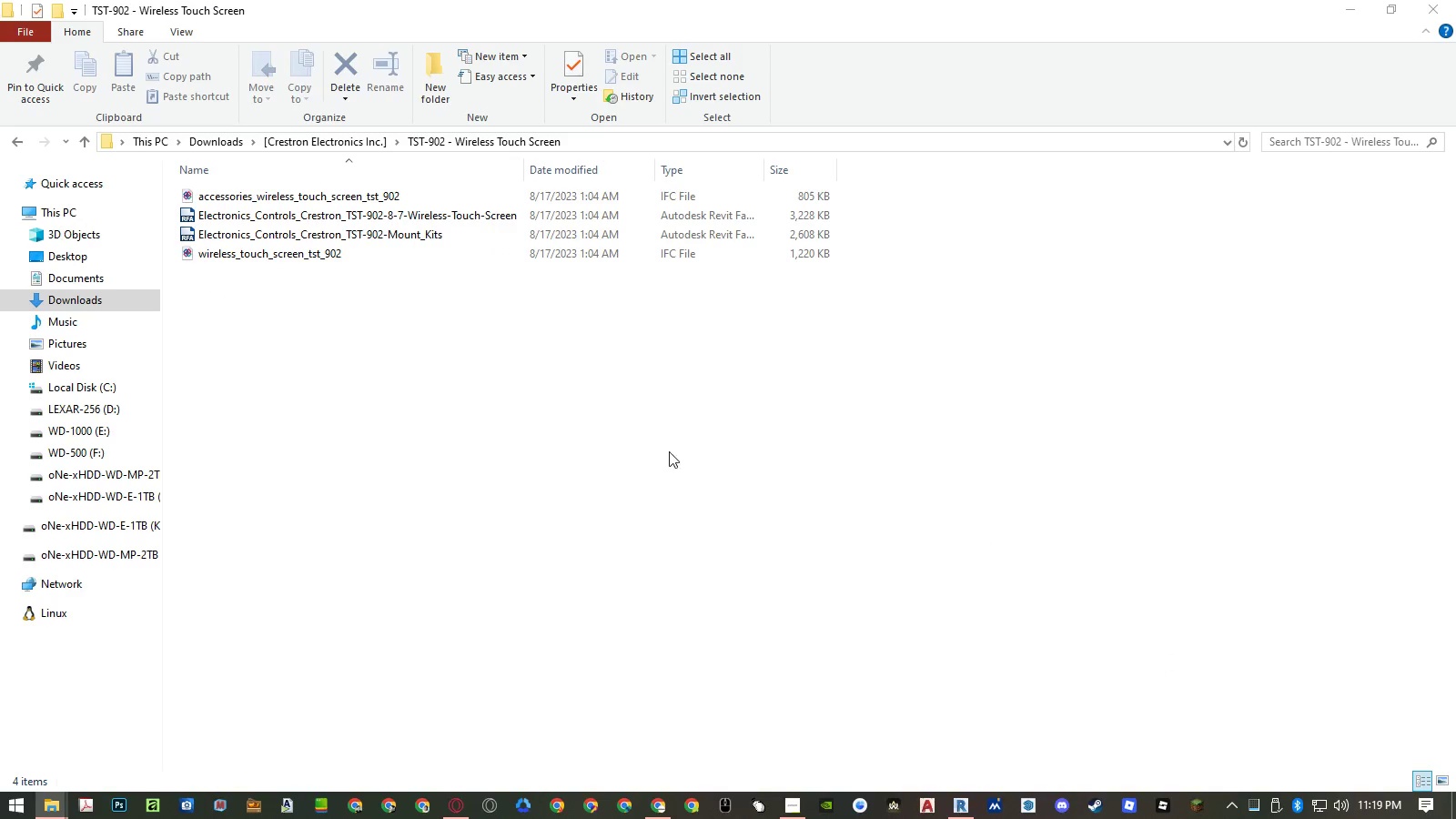 
left_click([590, 430])
 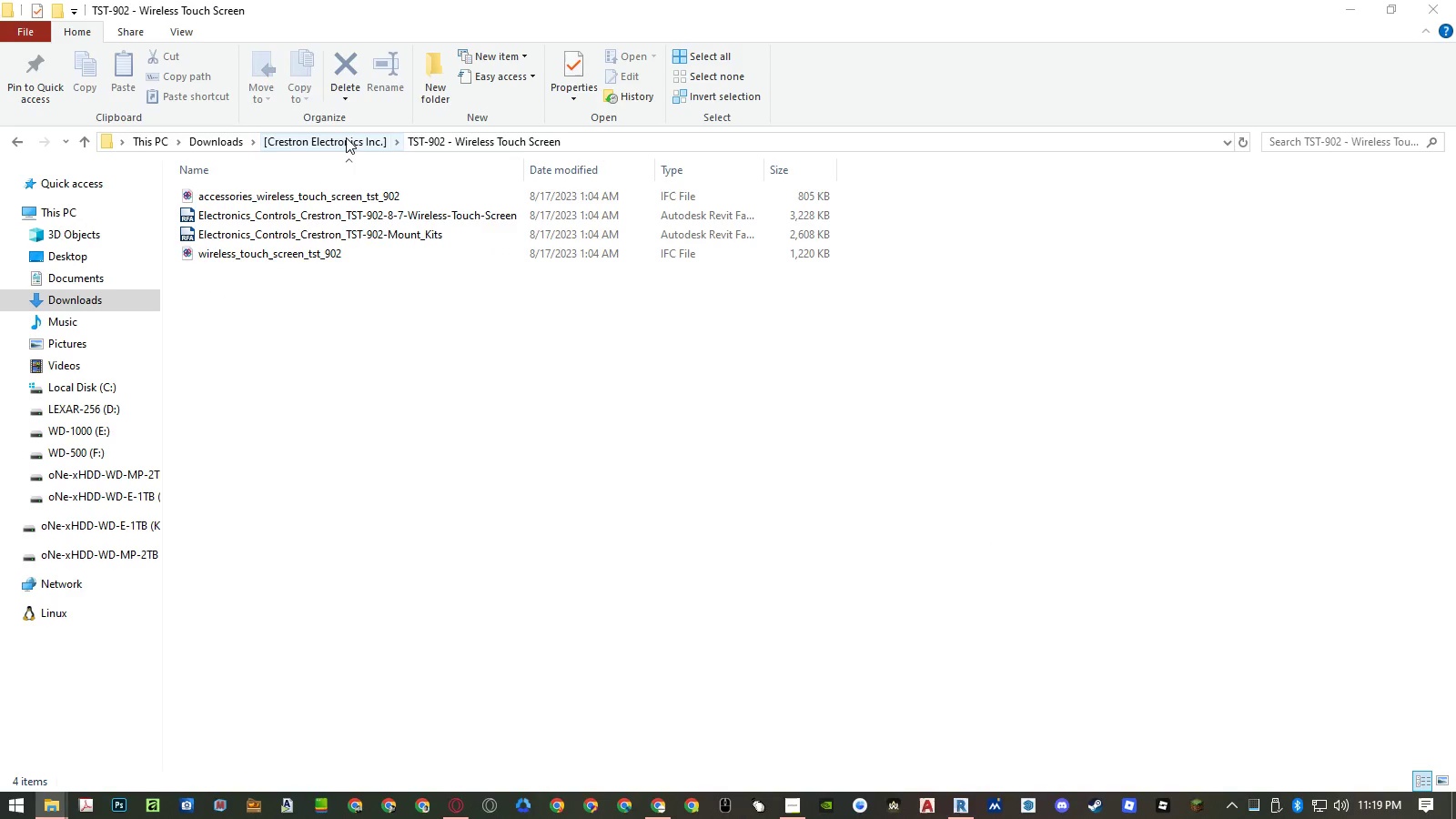 
left_click([346, 137])
 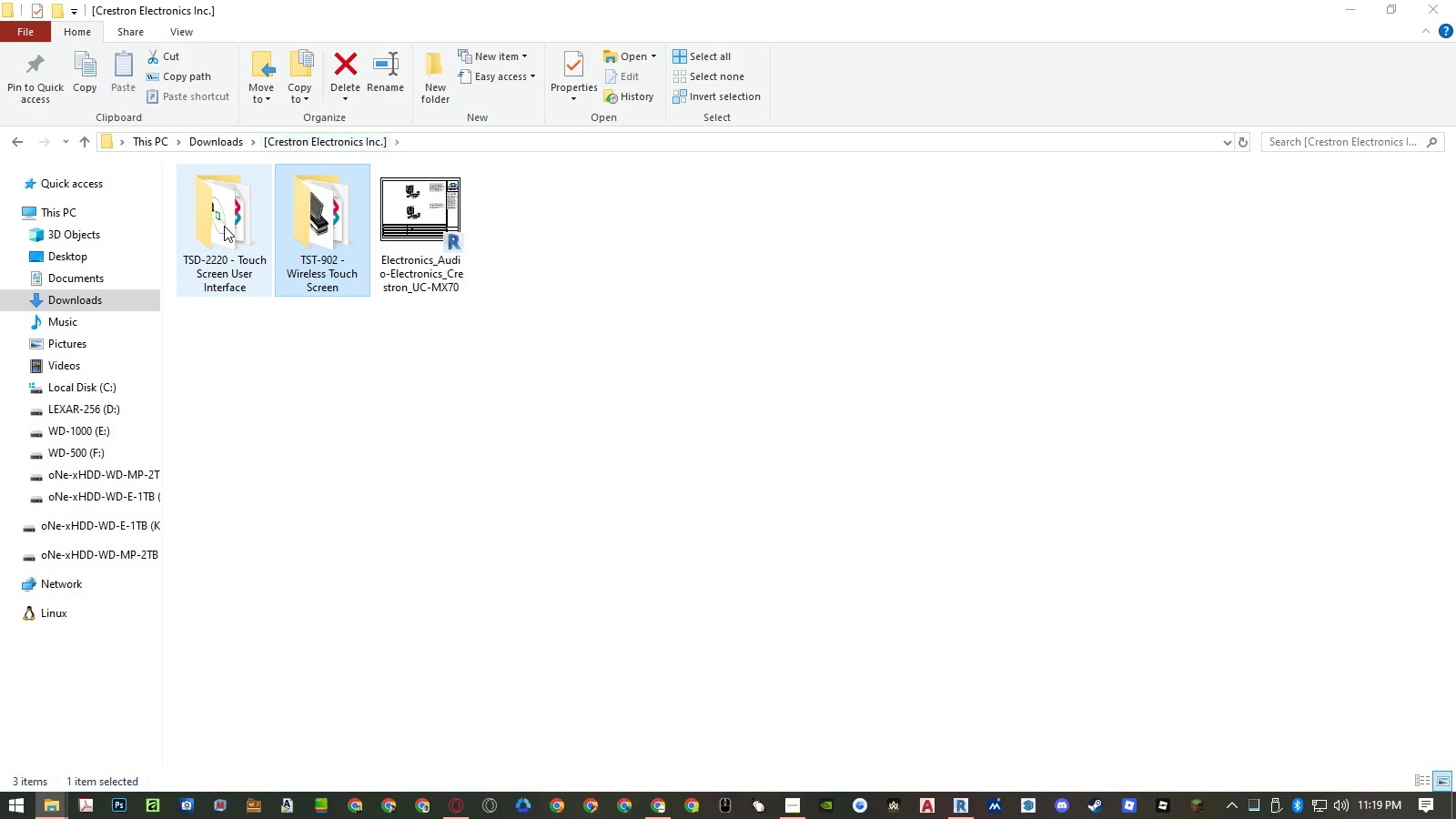 
double_click([224, 226])
 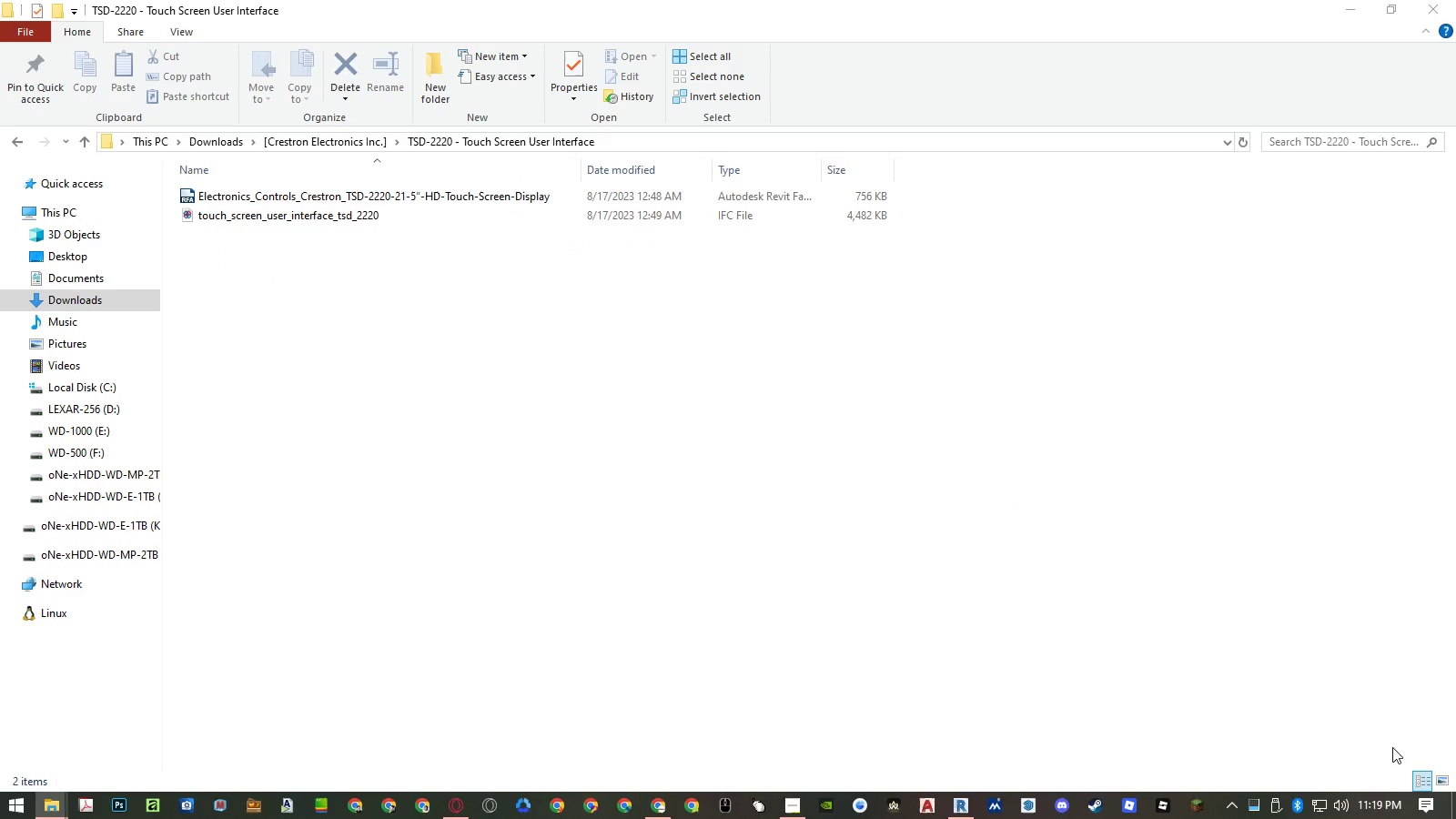 
left_click([1436, 777])
 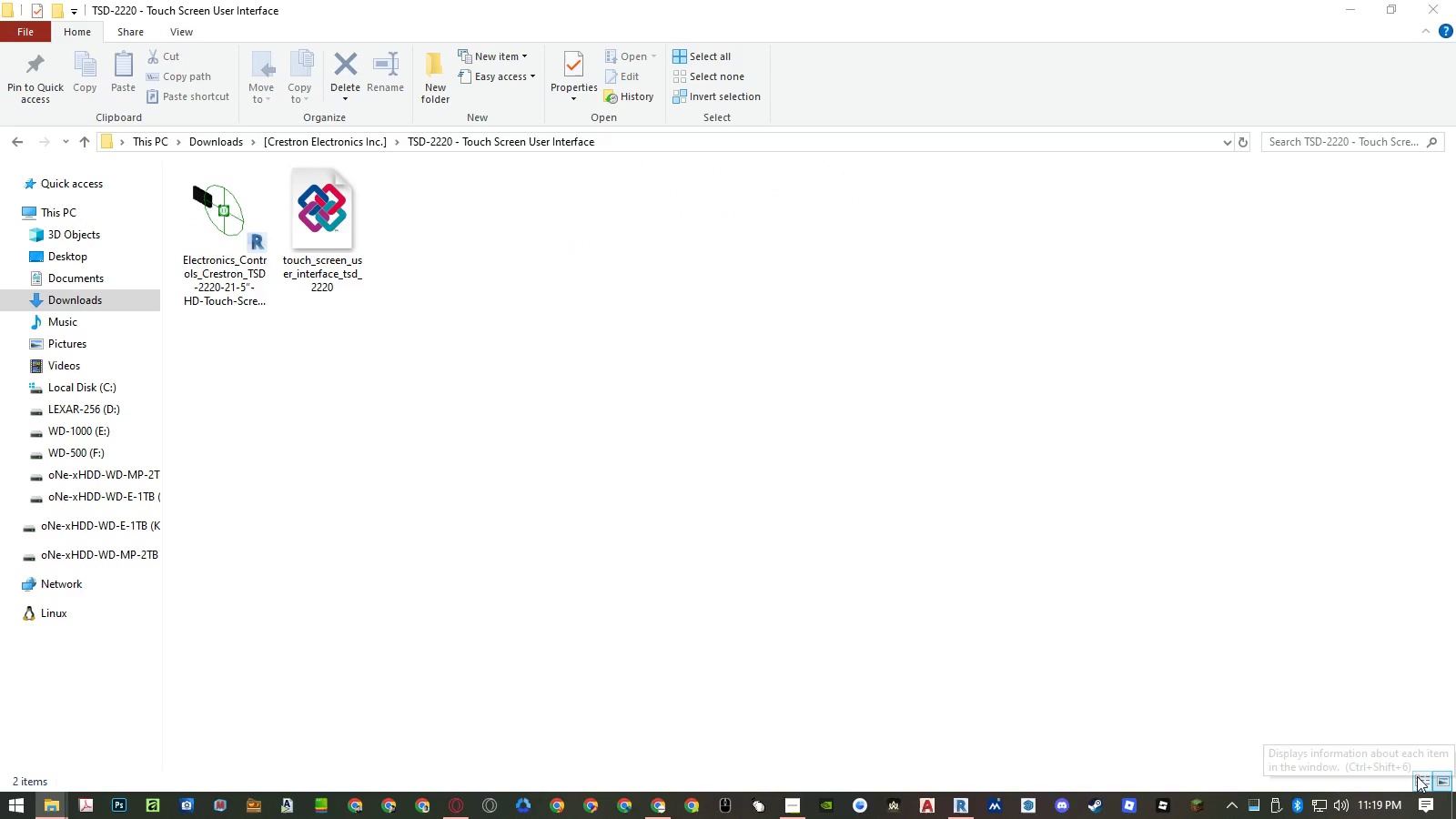 
left_click([1417, 776])
 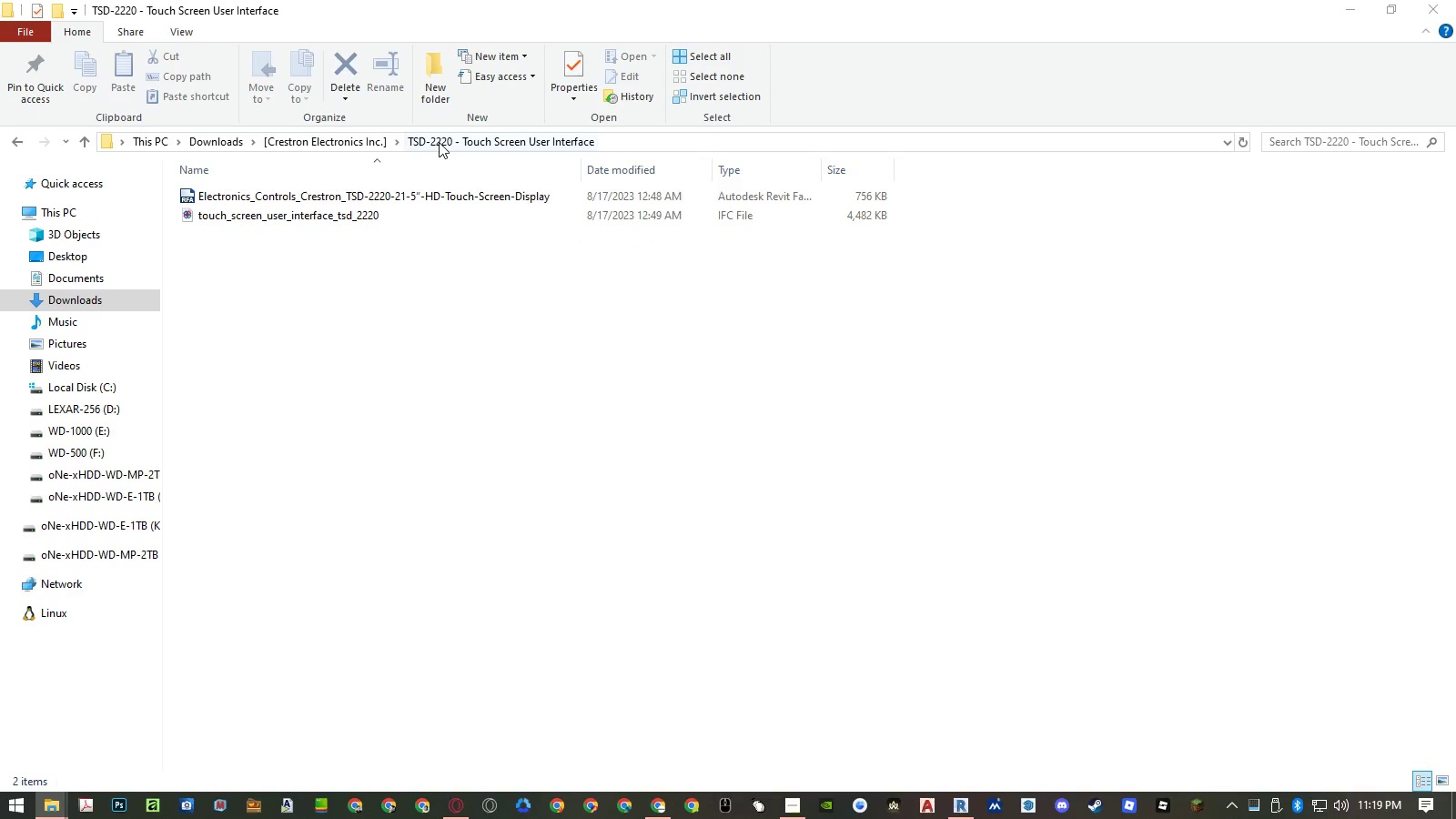 
left_click([366, 142])
 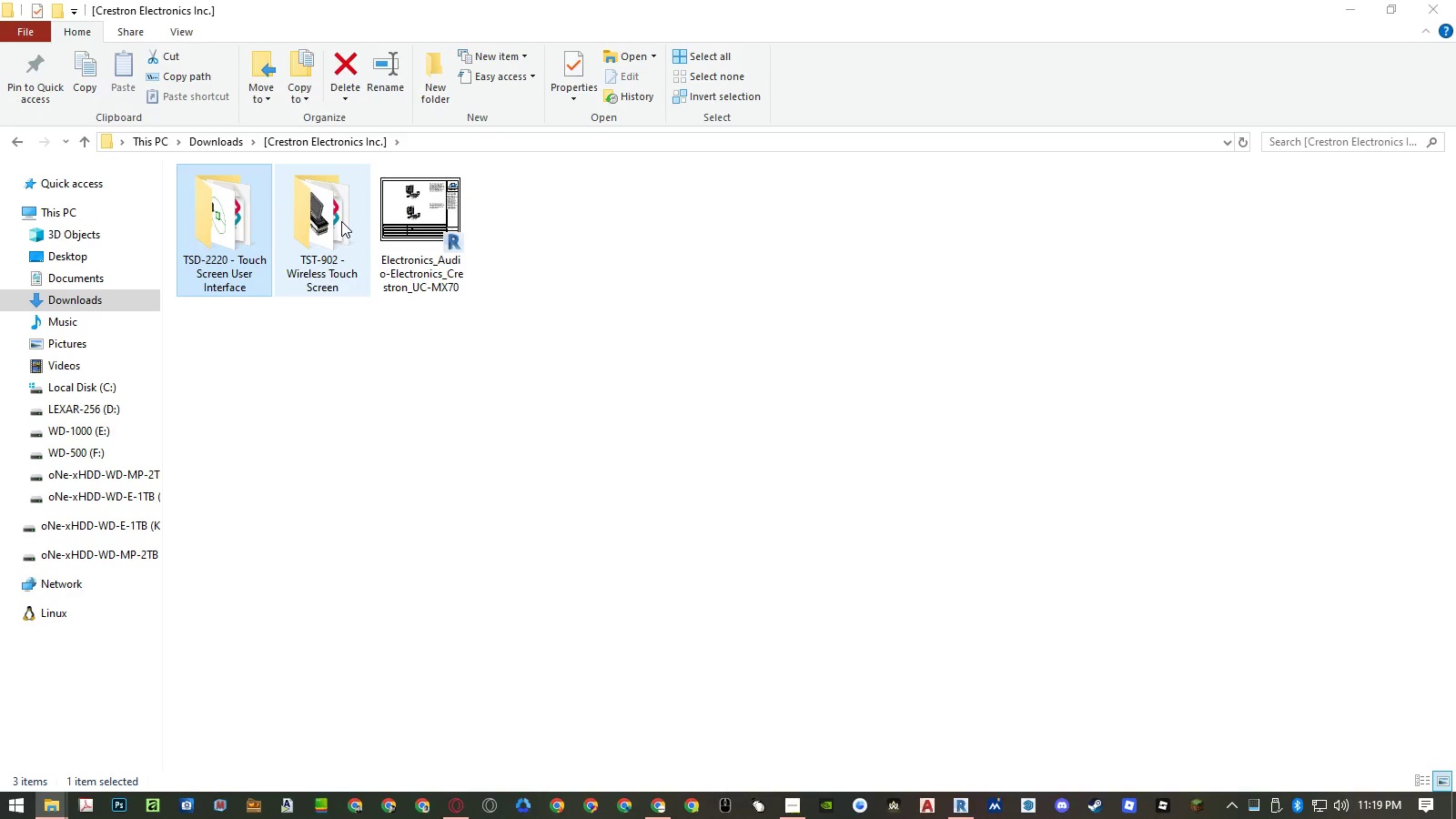 
double_click([341, 221])
 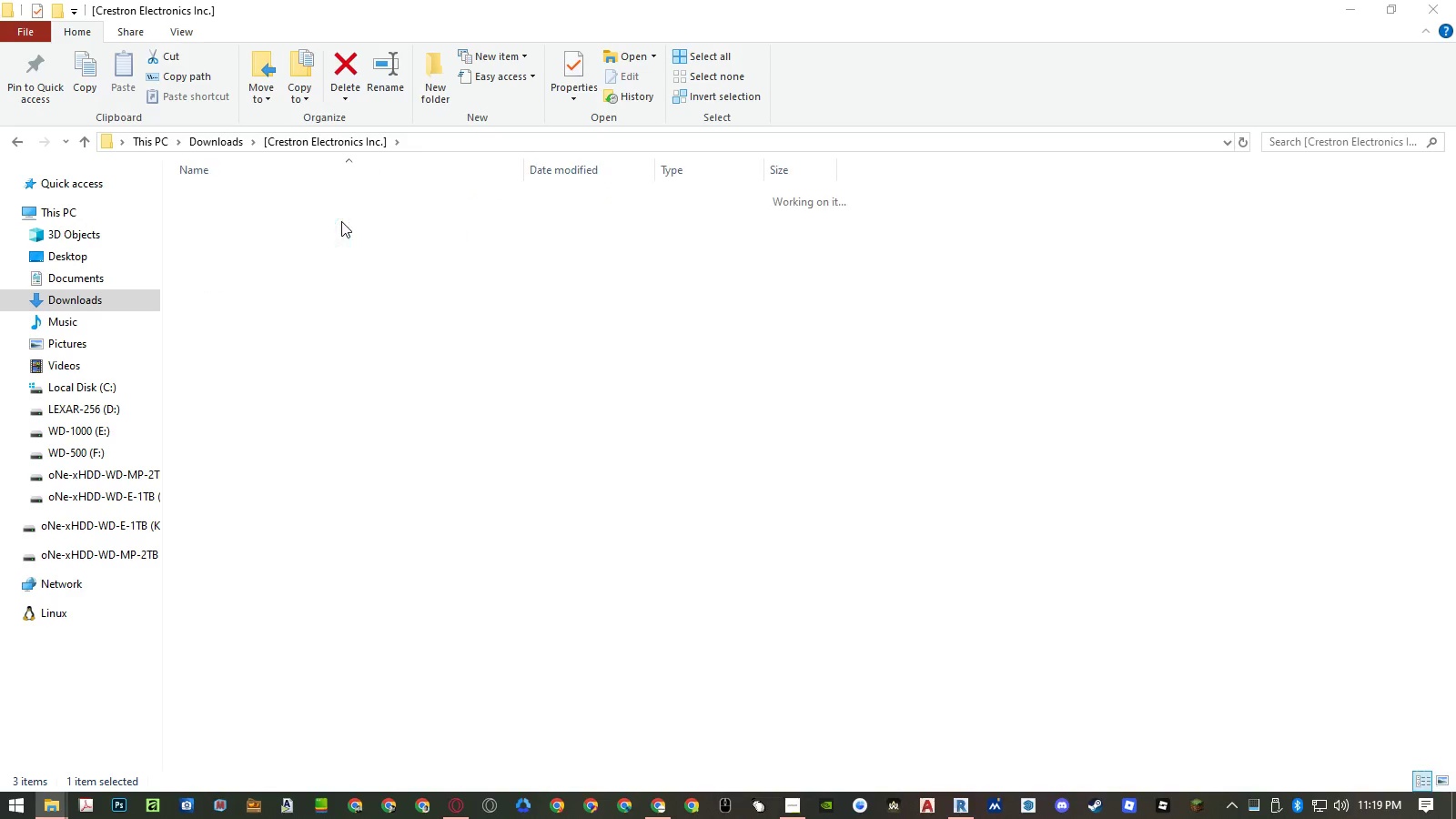 
triple_click([341, 221])
 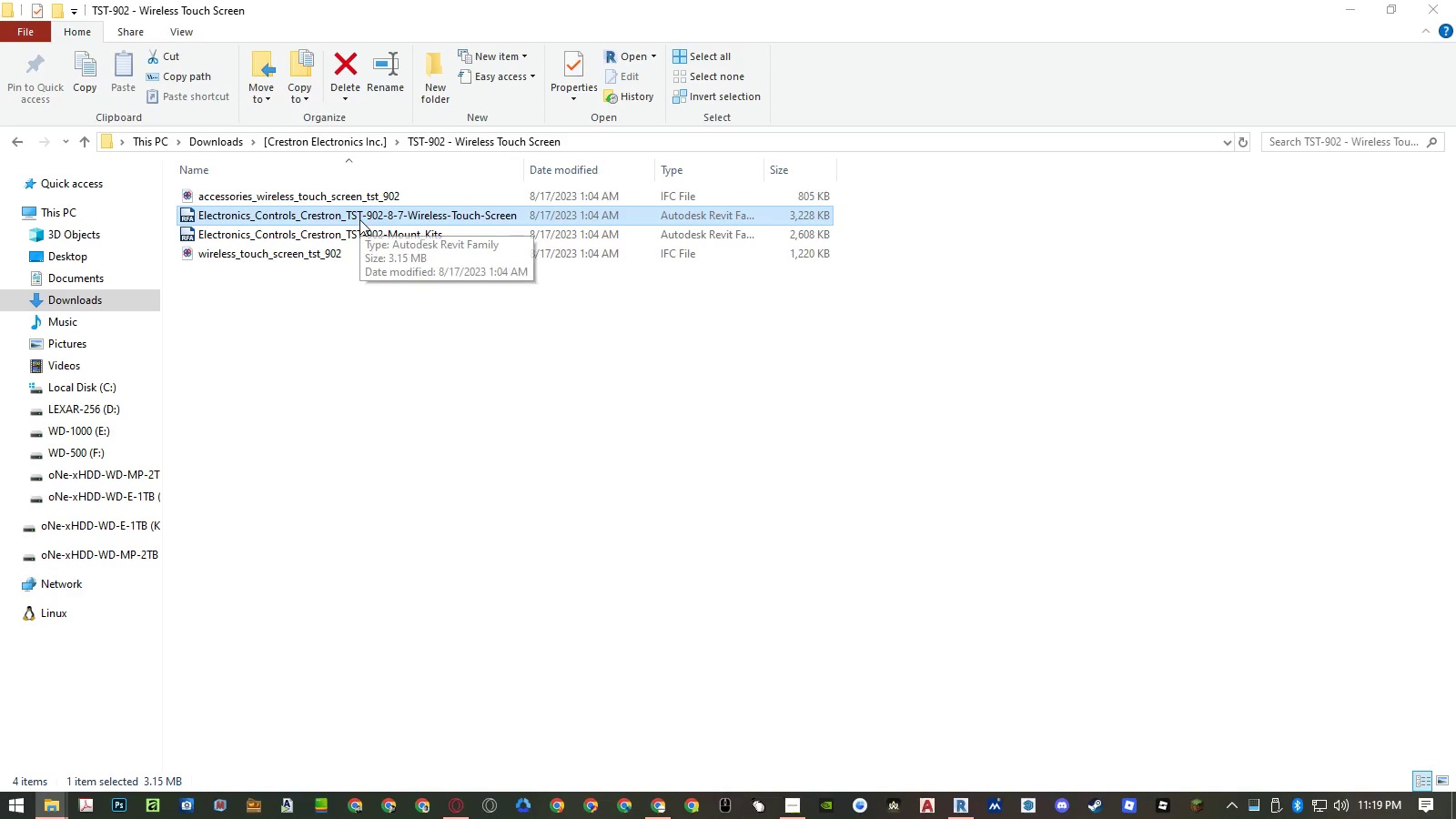 
double_click([359, 219])
 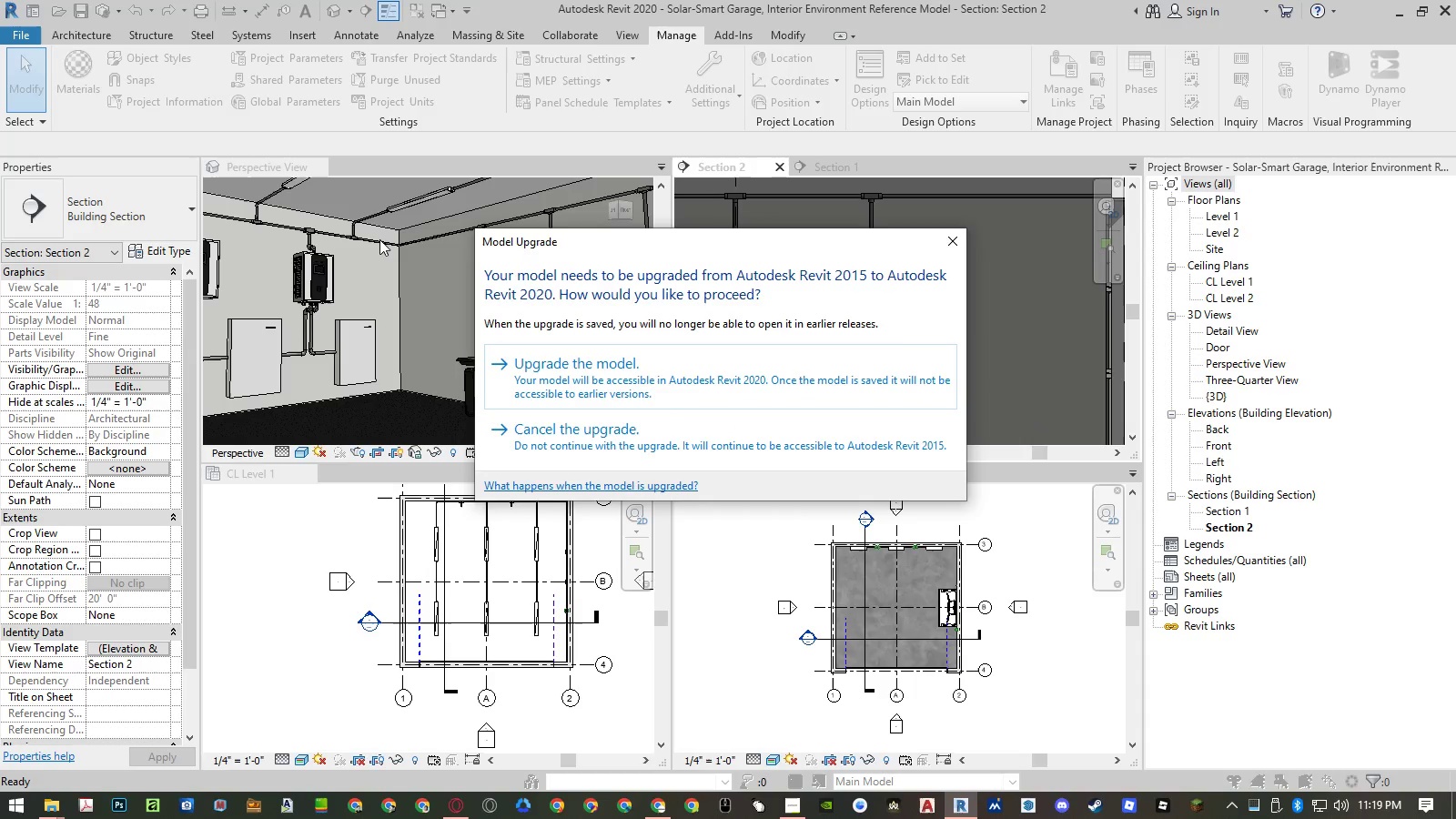 
left_click([665, 399])
 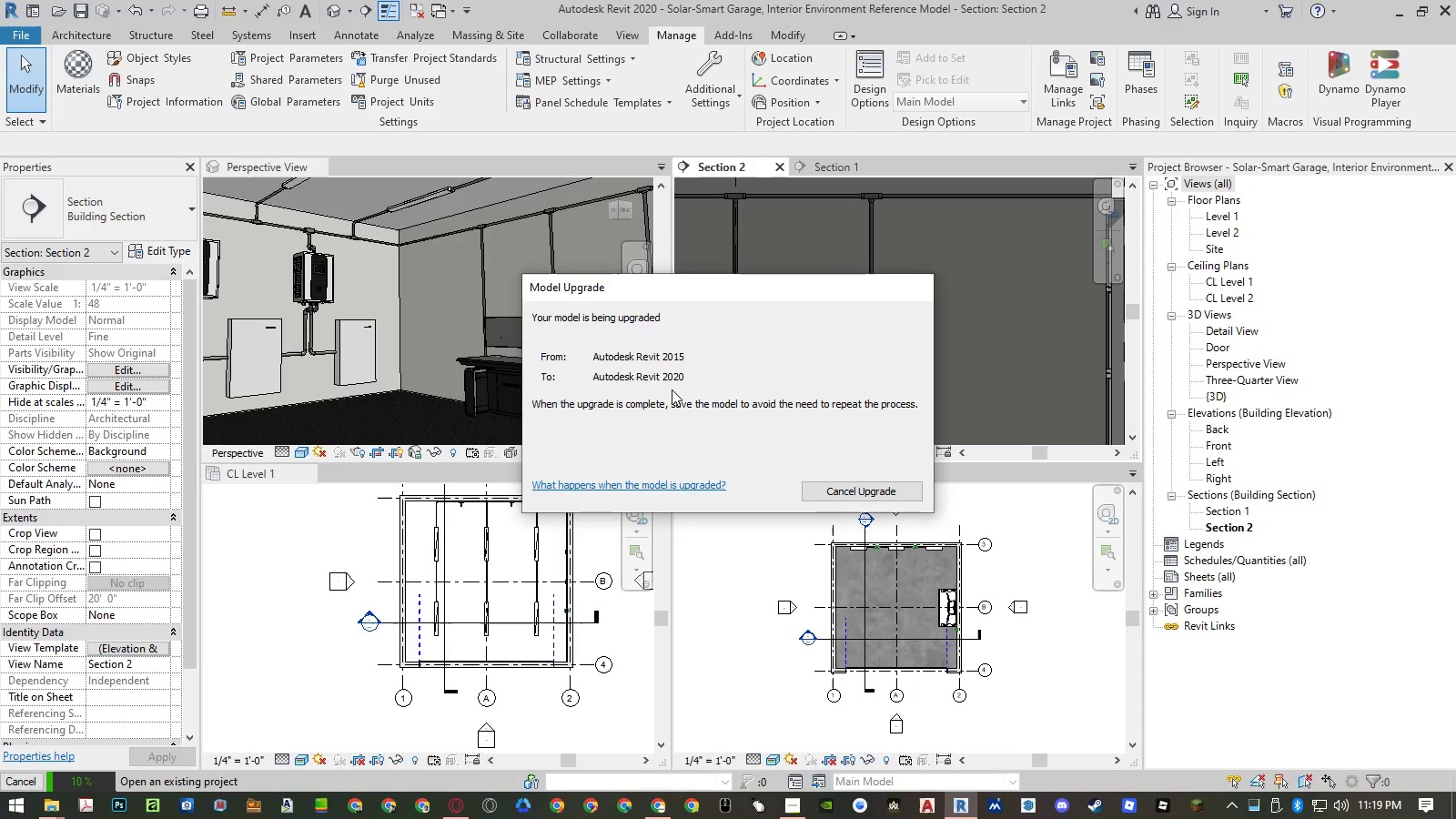 
wait(9.38)
 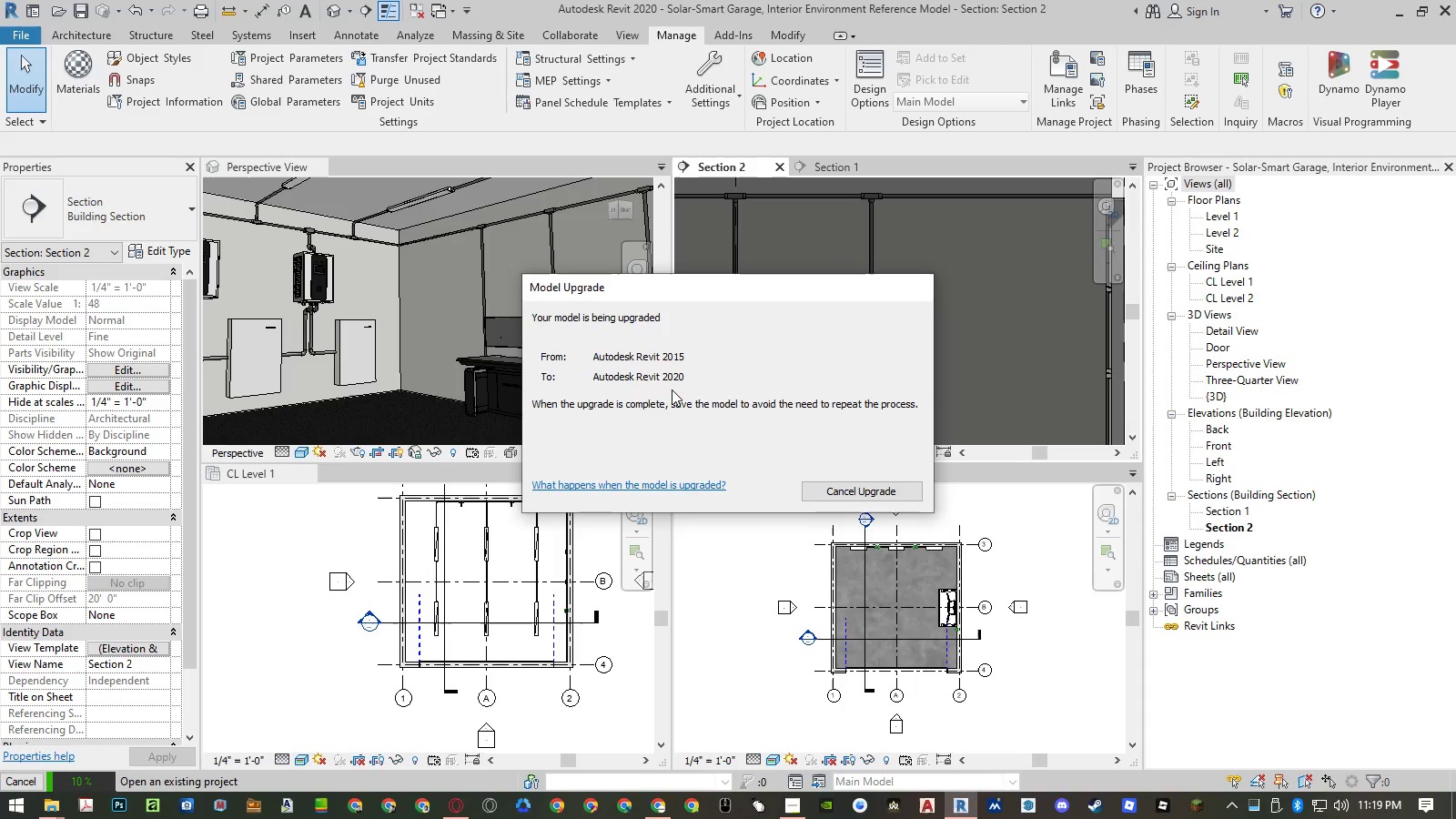 
left_click([794, 470])
 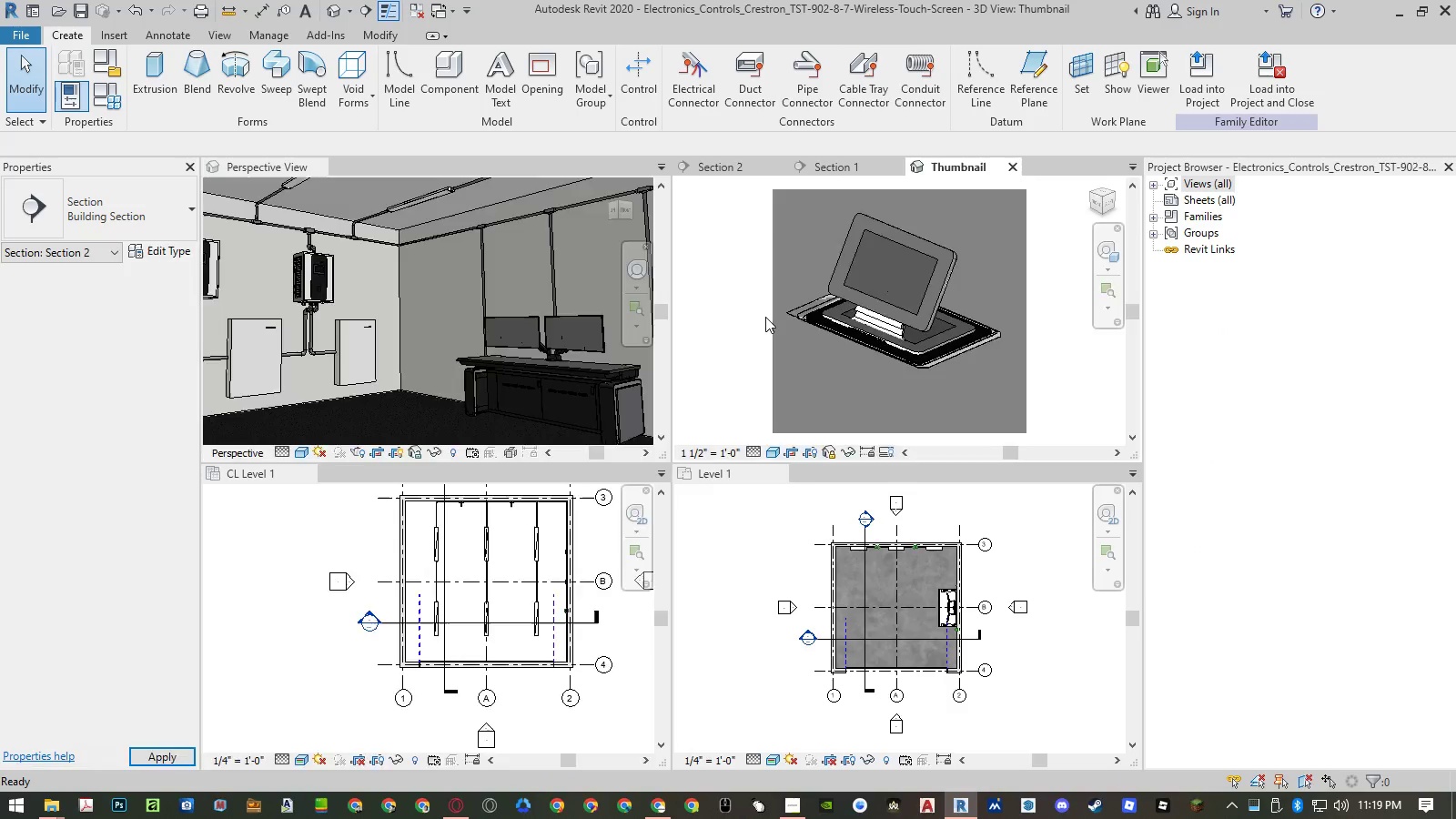 
wait(5.25)
 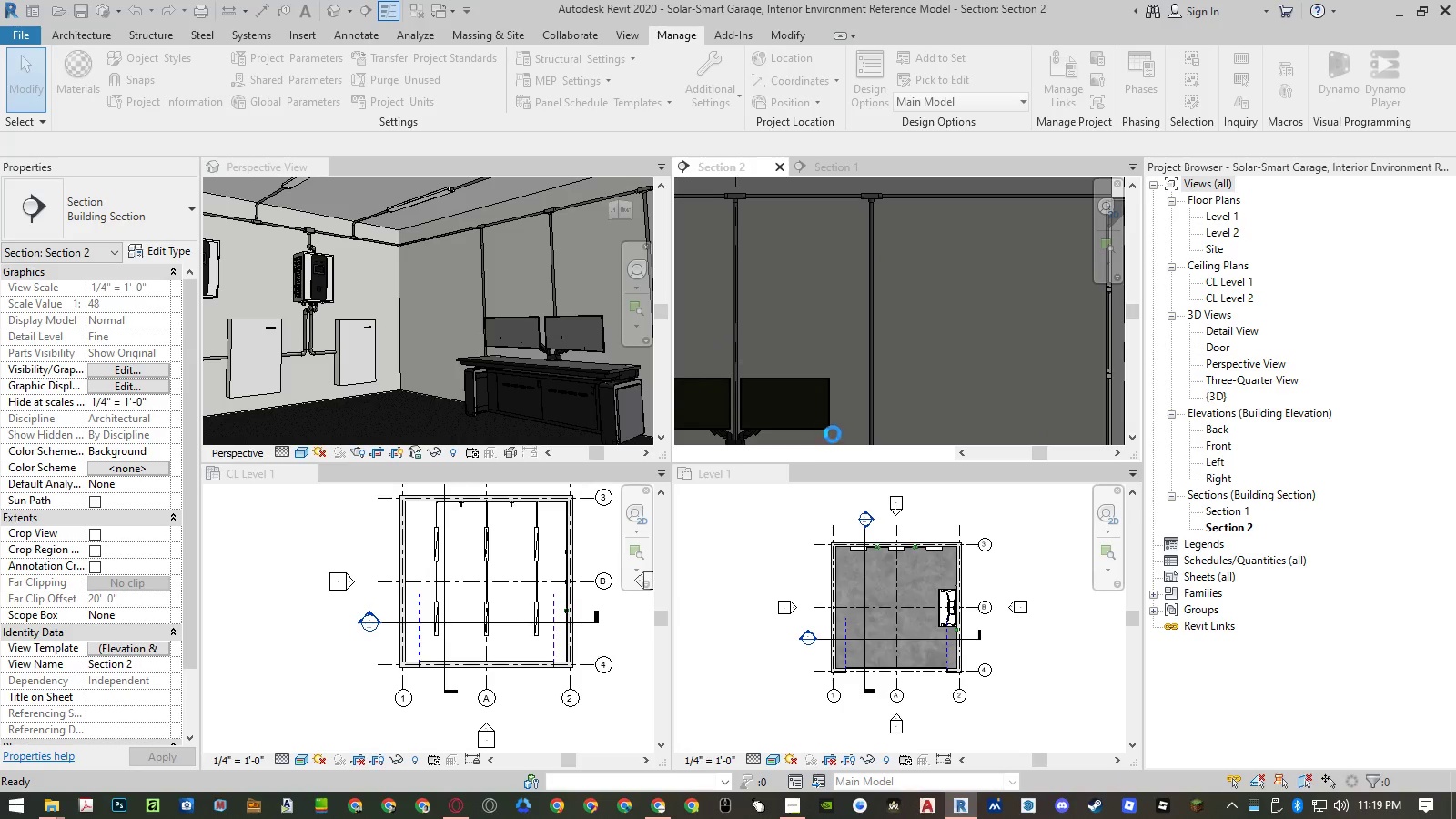 
left_click([711, 317])
 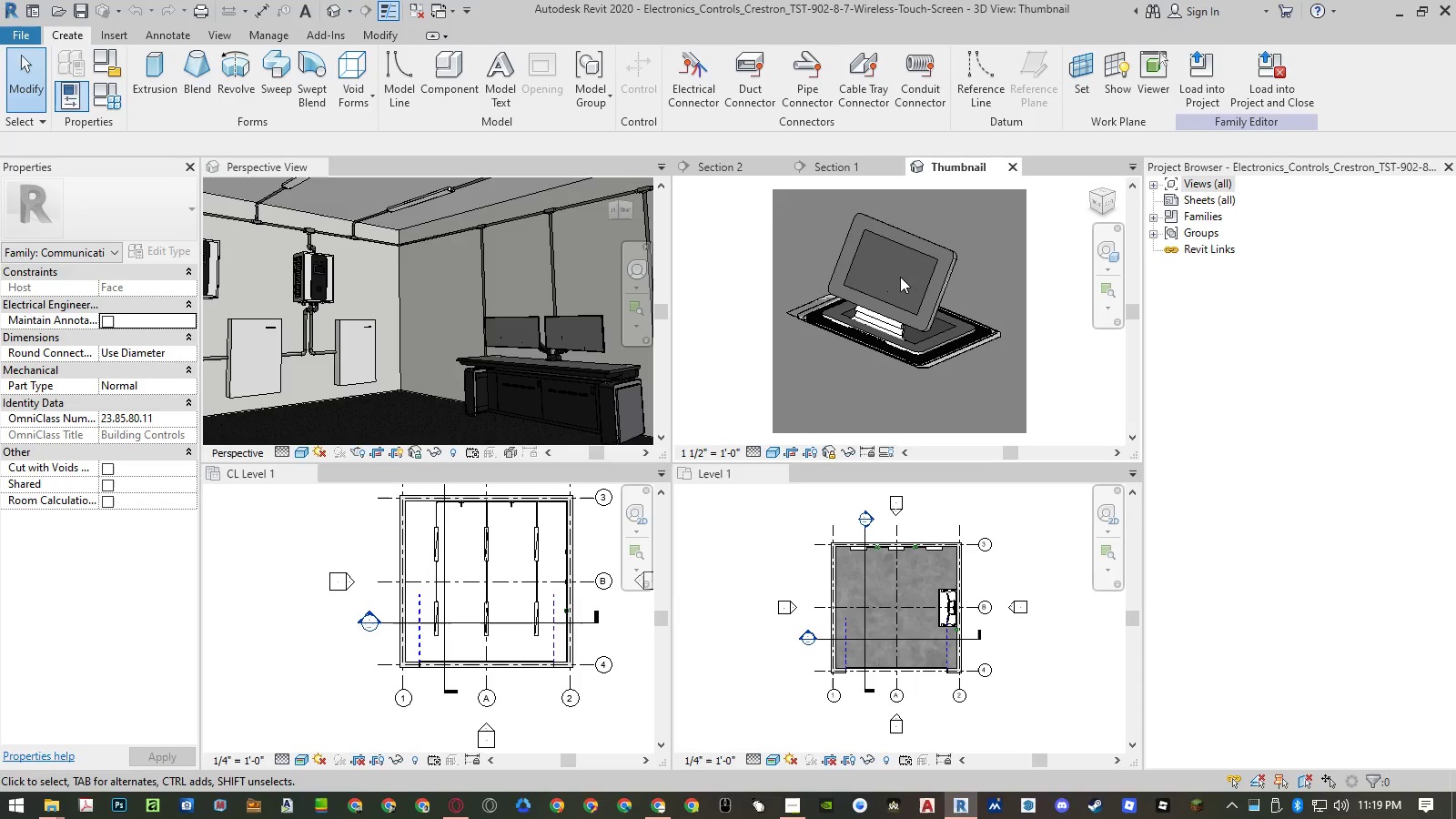 
scroll: coordinate [956, 306], scroll_direction: up, amount: 5.0
 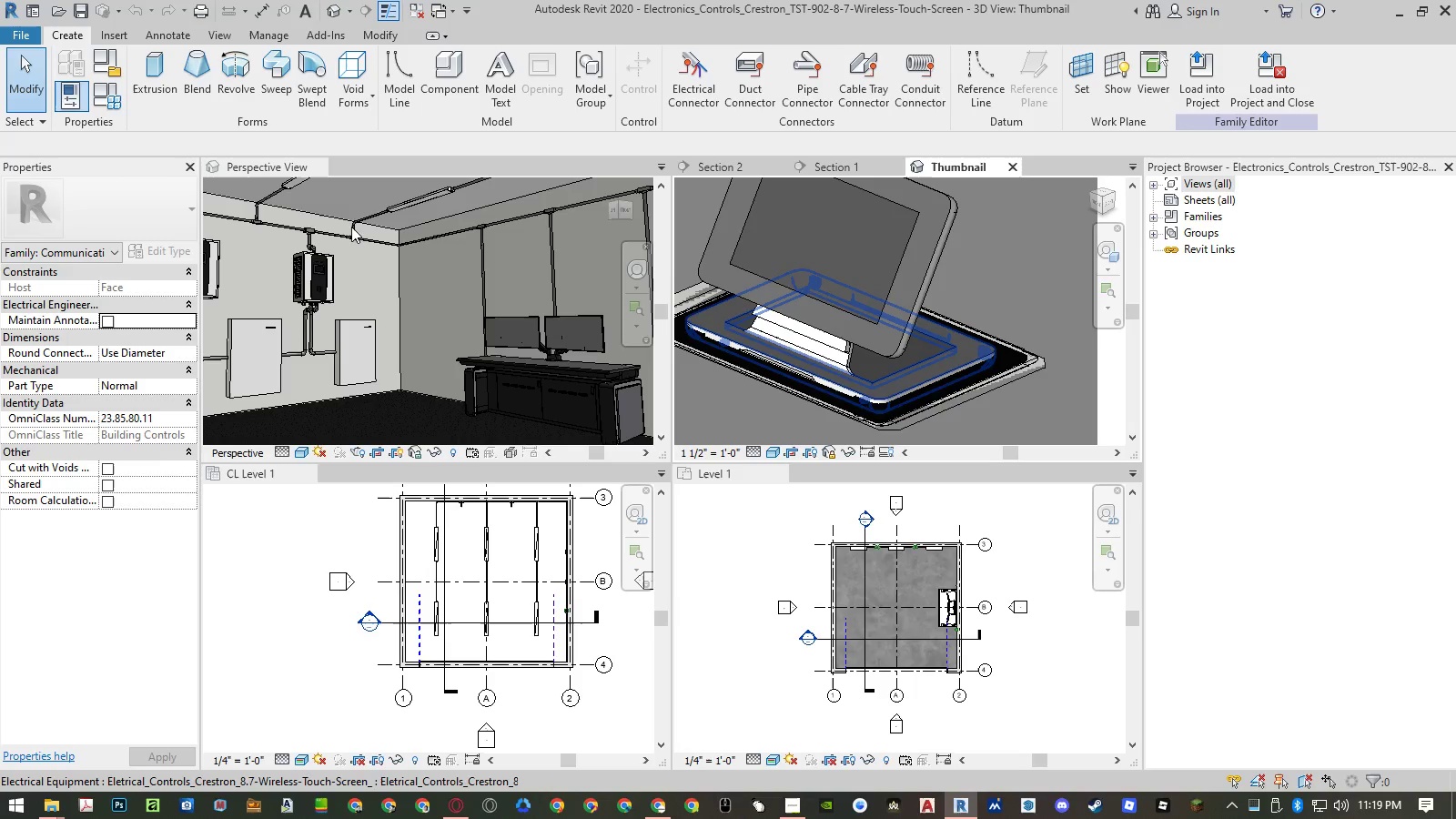 
left_click([122, 96])
 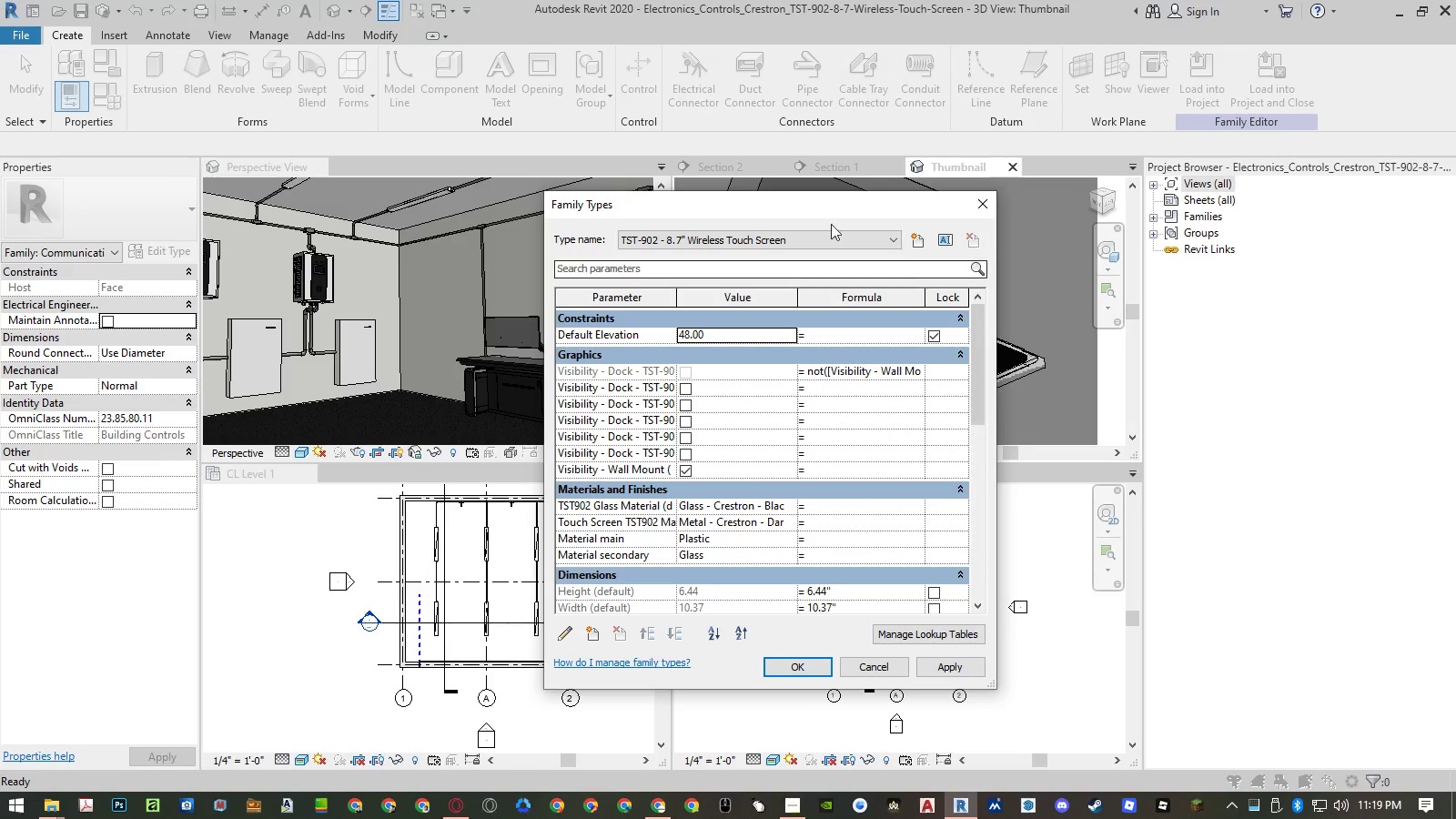 
left_click_drag(start_coordinate=[801, 205], to_coordinate=[458, 205])
 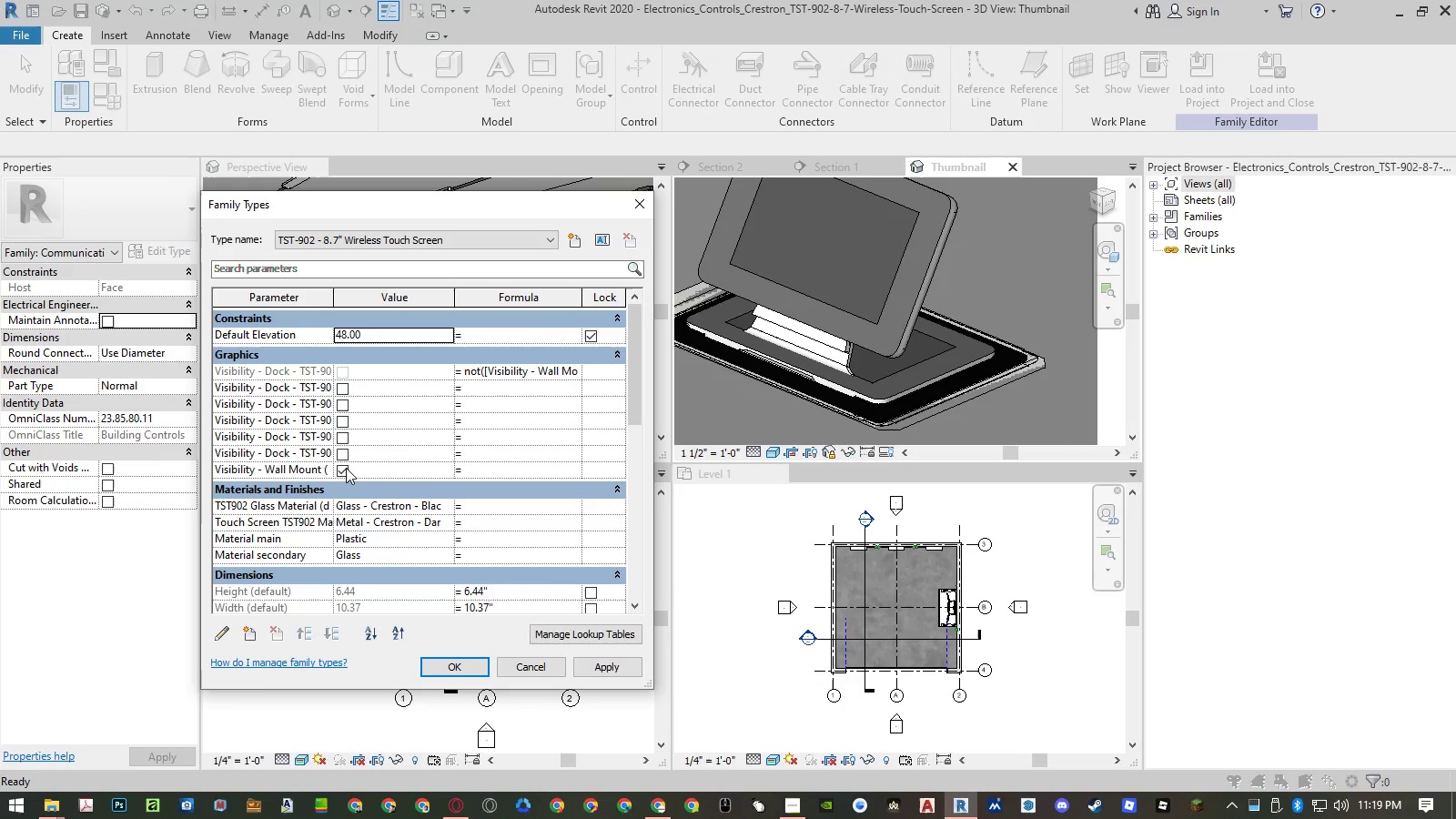 
left_click([345, 471])
 